 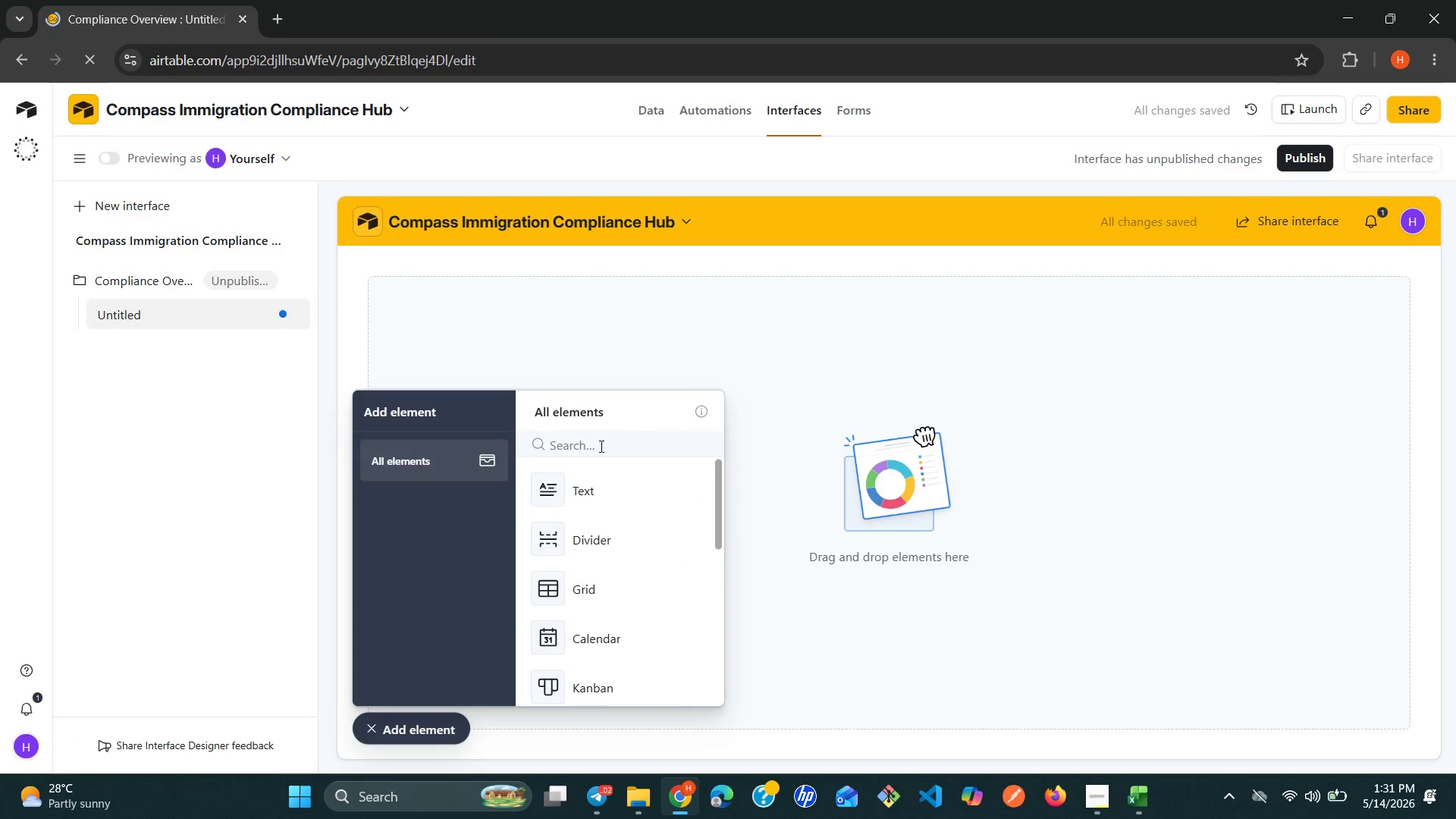 
left_click([600, 446])
 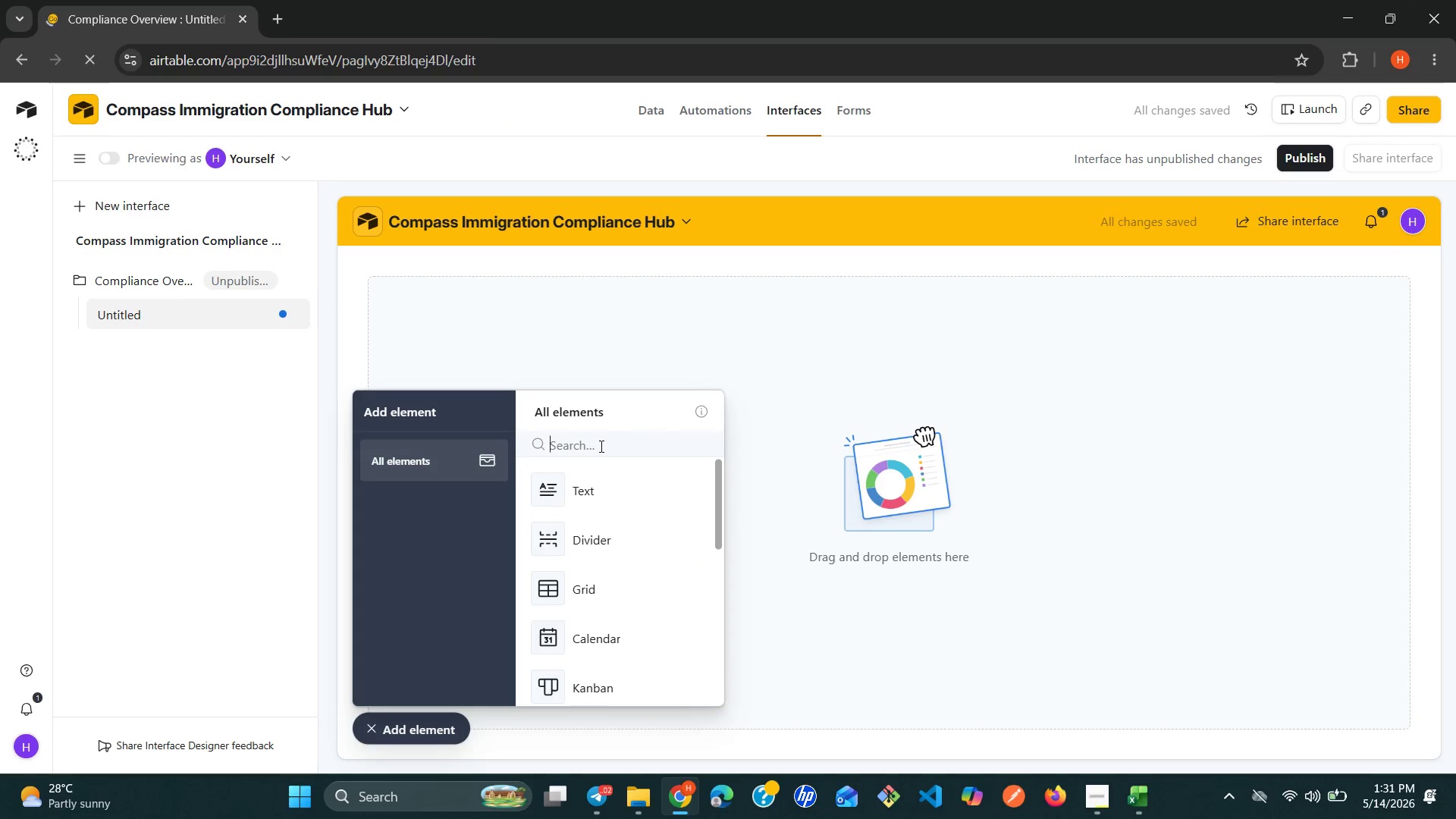 
type(fi)
 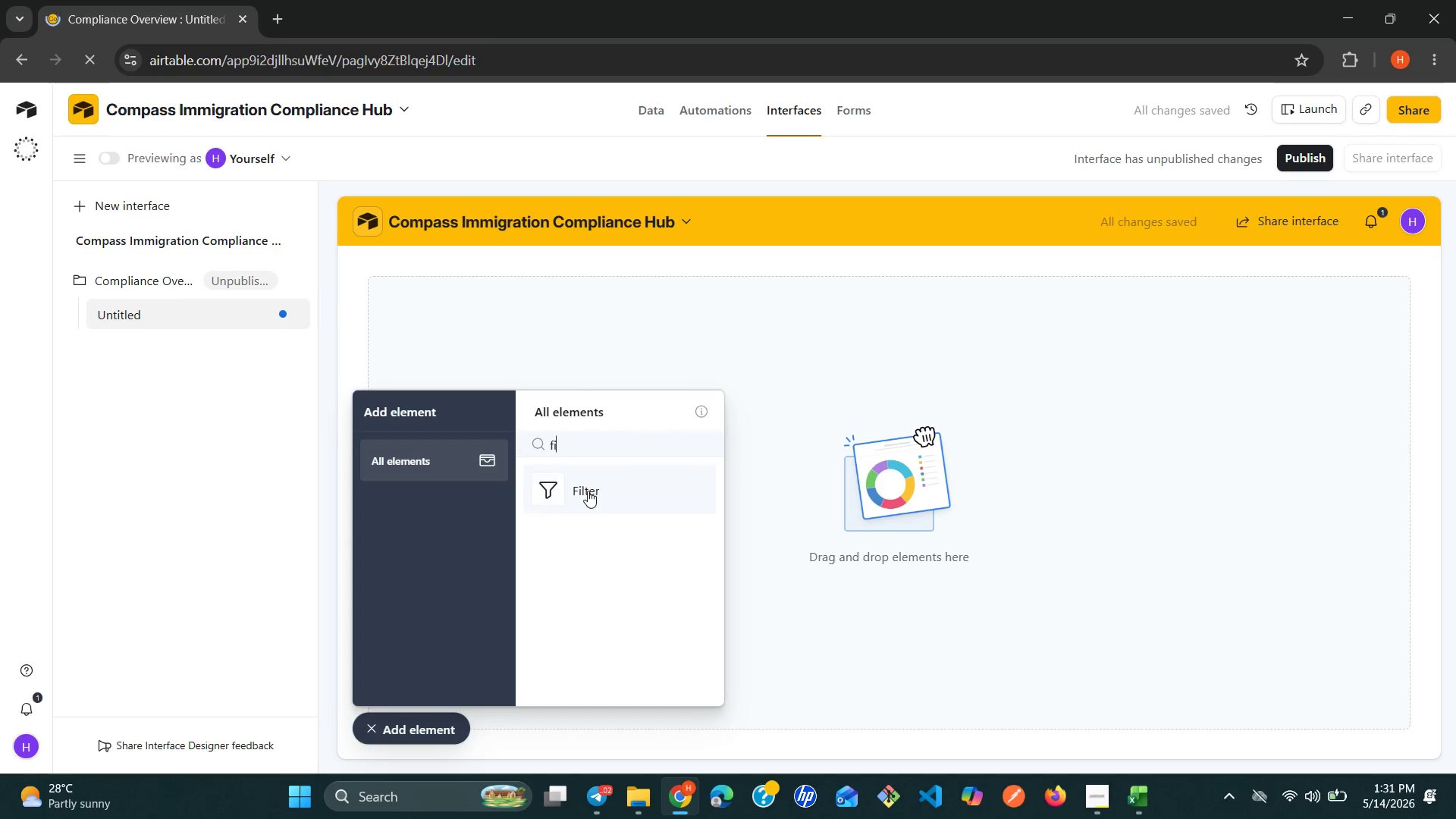 
left_click([585, 498])
 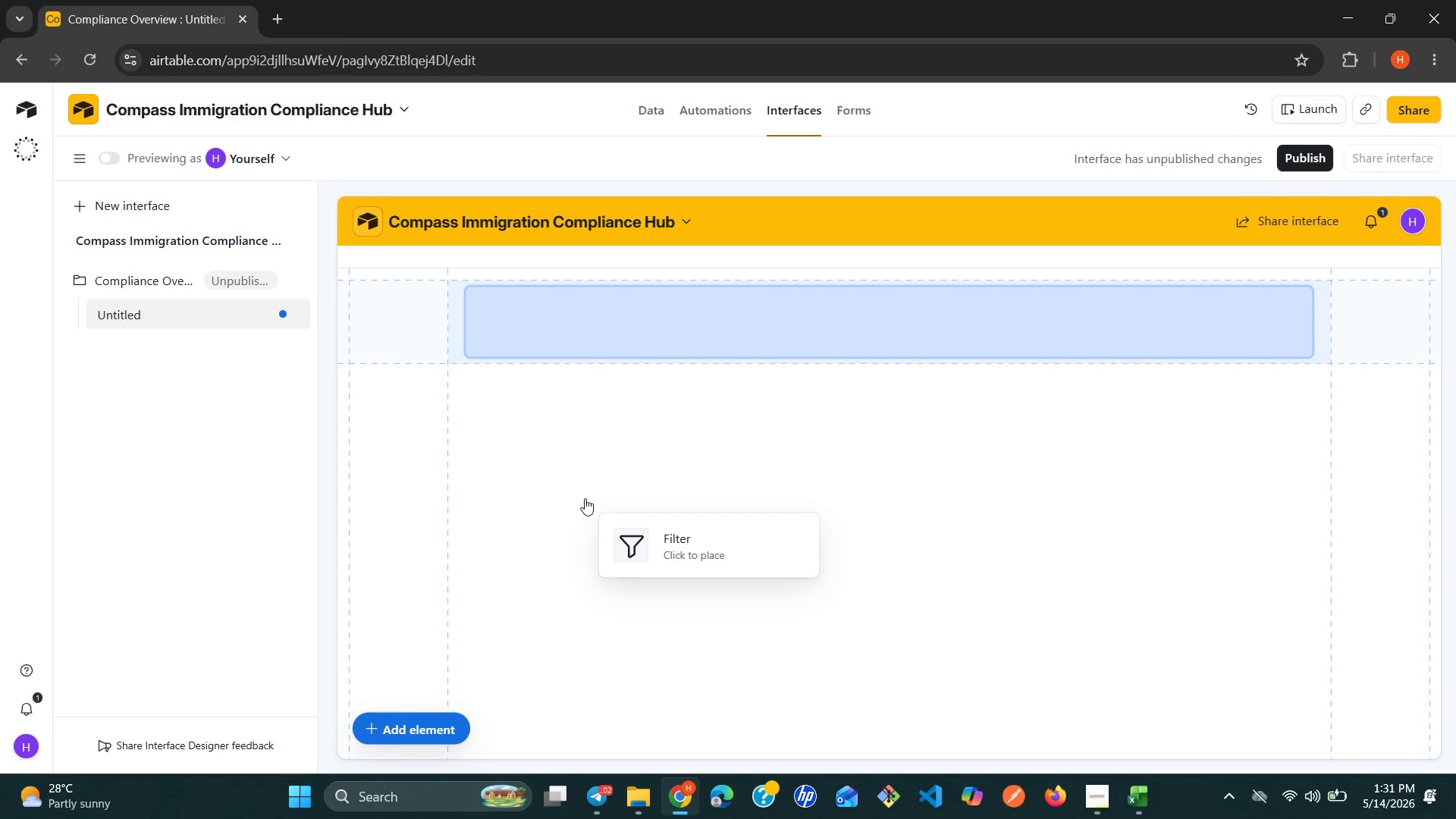 
wait(11.42)
 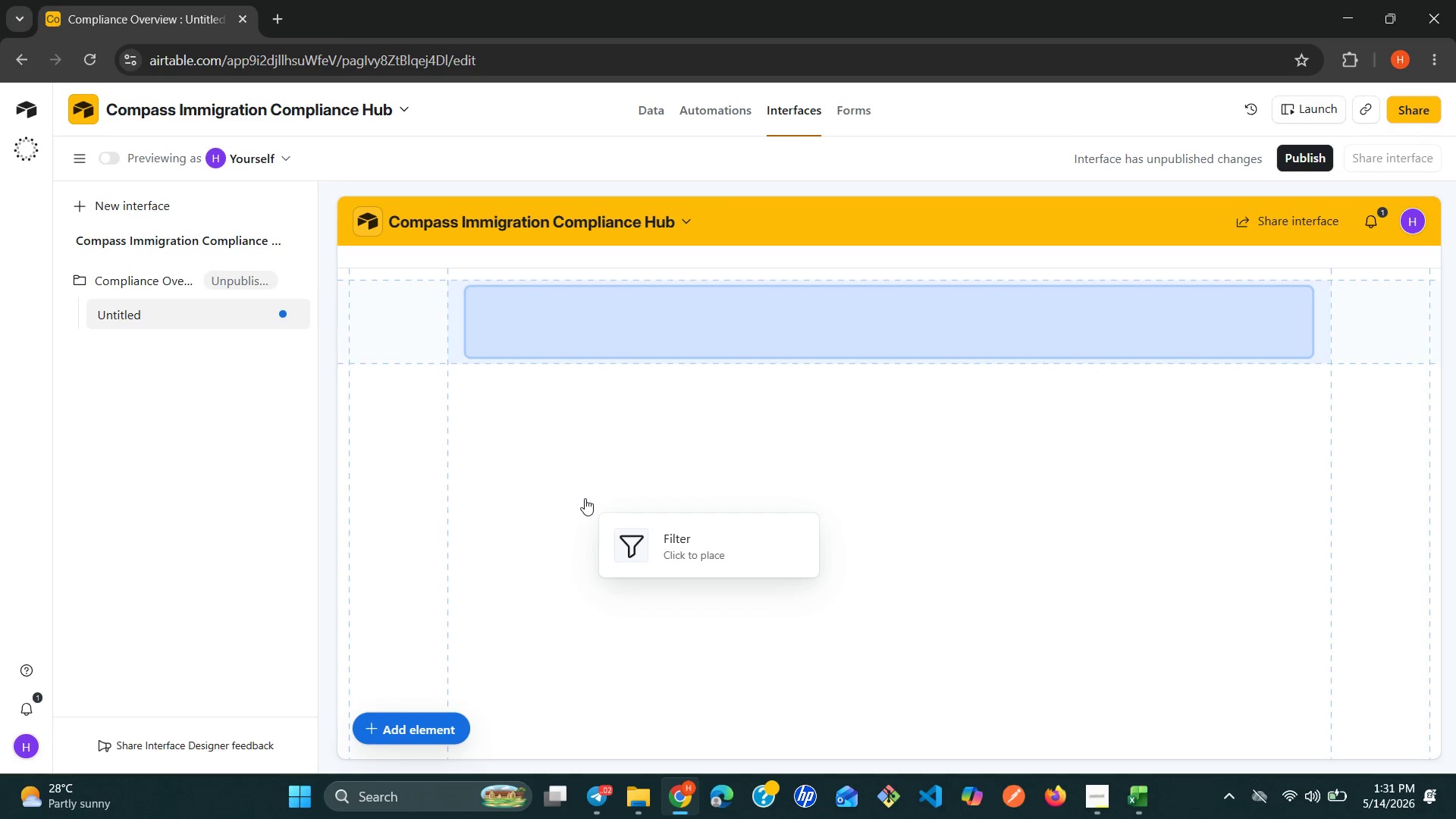 
left_click([652, 108])
 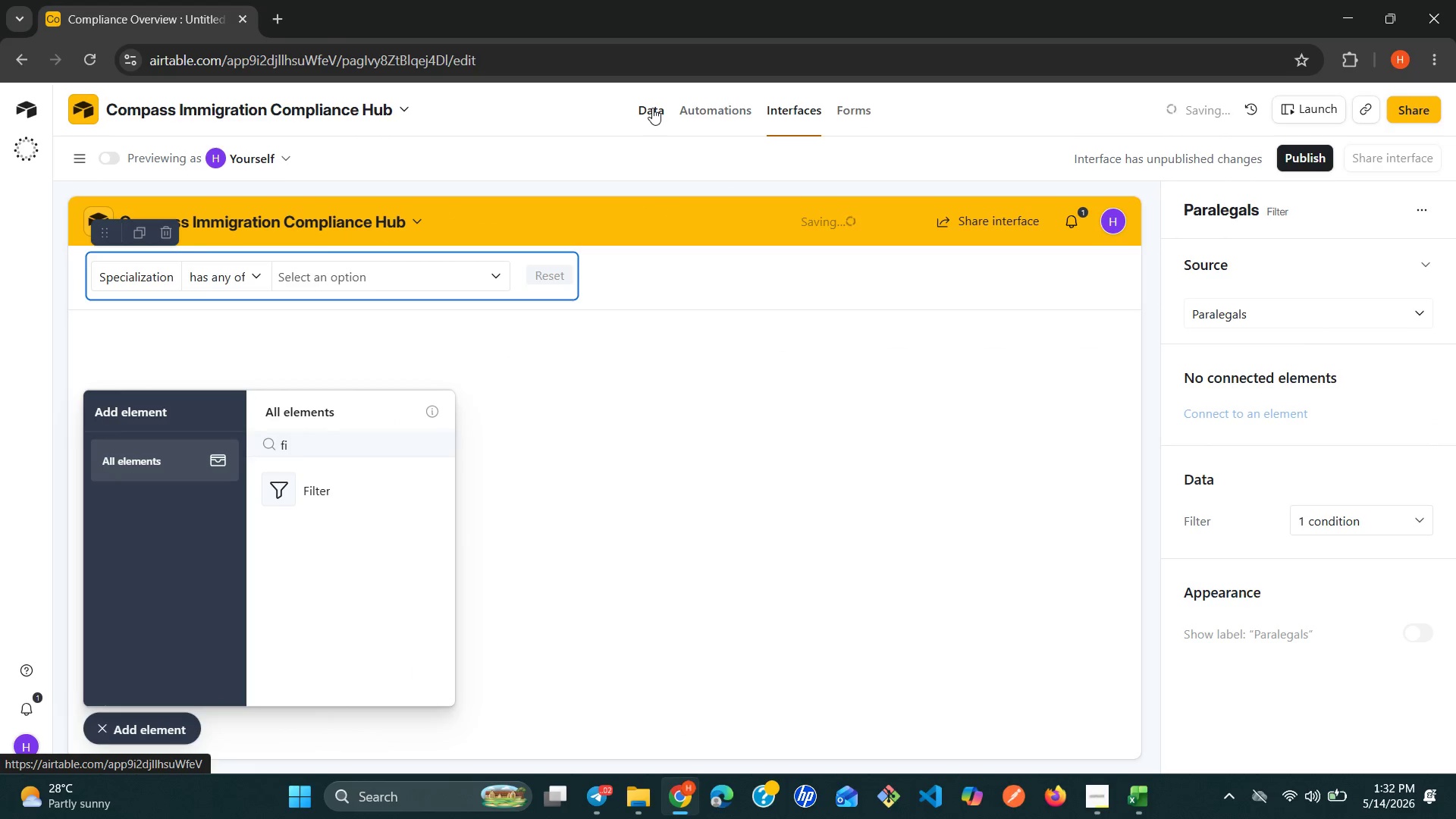 
left_click([652, 108])
 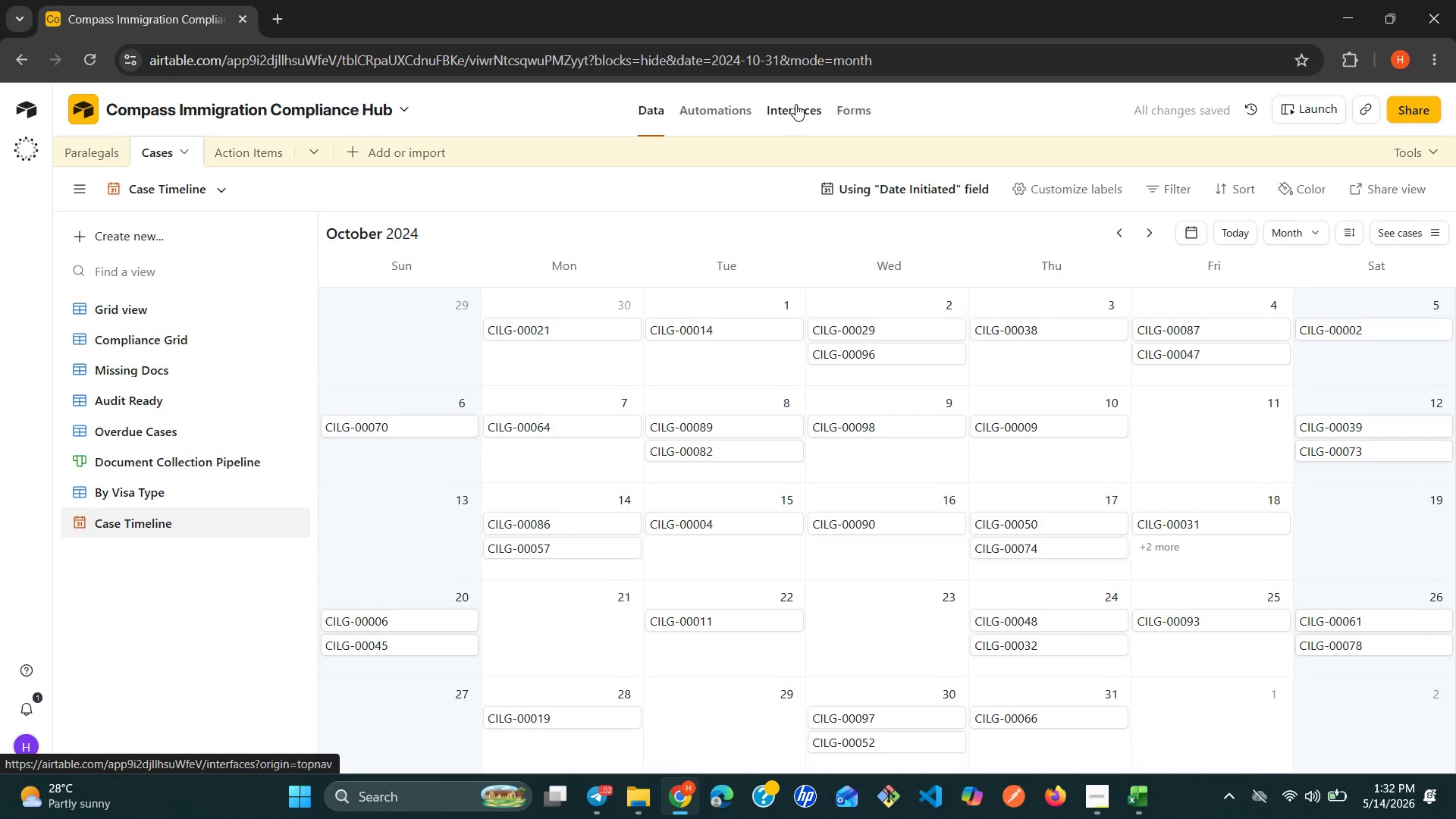 
wait(5.33)
 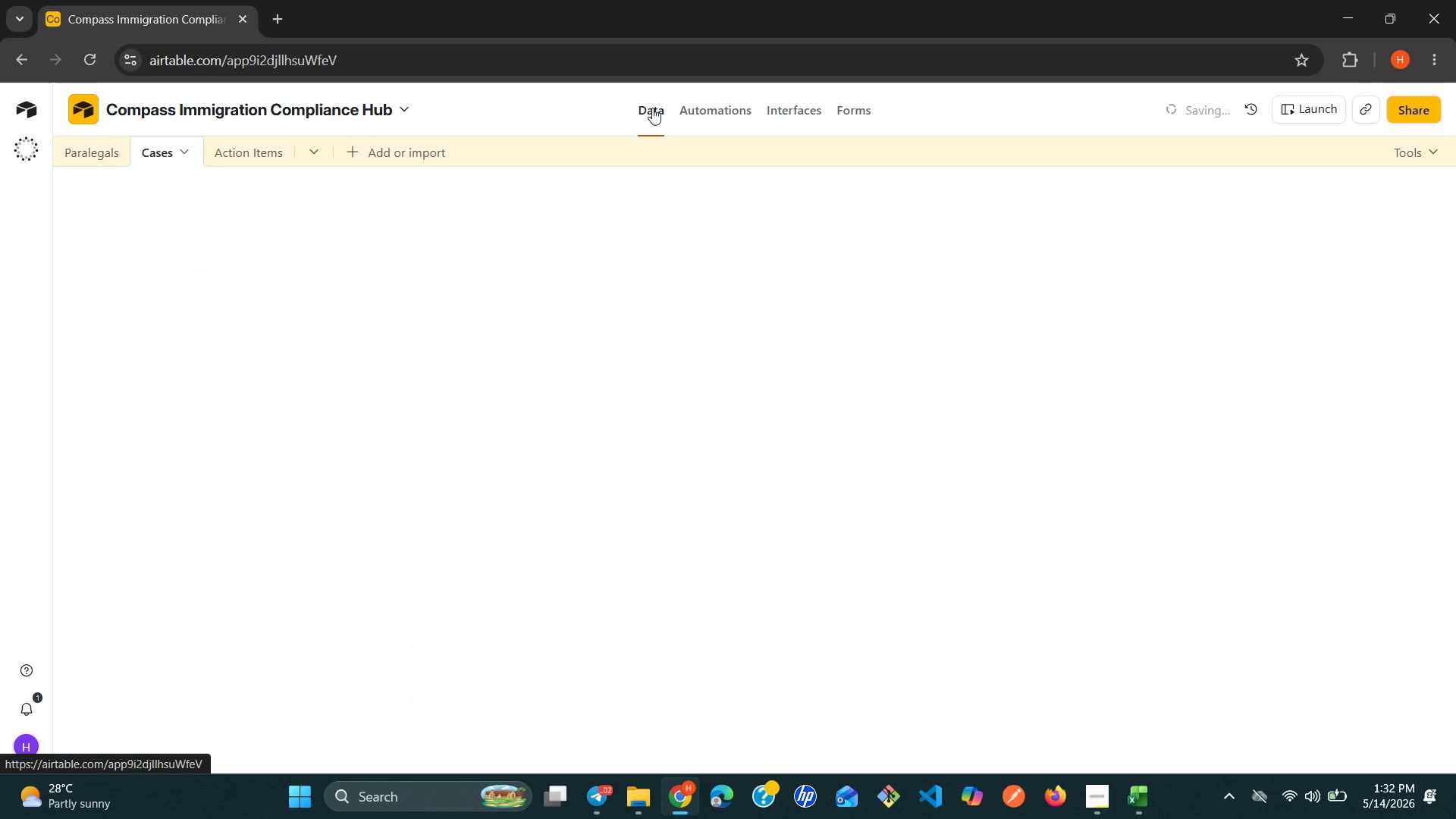 
left_click([795, 104])
 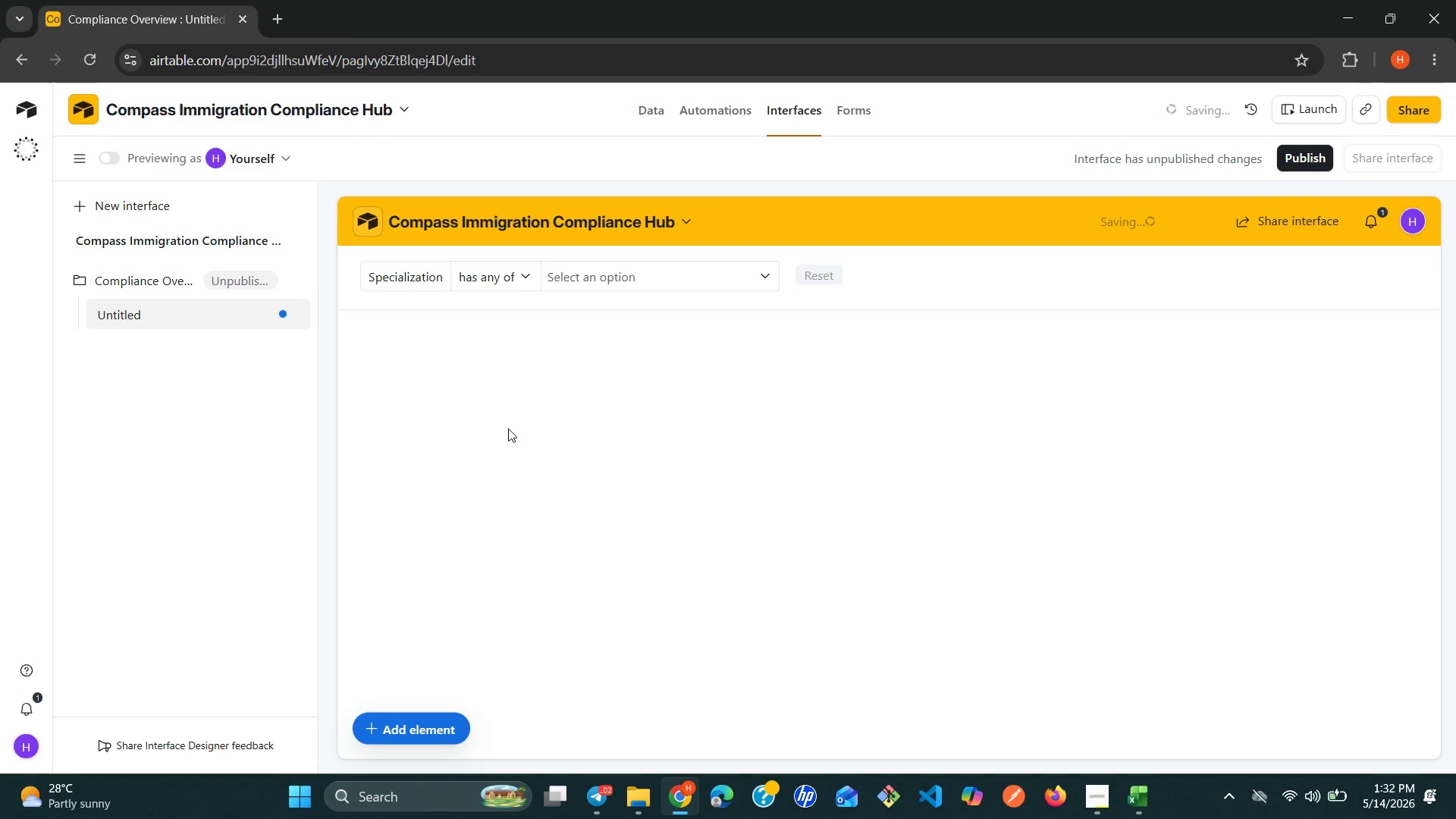 
wait(5.56)
 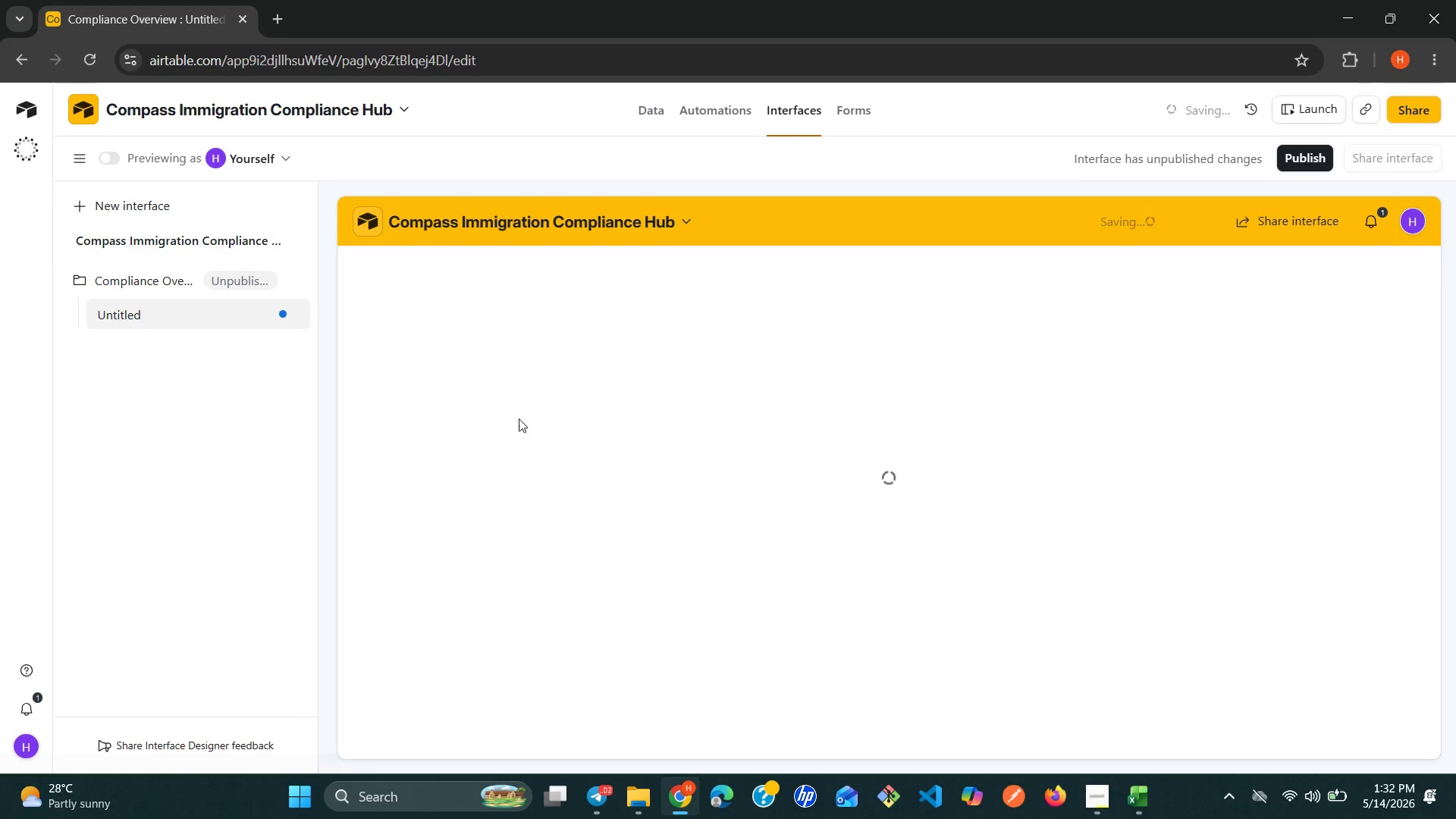 
left_click([671, 278])
 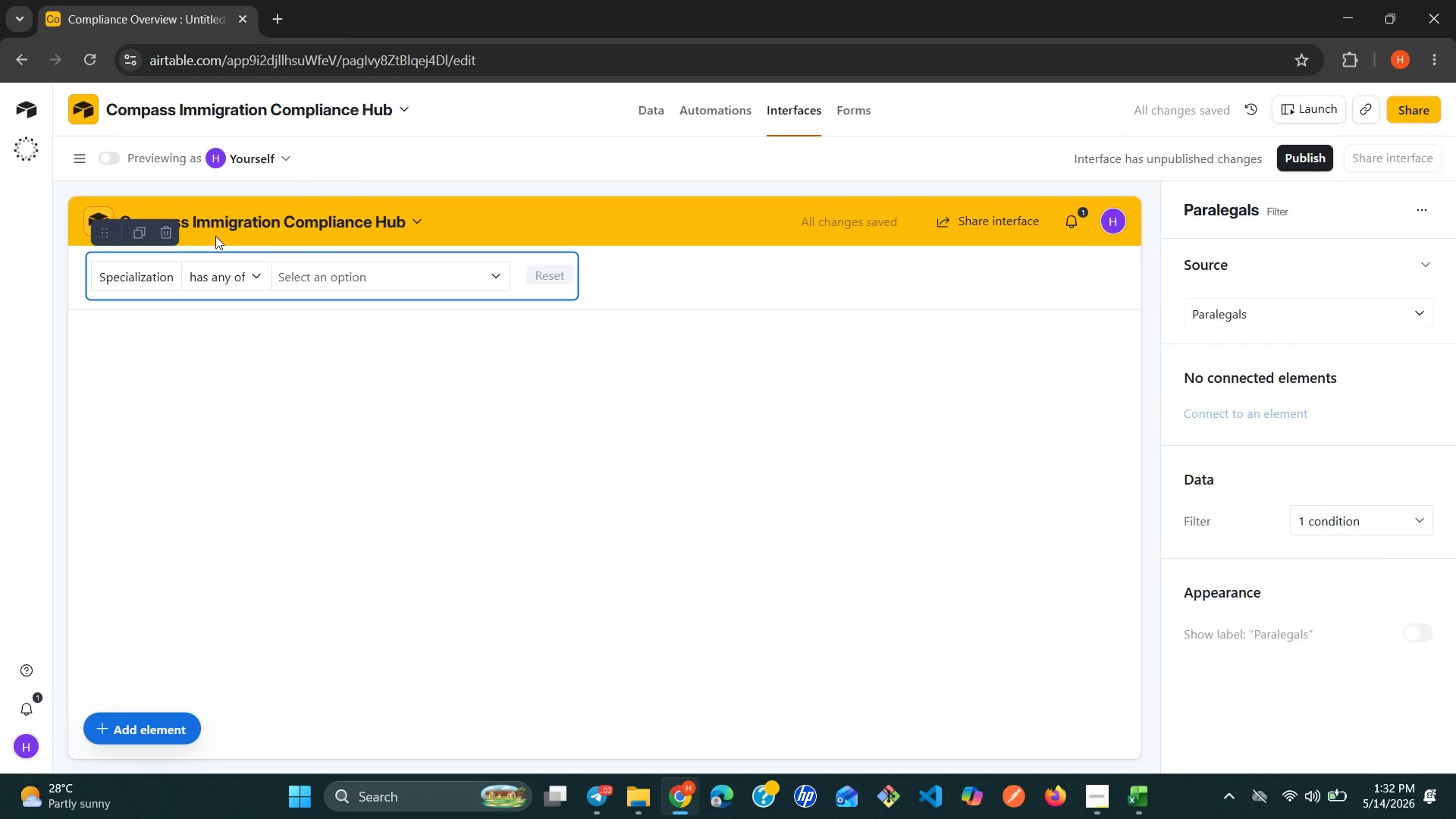 
left_click([173, 236])
 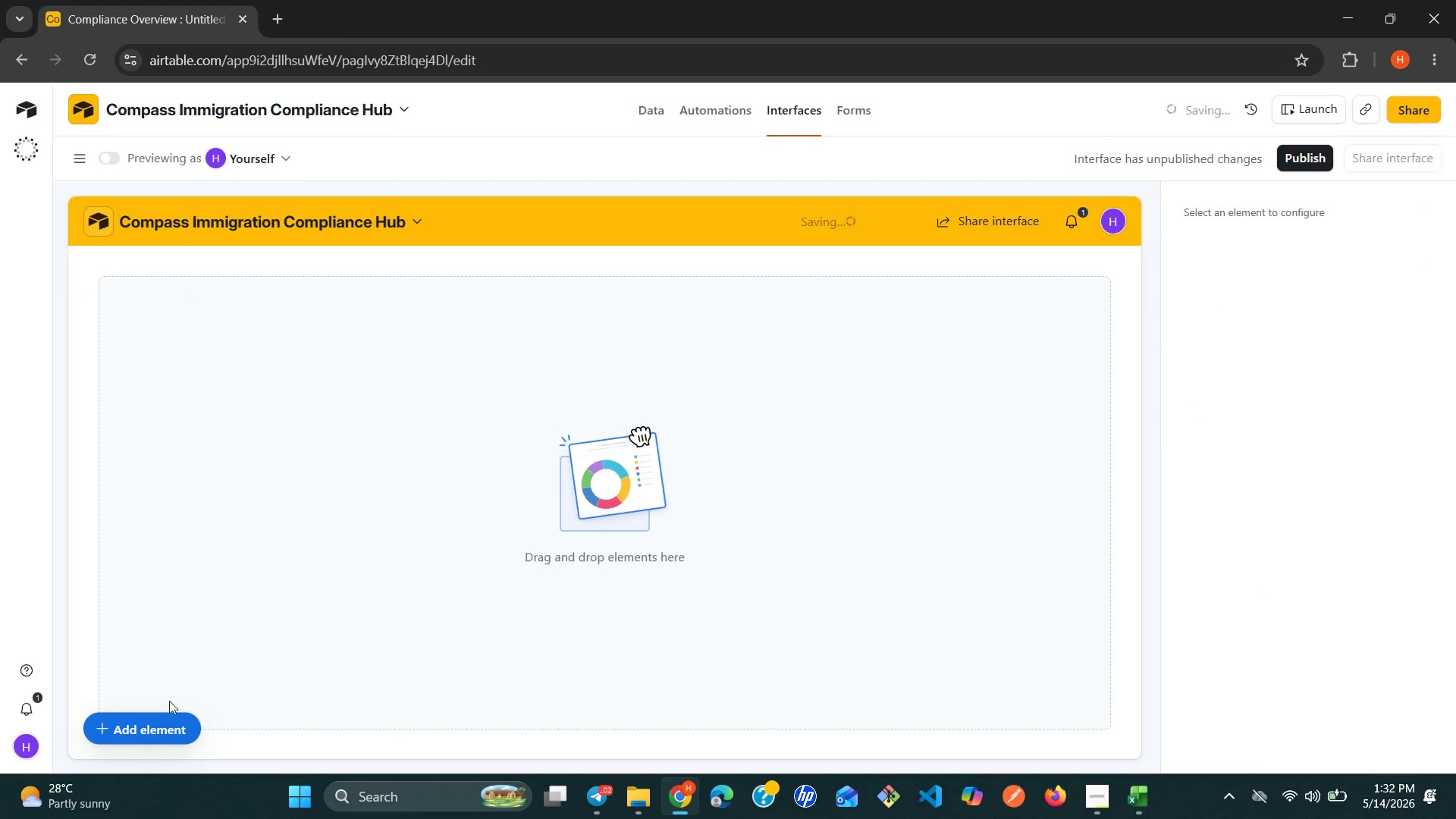 
left_click([159, 722])
 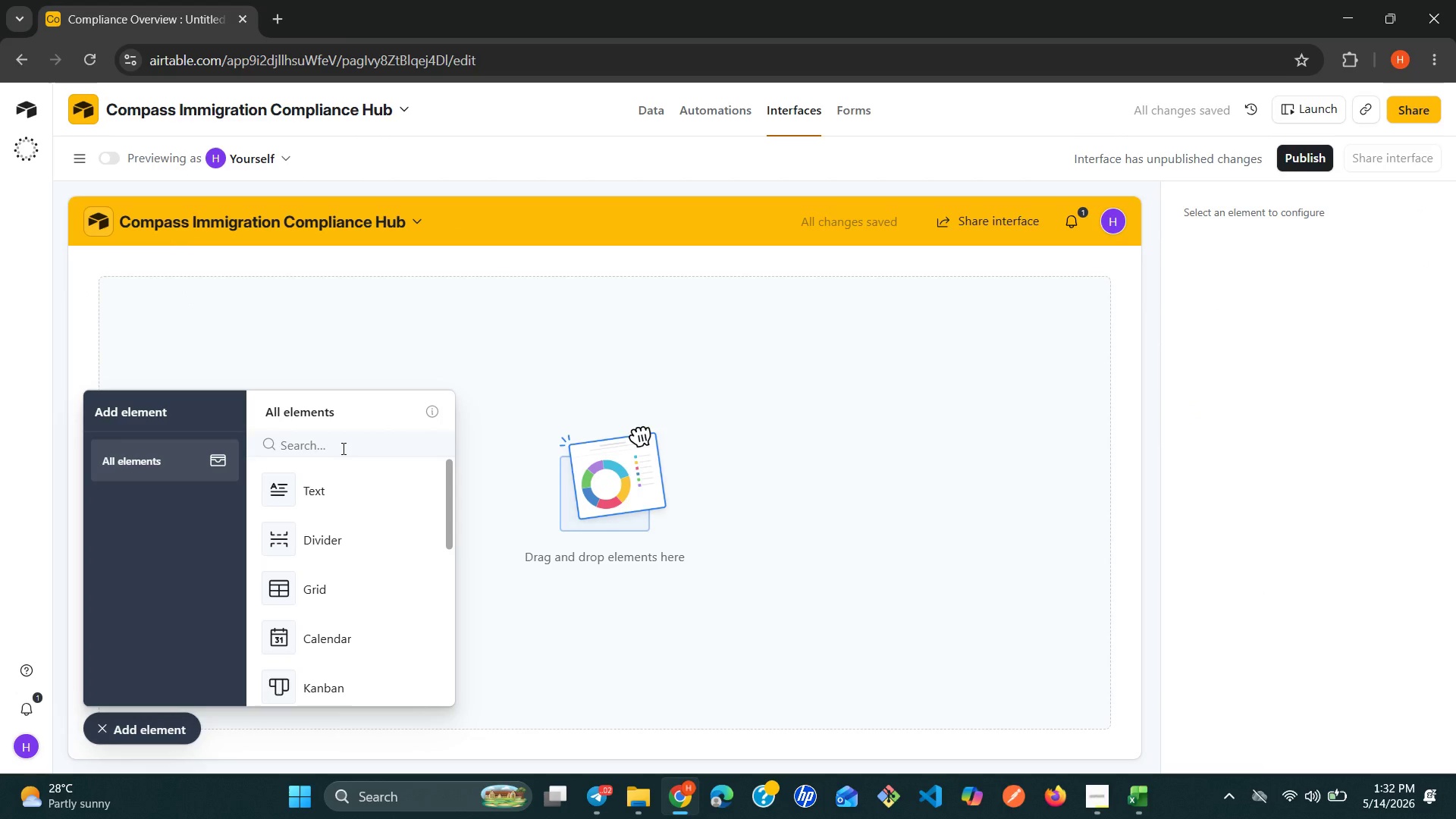 
wait(7.5)
 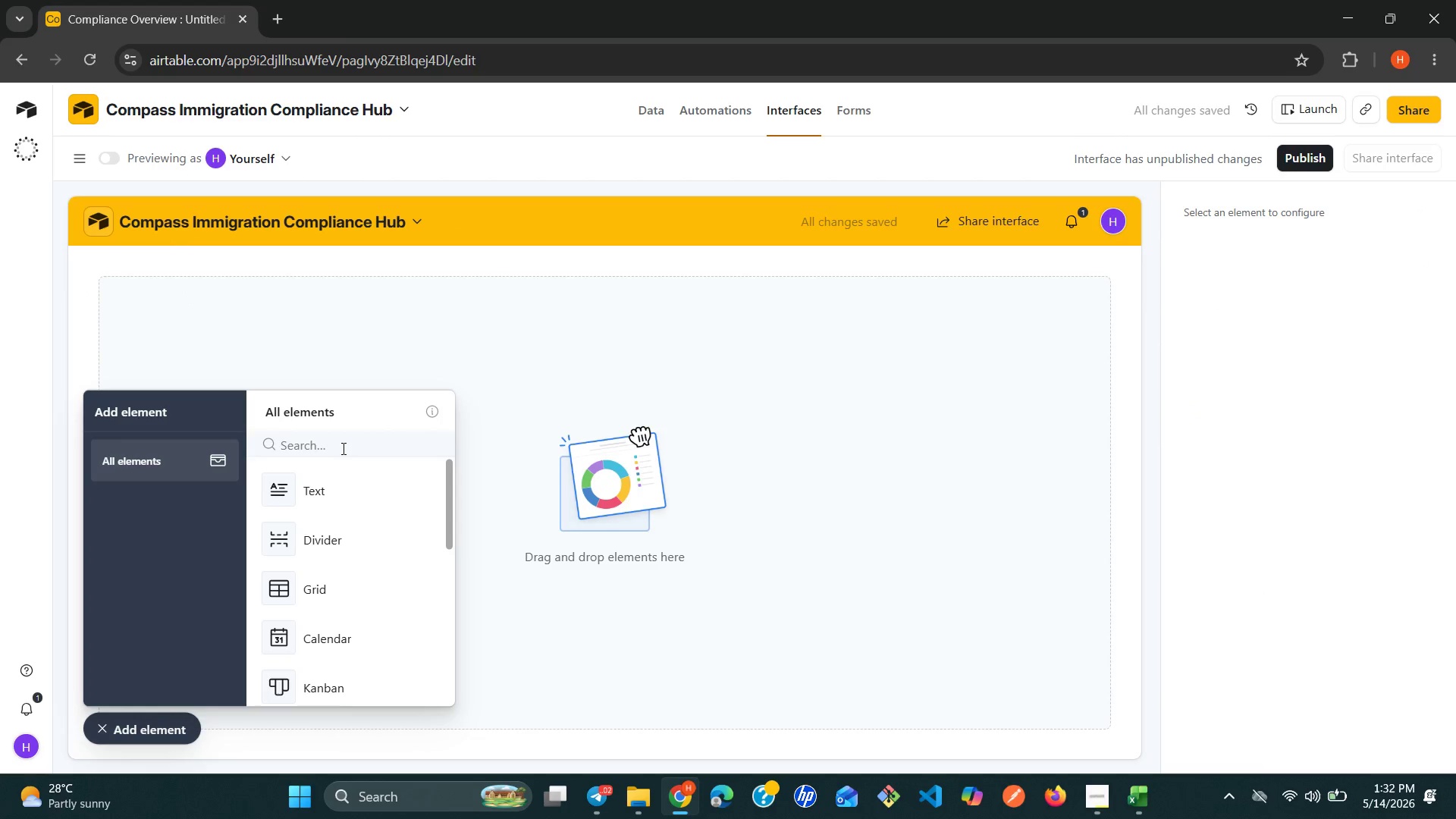 
key(F)
 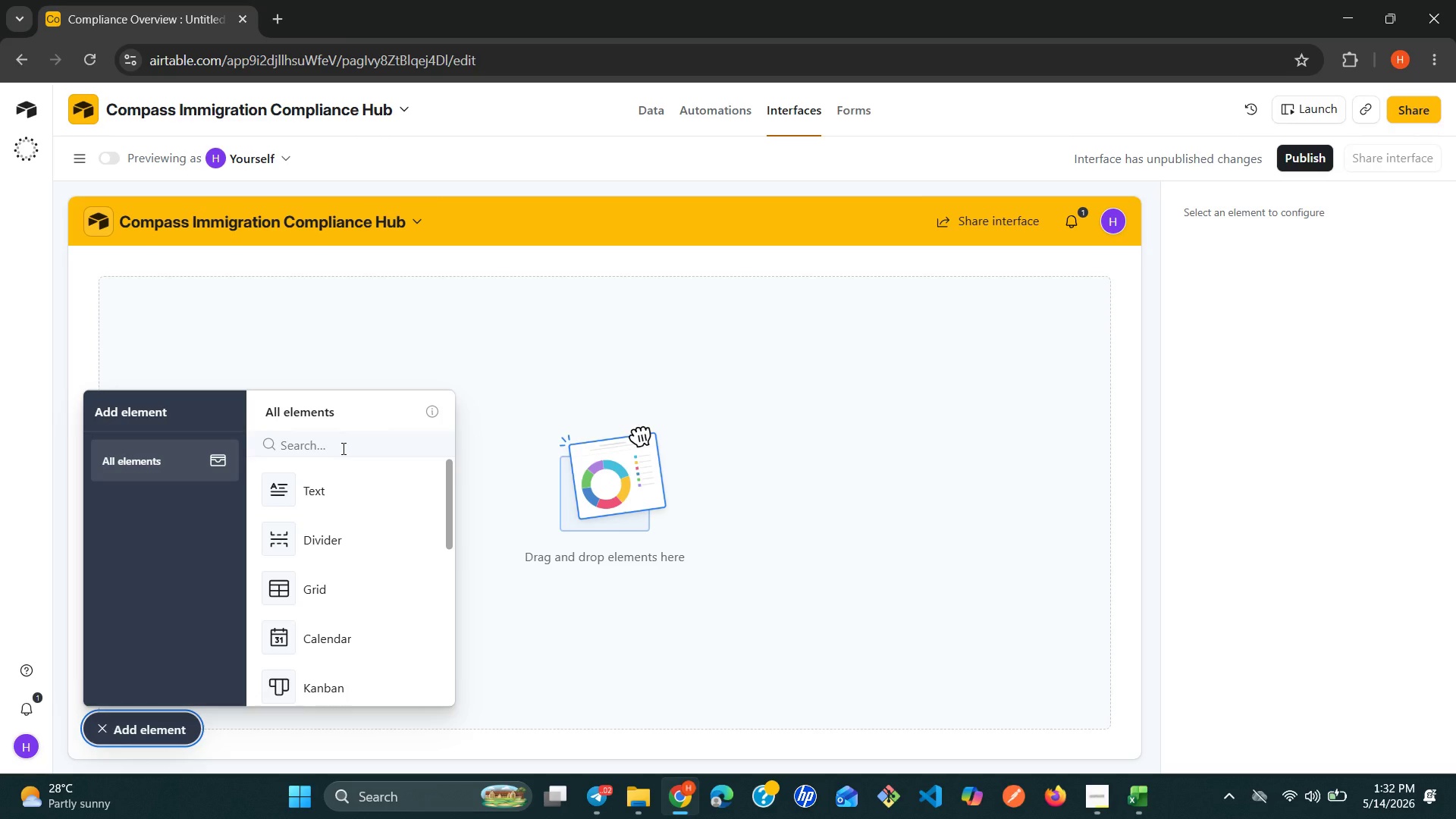 
left_click([342, 448])
 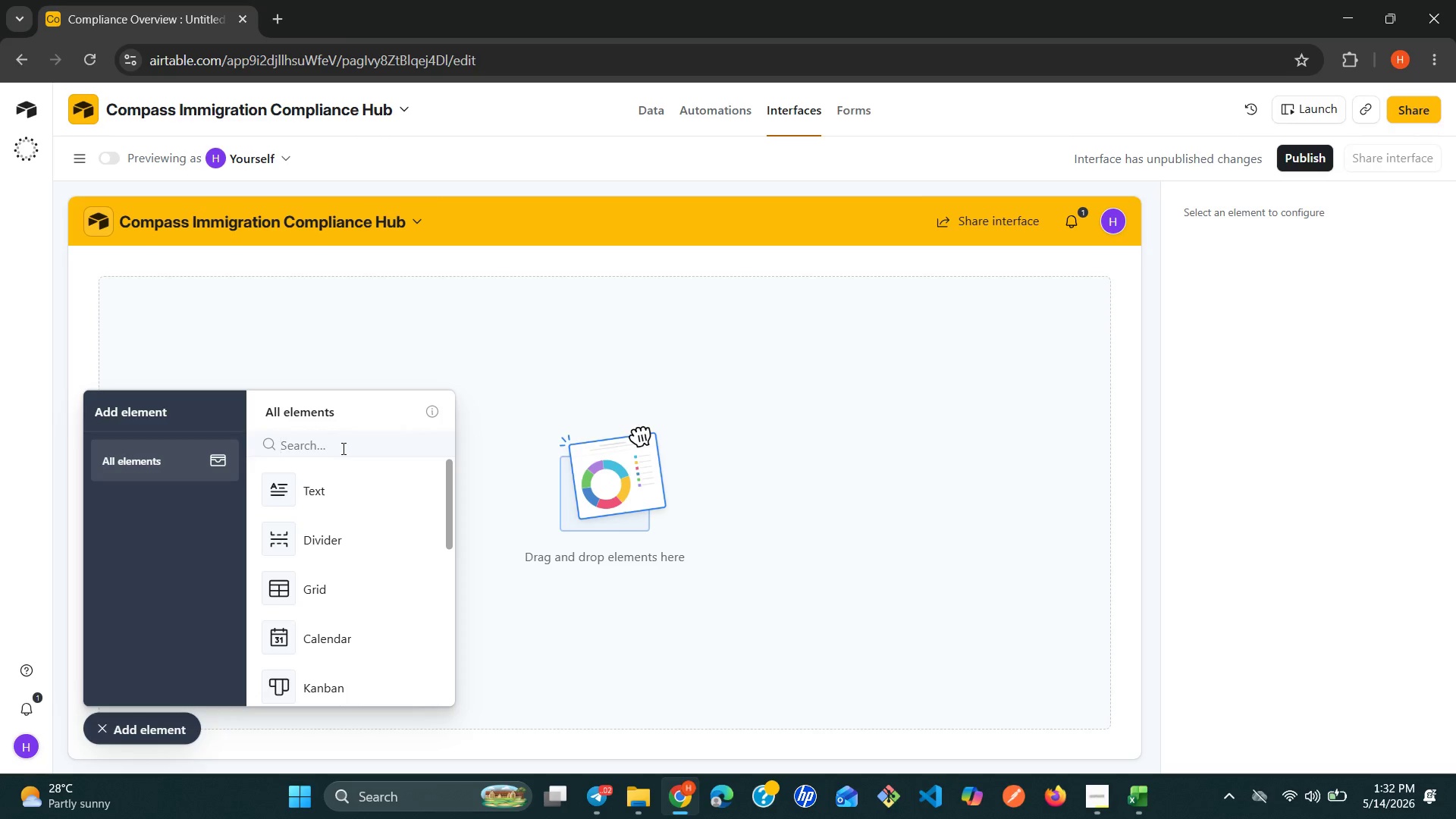 
key(F)
 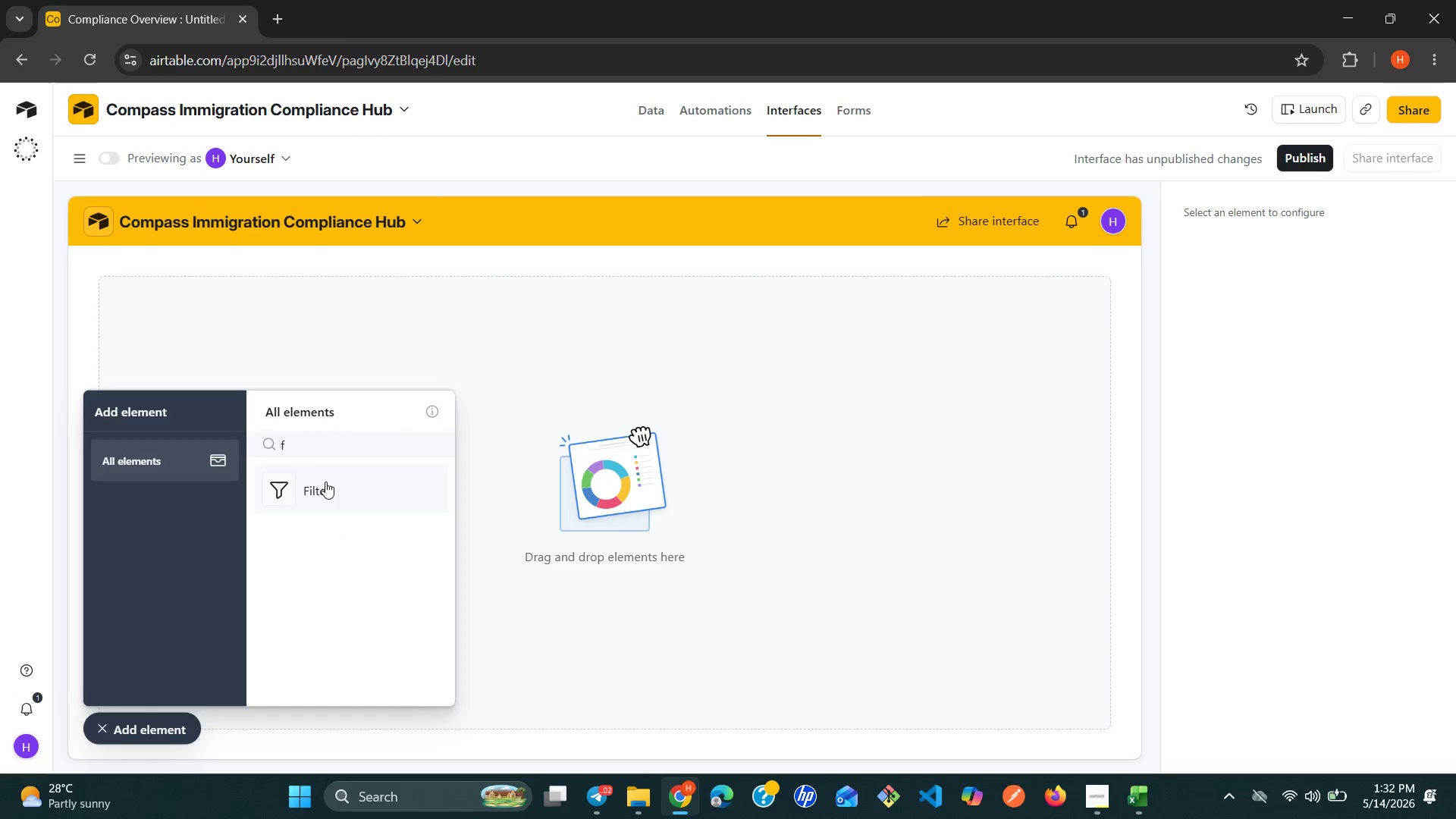 
left_click([322, 484])
 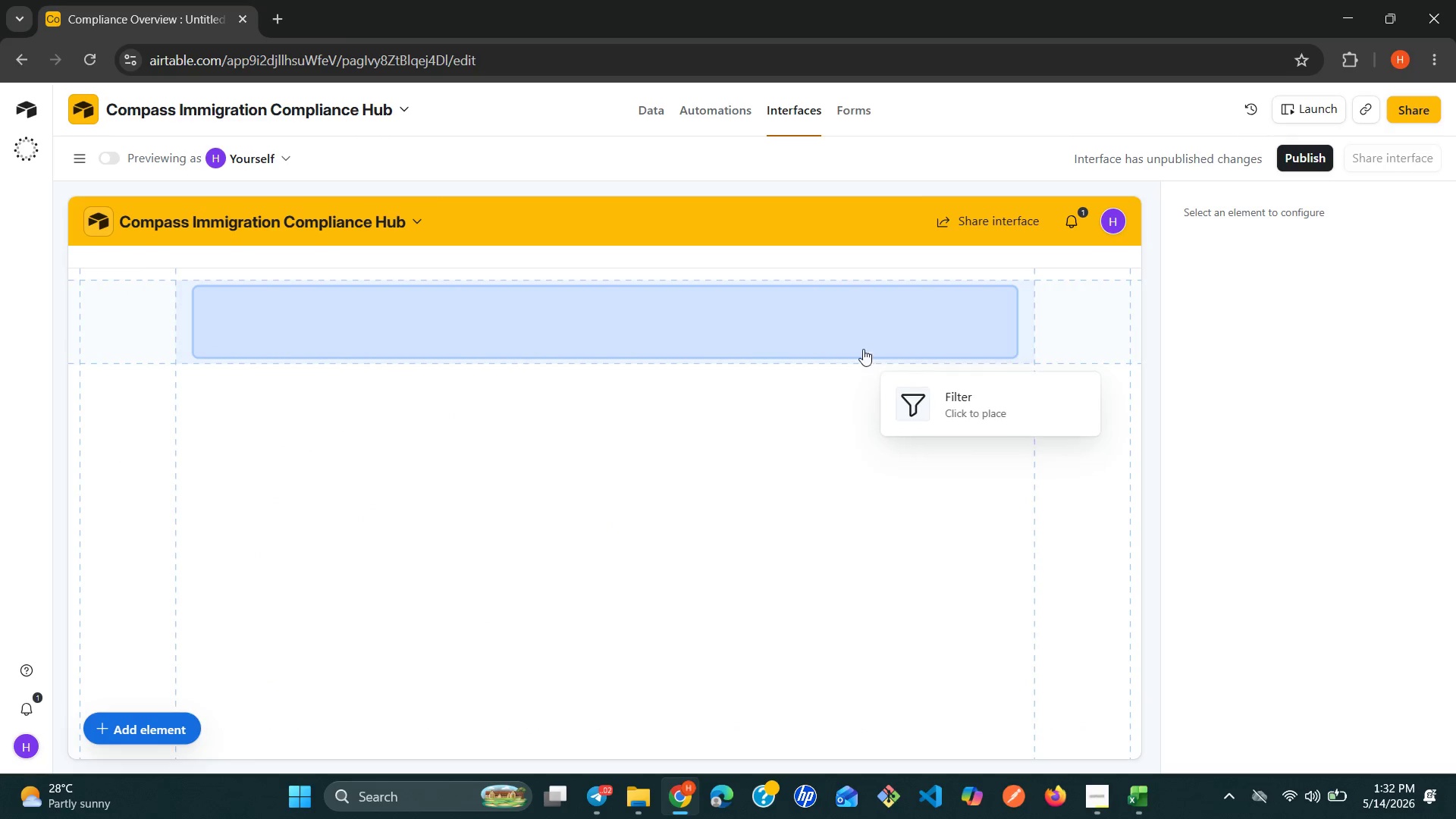 
left_click([828, 331])
 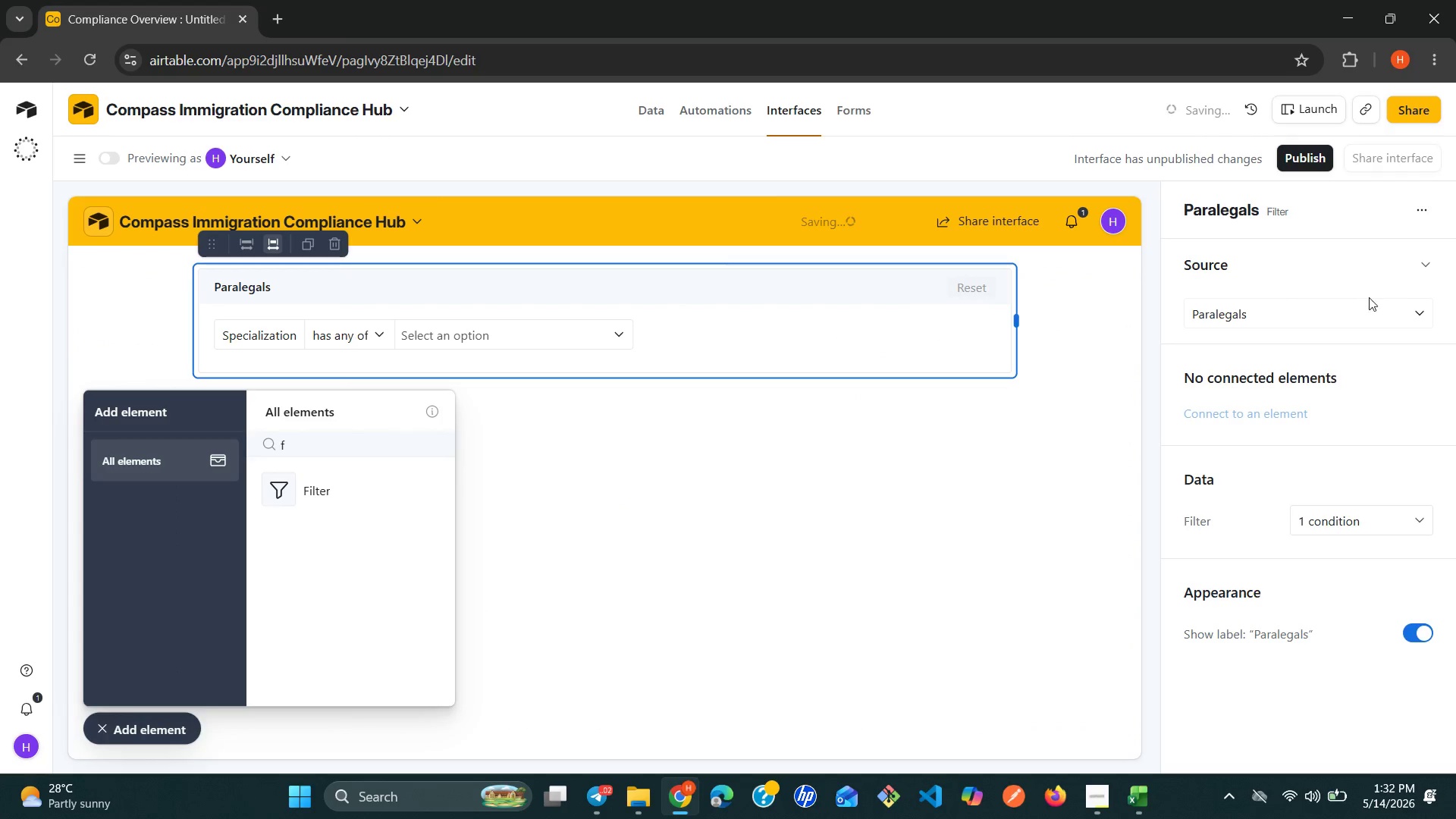 
left_click([1382, 315])
 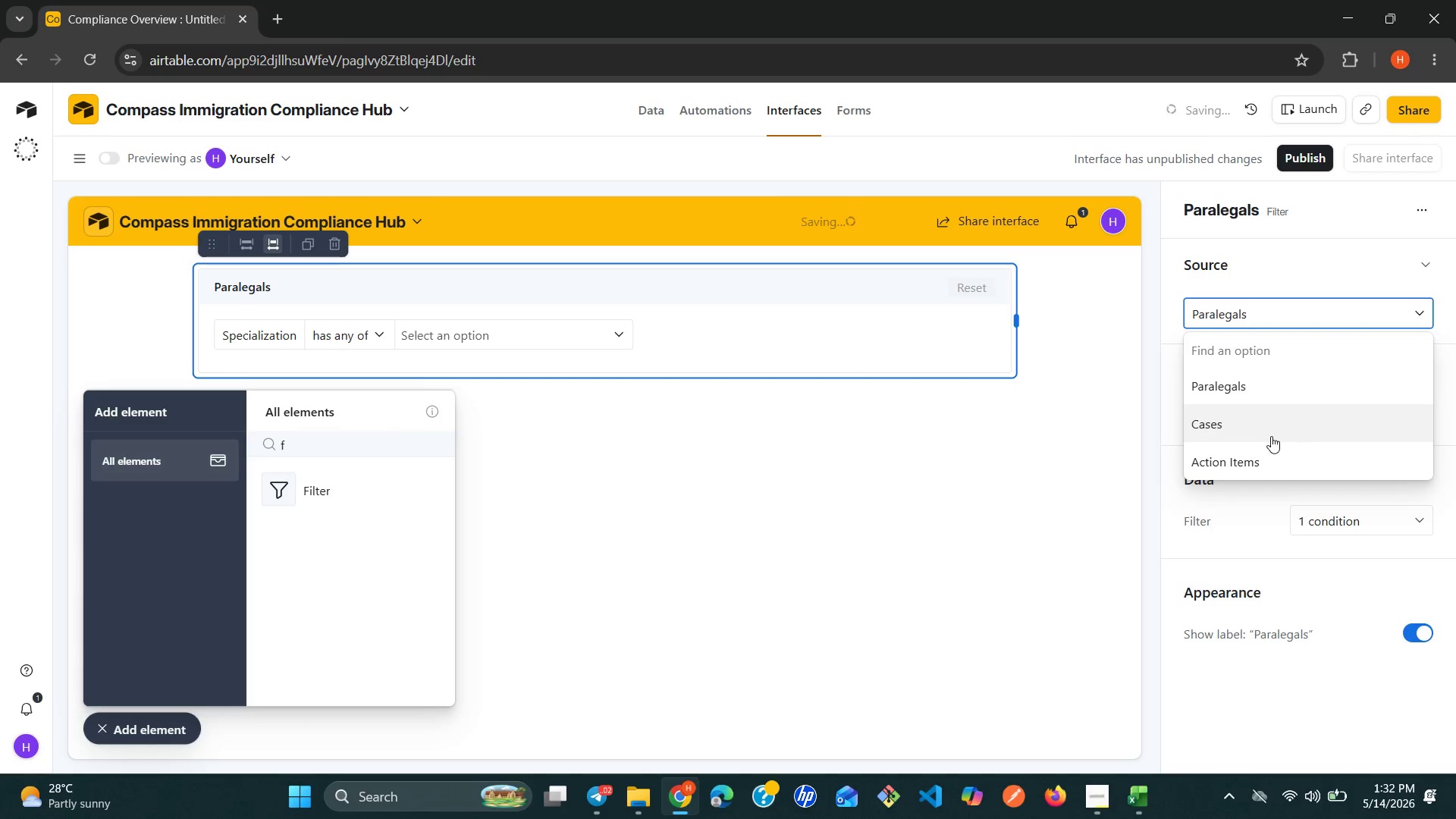 
left_click([1268, 436])
 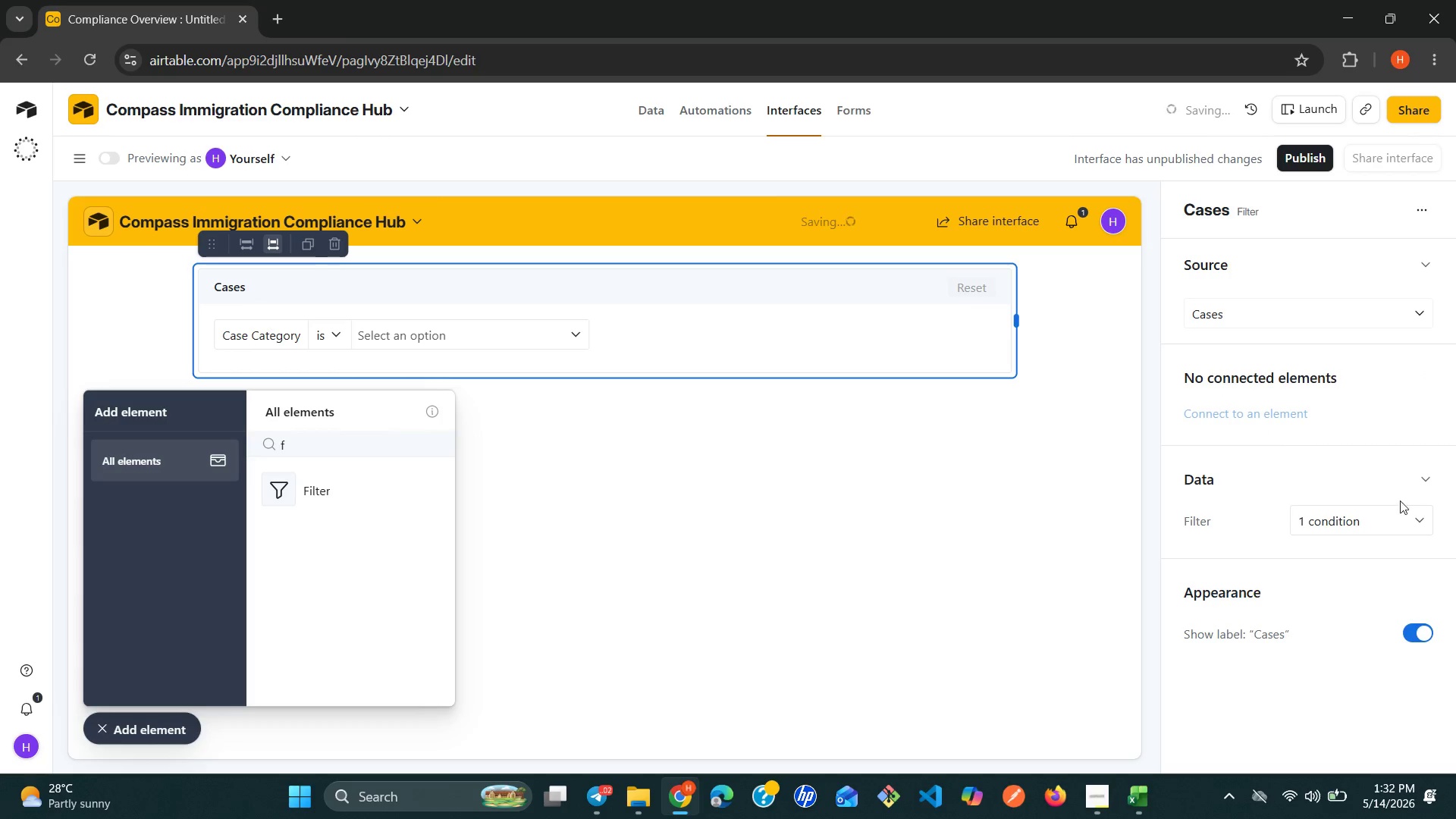 
left_click([1410, 511])
 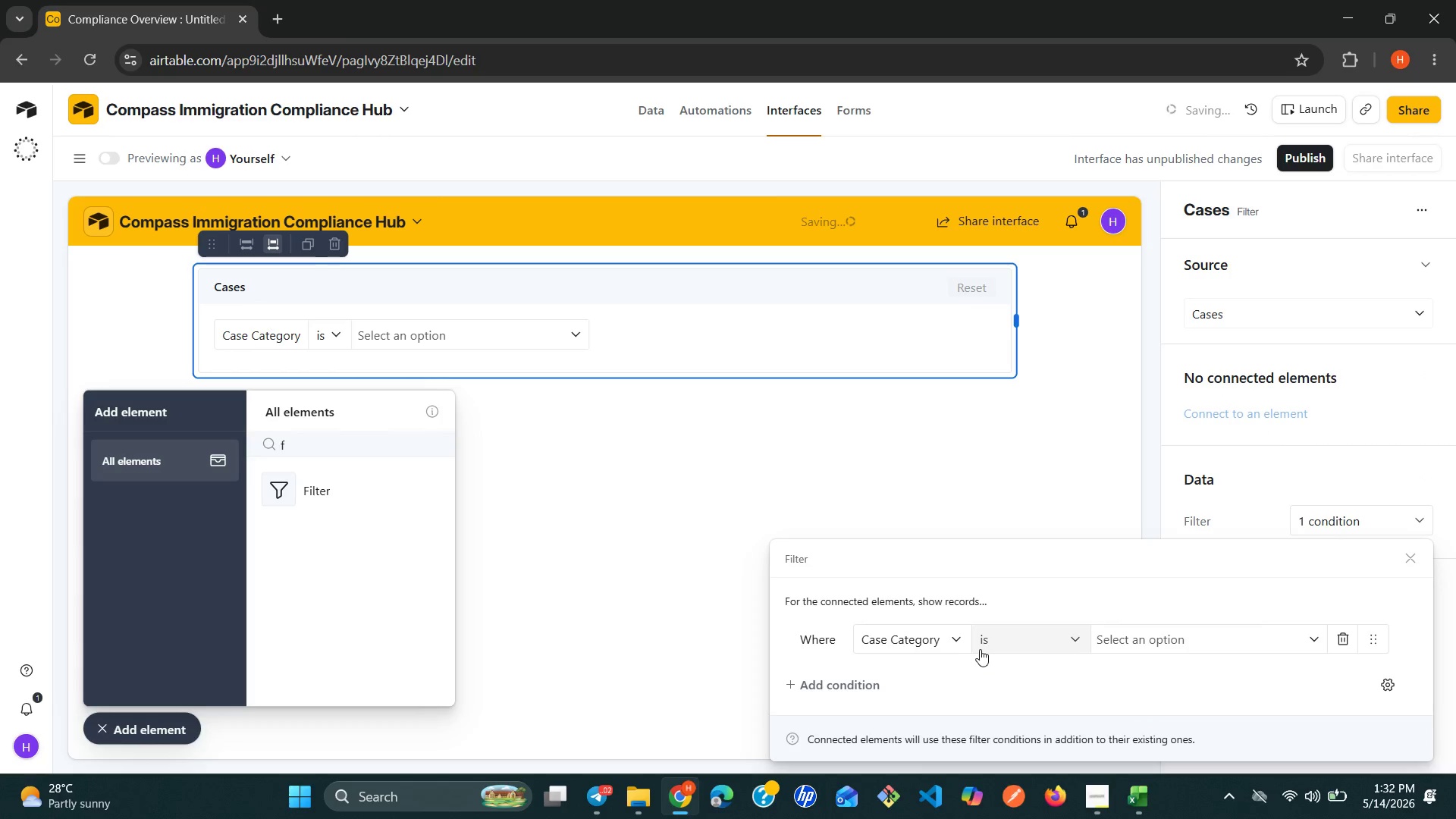 
left_click([961, 643])
 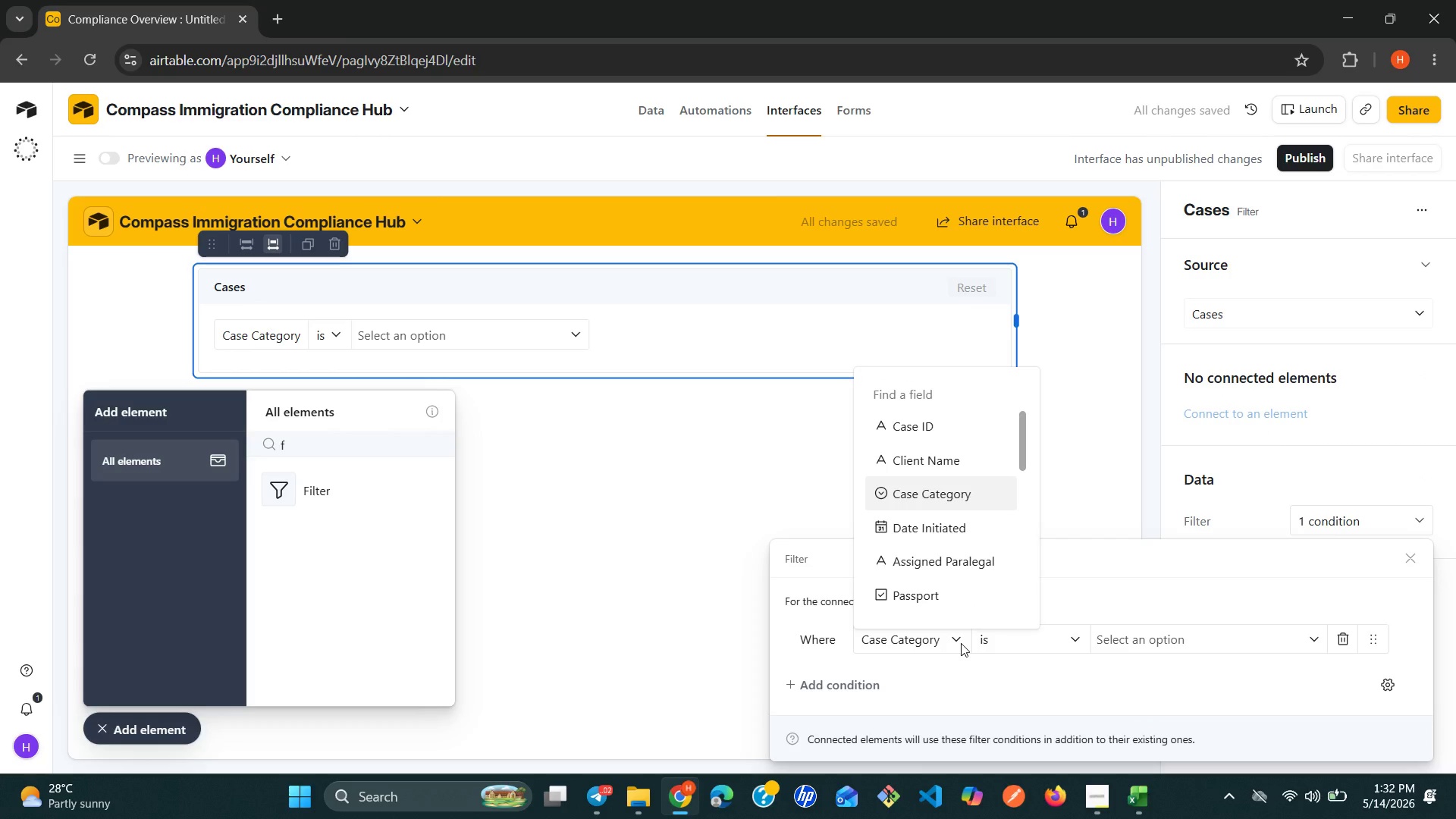 
wait(5.59)
 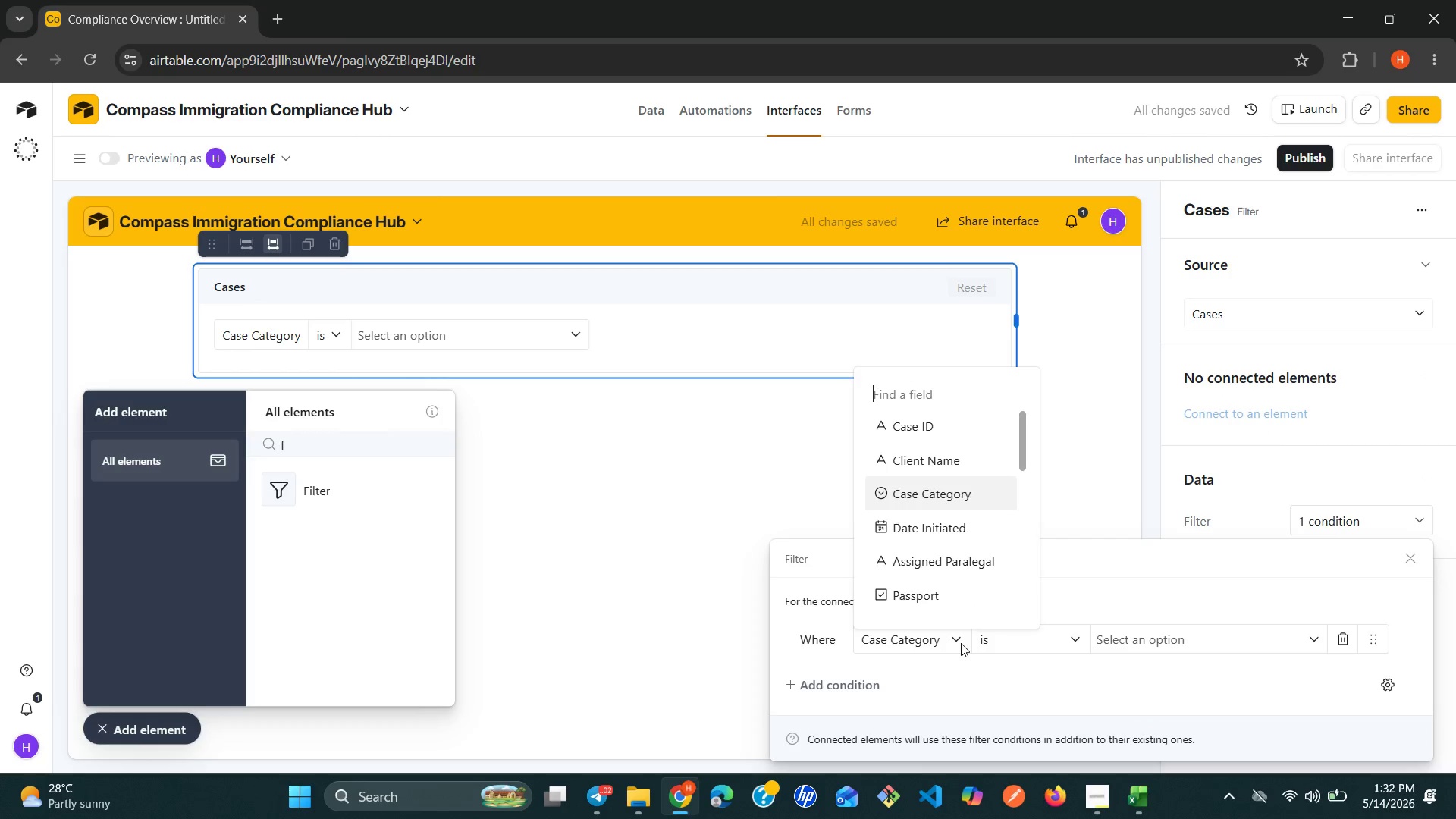 
type(as)
 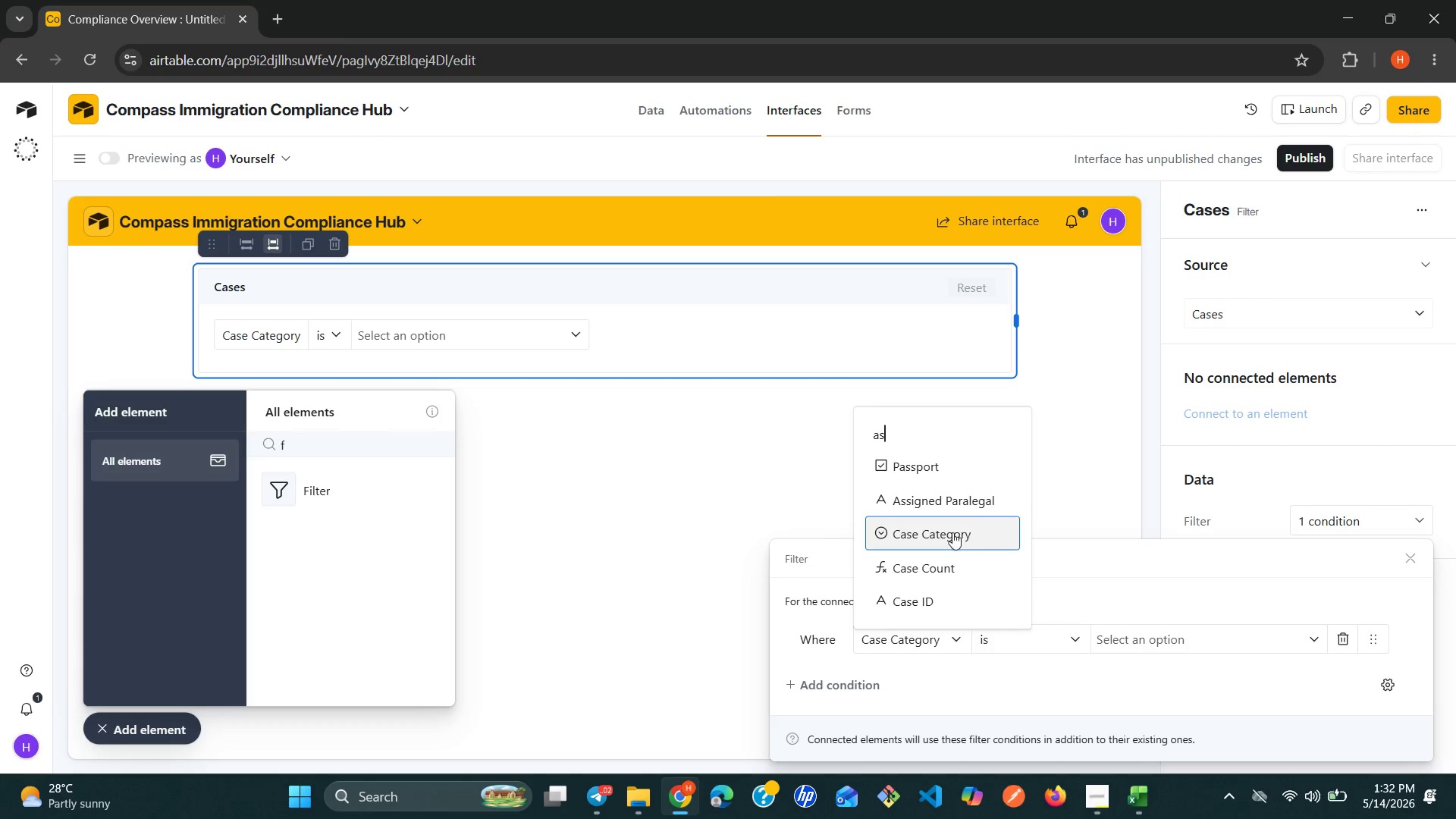 
left_click([949, 505])
 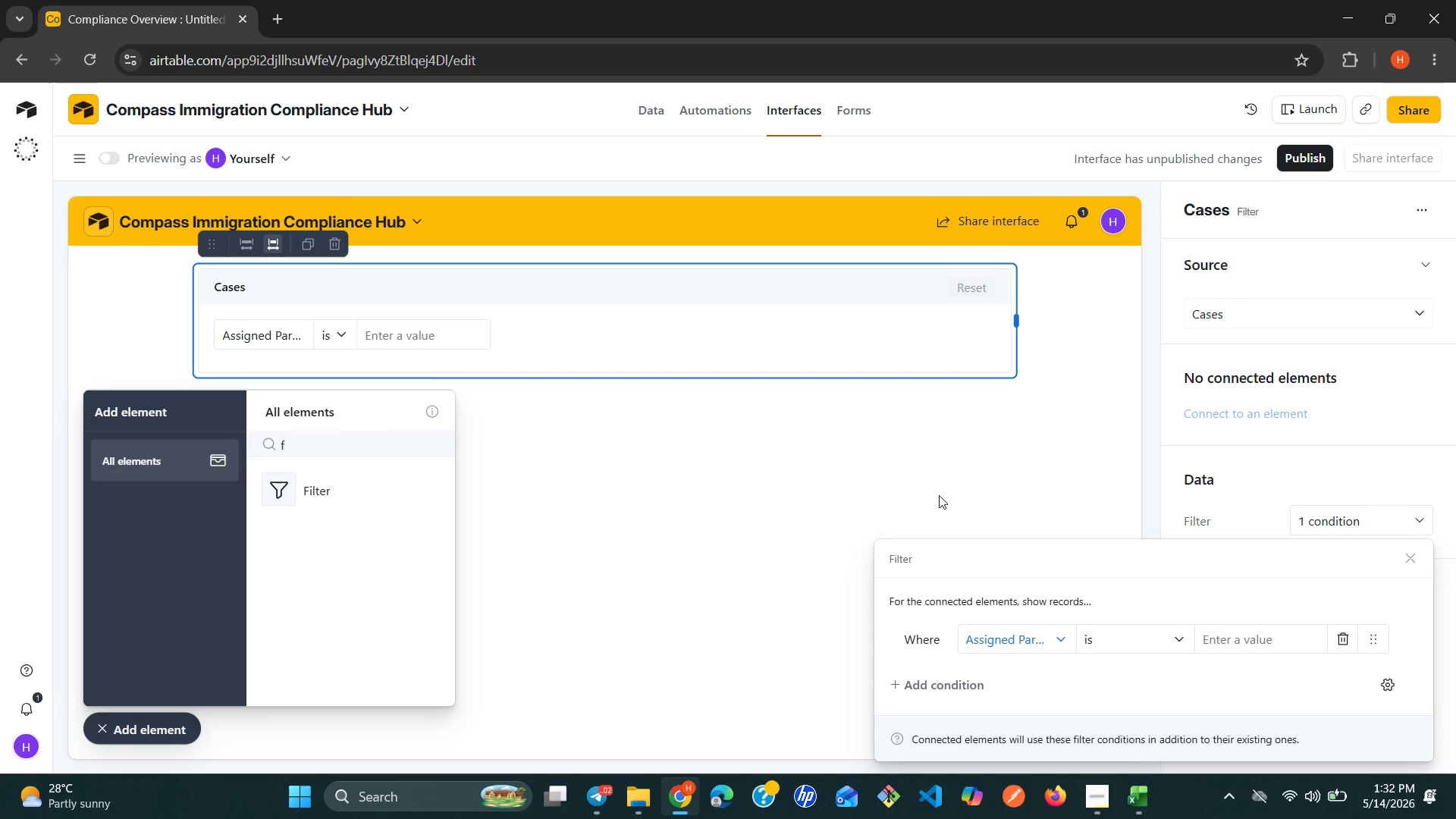 
wait(14.78)
 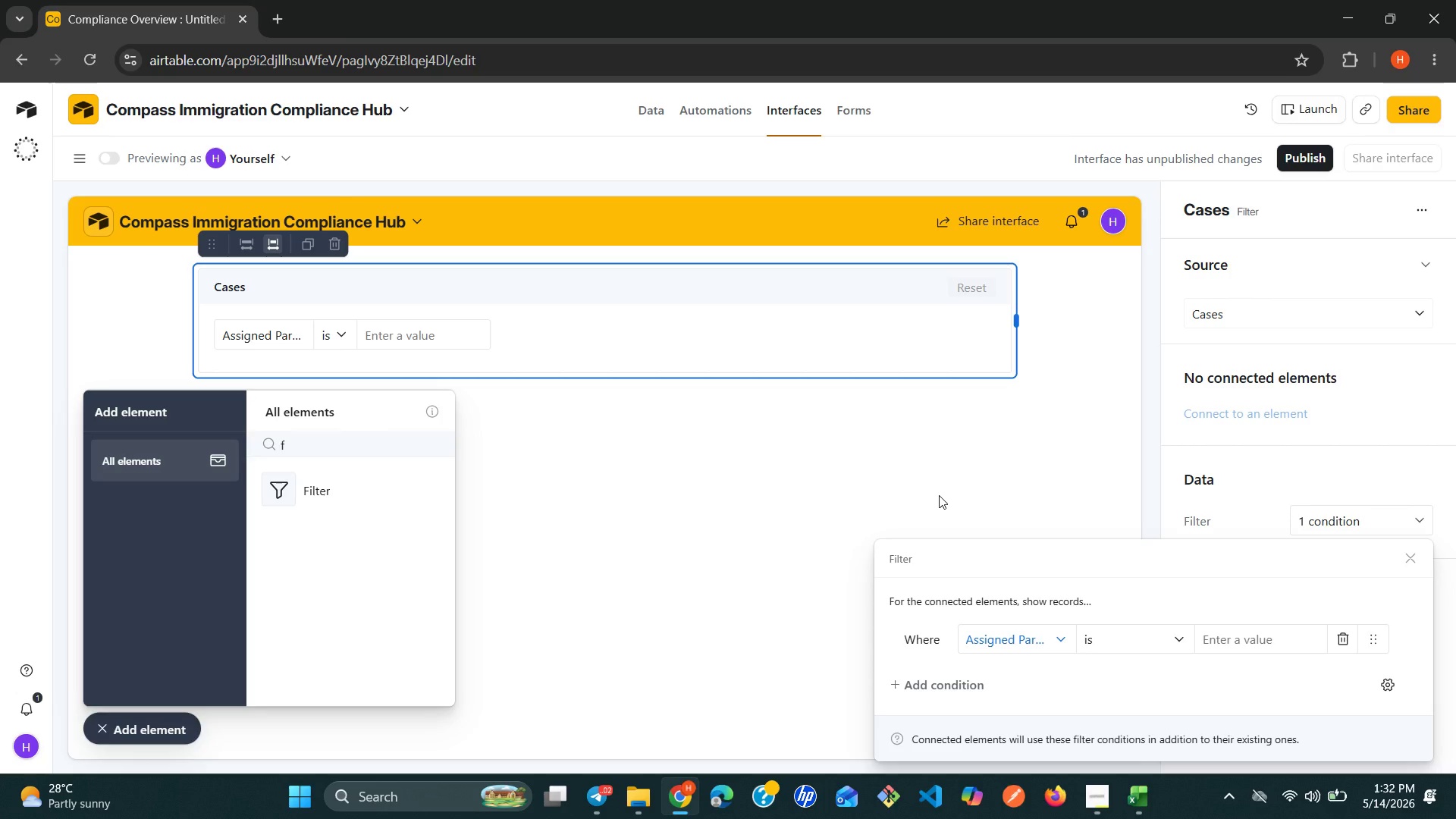 
left_click([939, 495])
 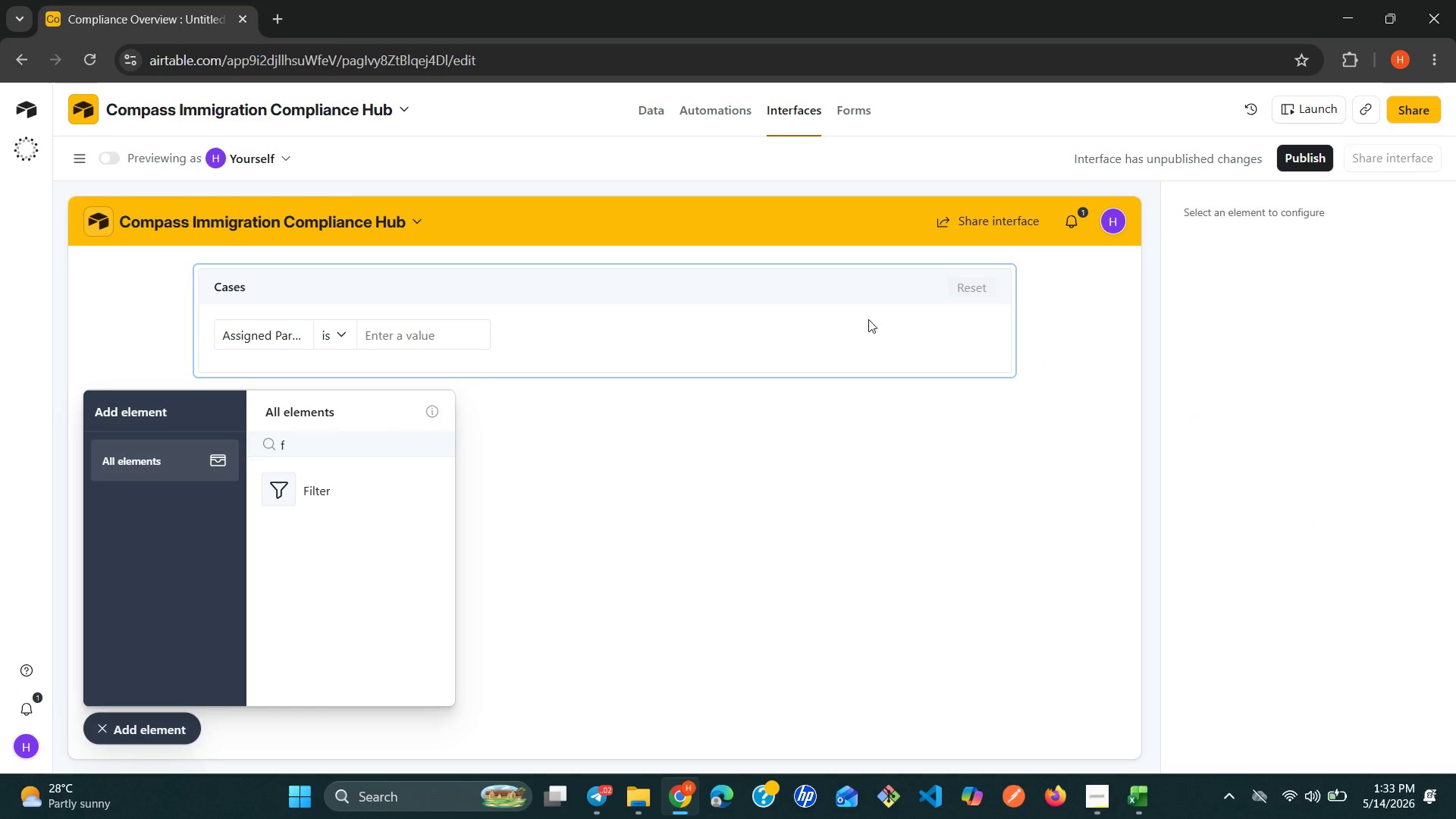 
left_click([777, 316])
 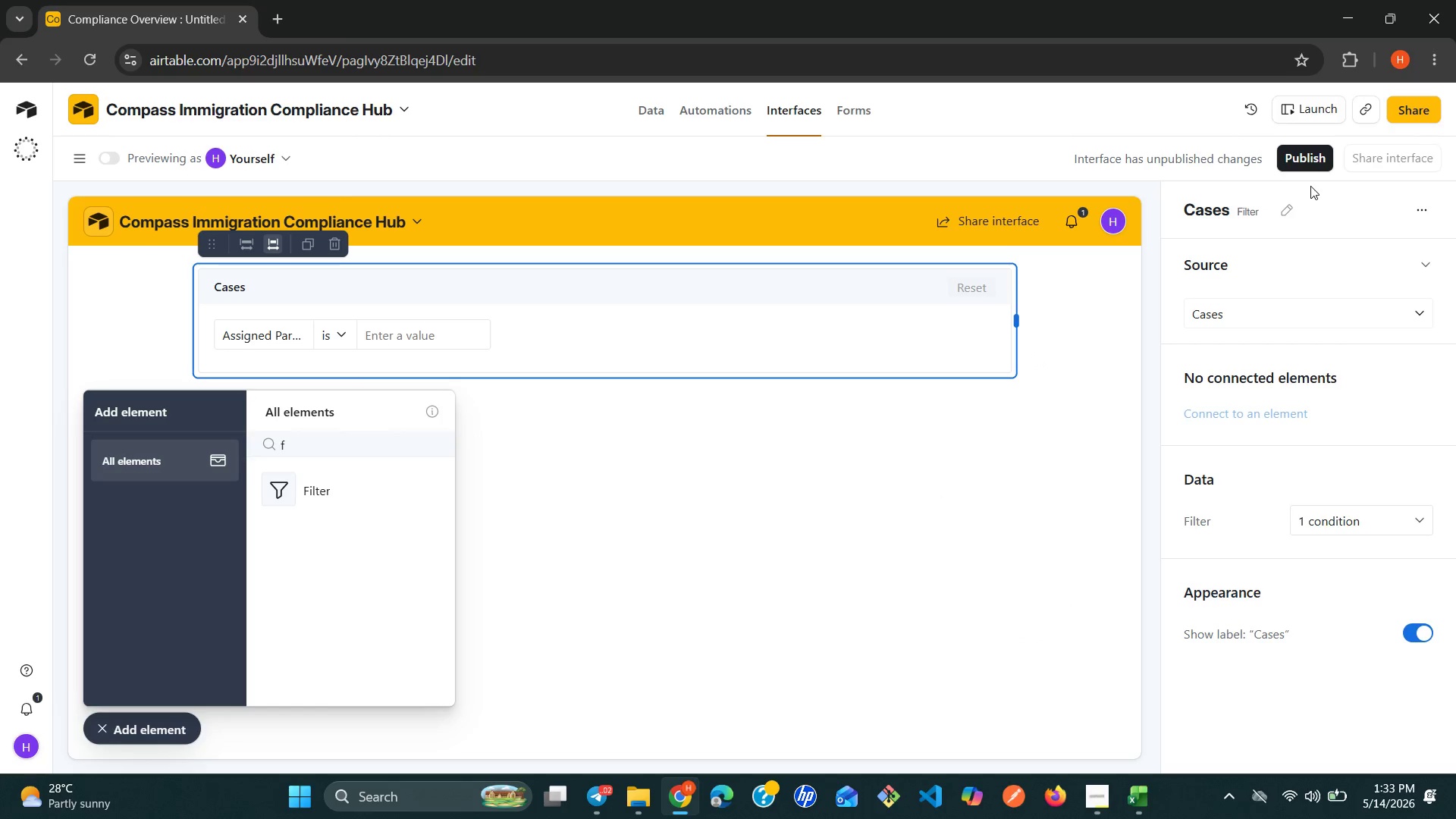 
left_click([1299, 206])
 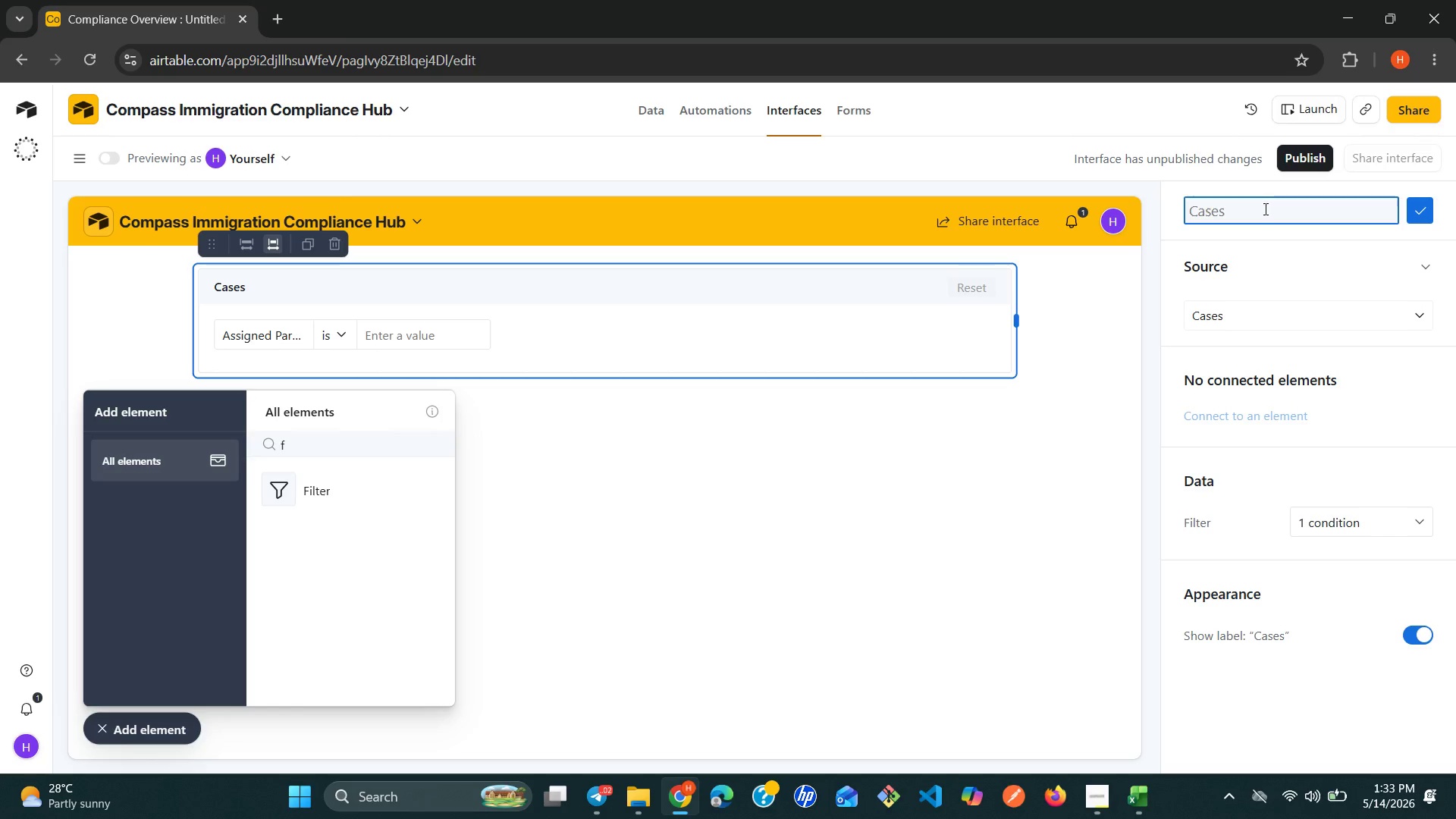 
type(Ass)
 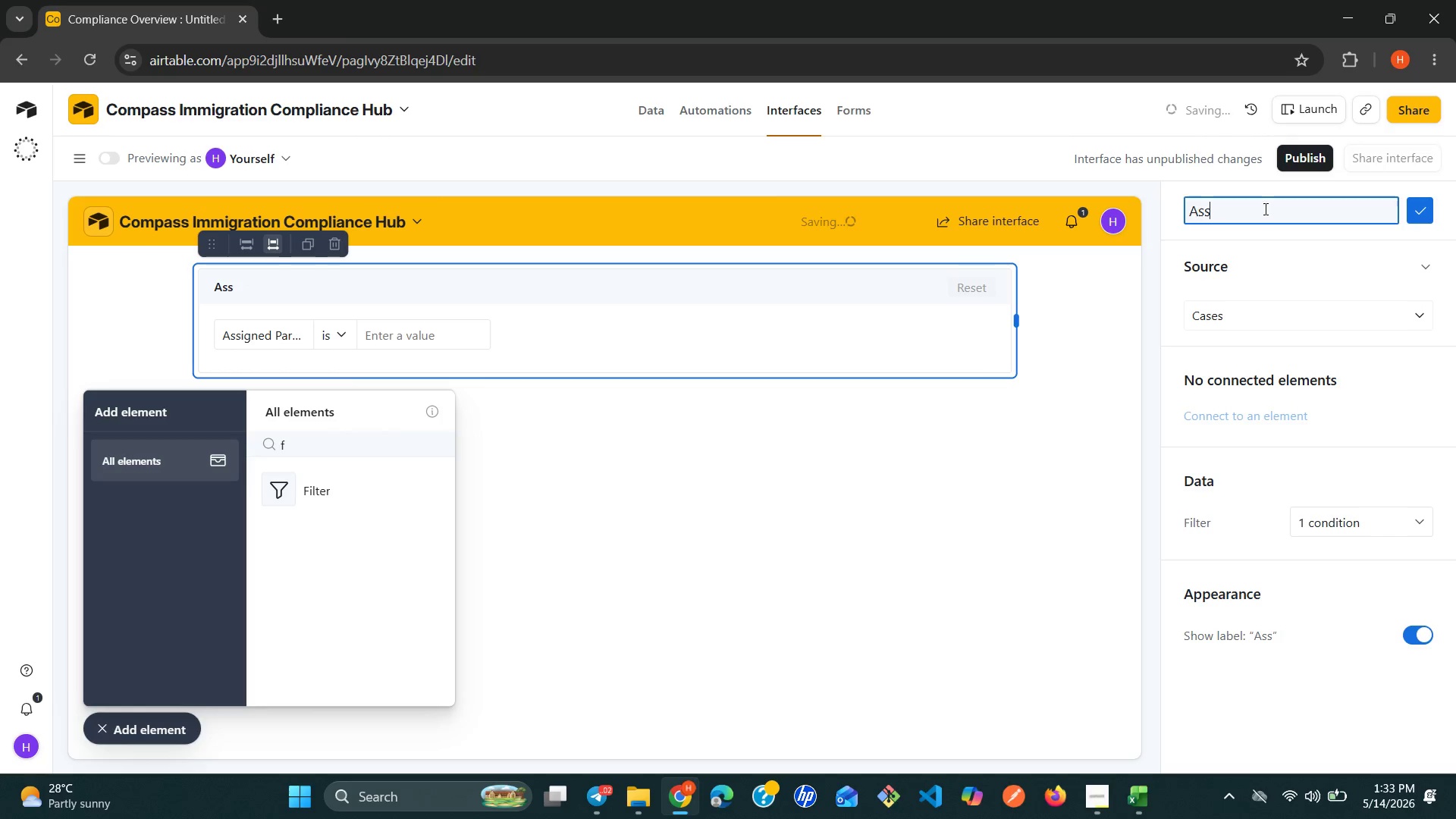 
hold_key(key=Backspace, duration=0.83)
 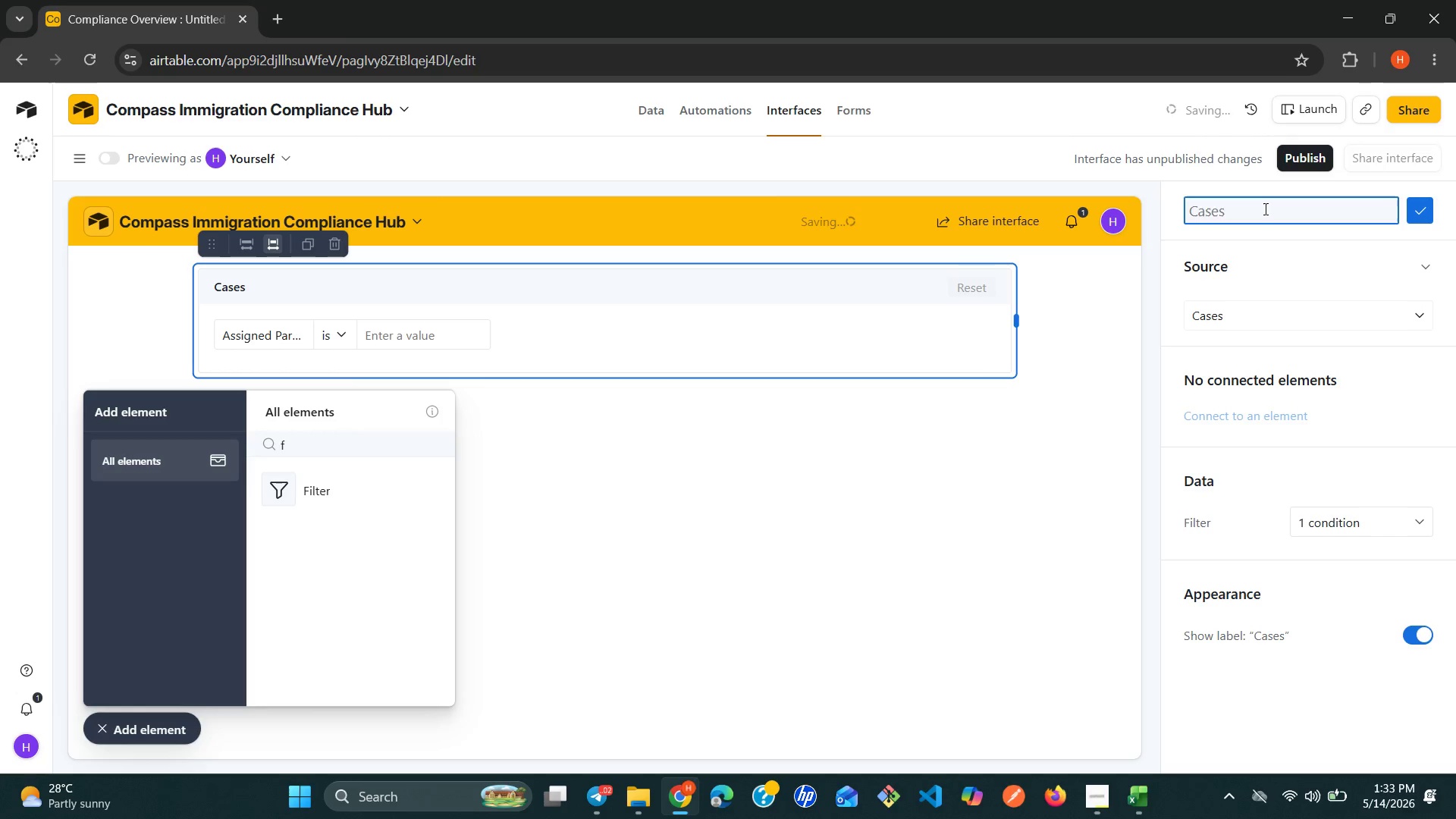 
type(Filter by Para)
 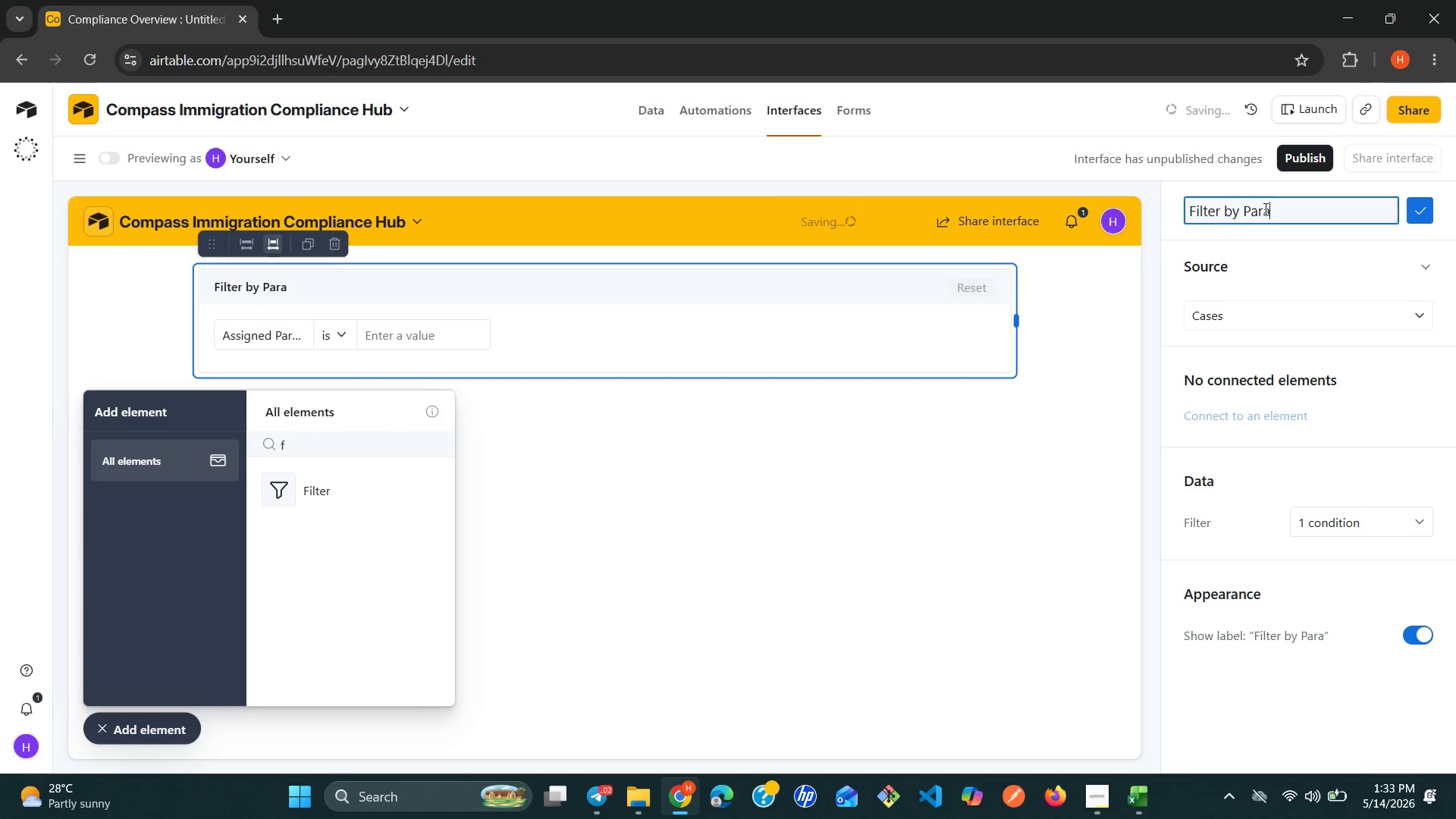 
type(legal )
 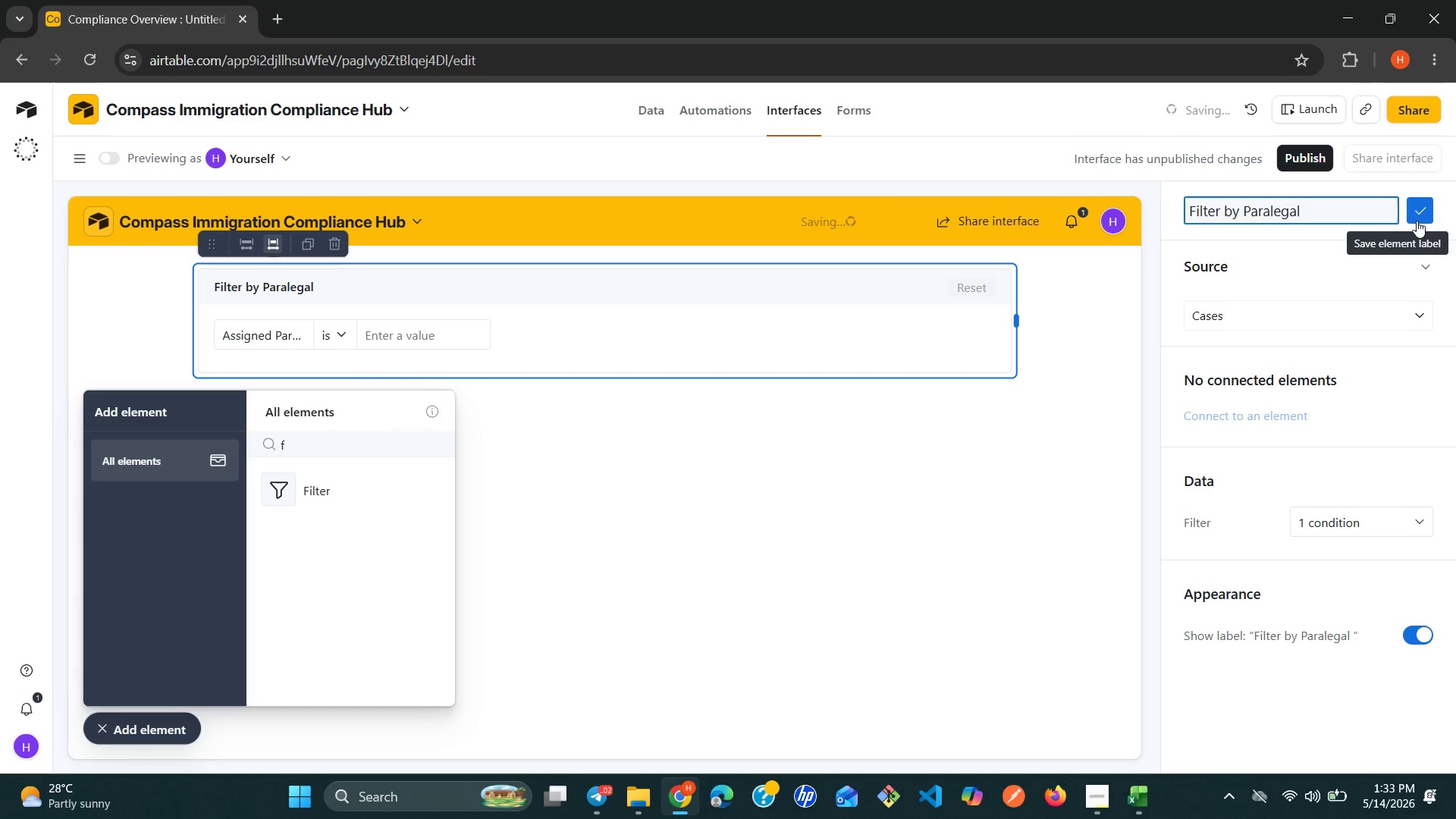 
left_click([1425, 209])
 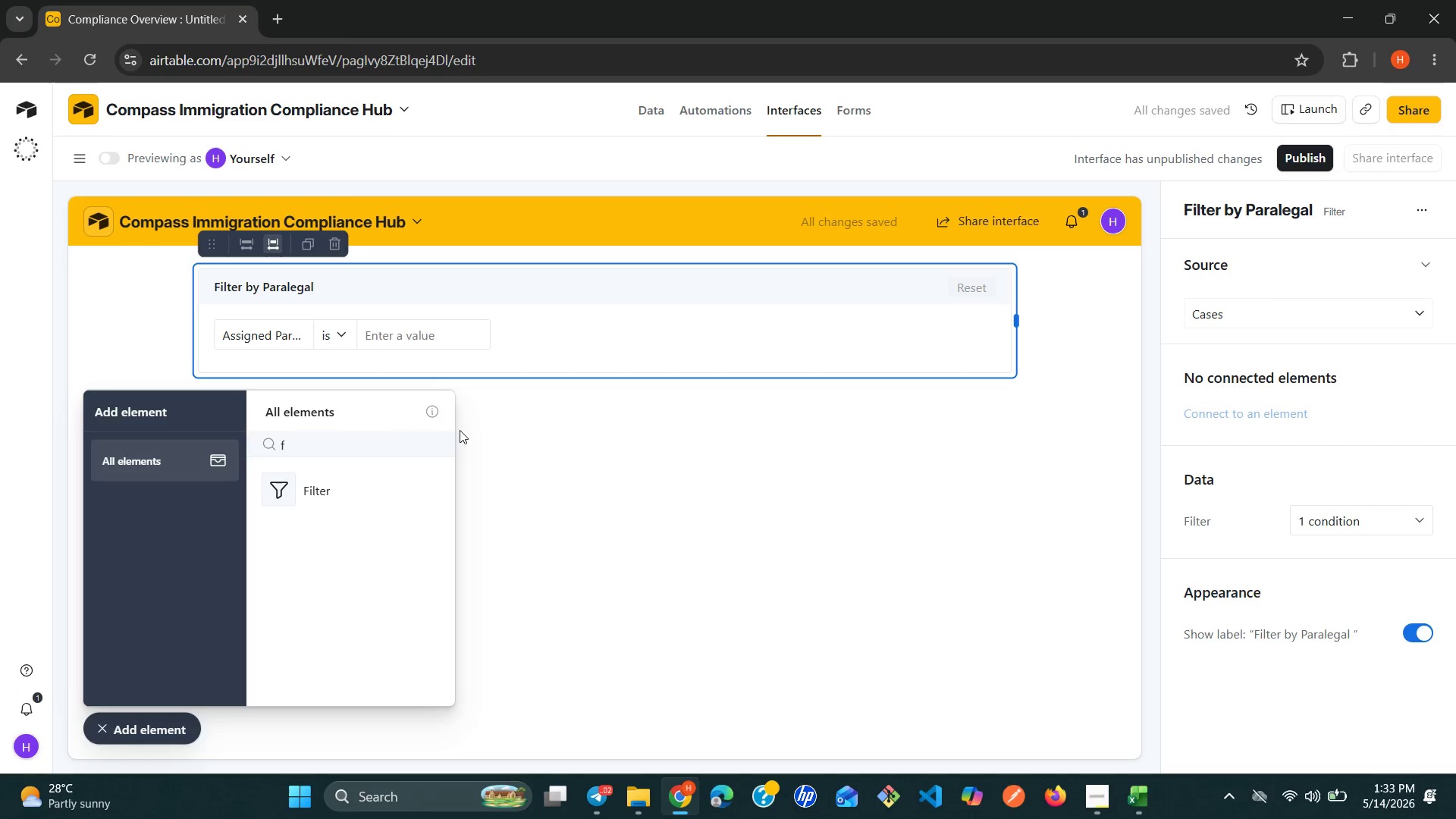 
left_click([356, 449])
 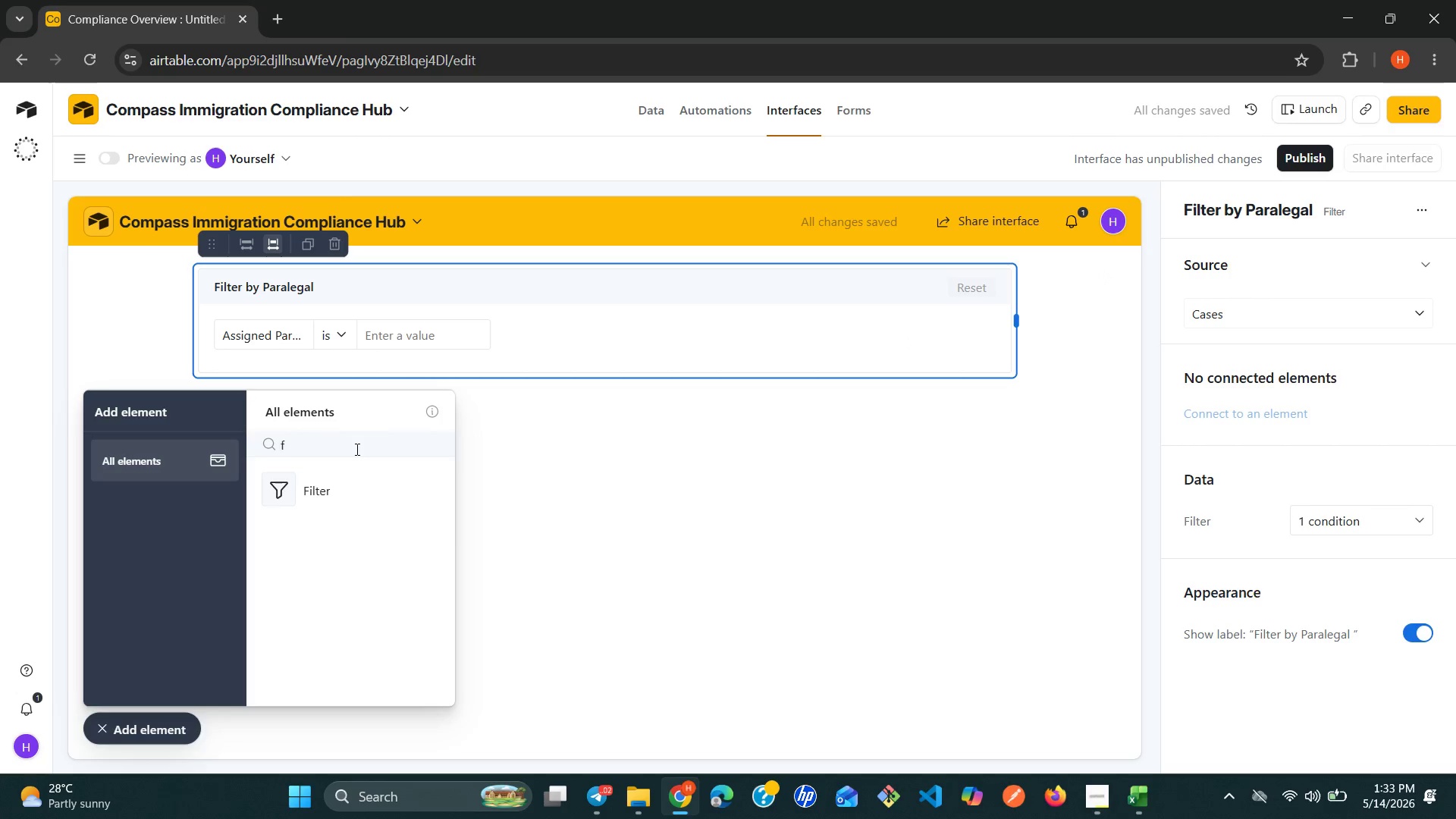 
key(Backspace)
type(nu)
 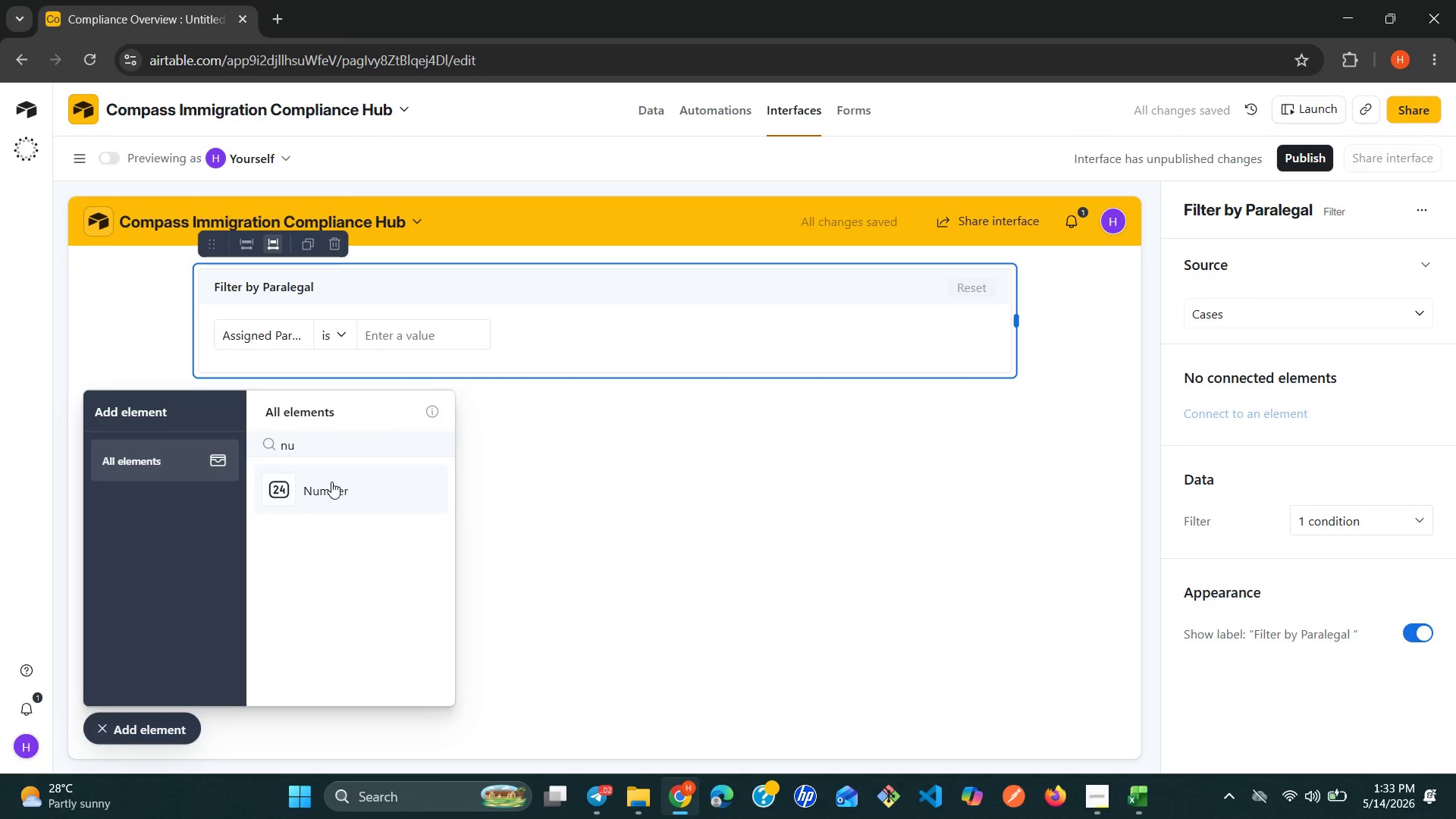 
left_click([329, 485])
 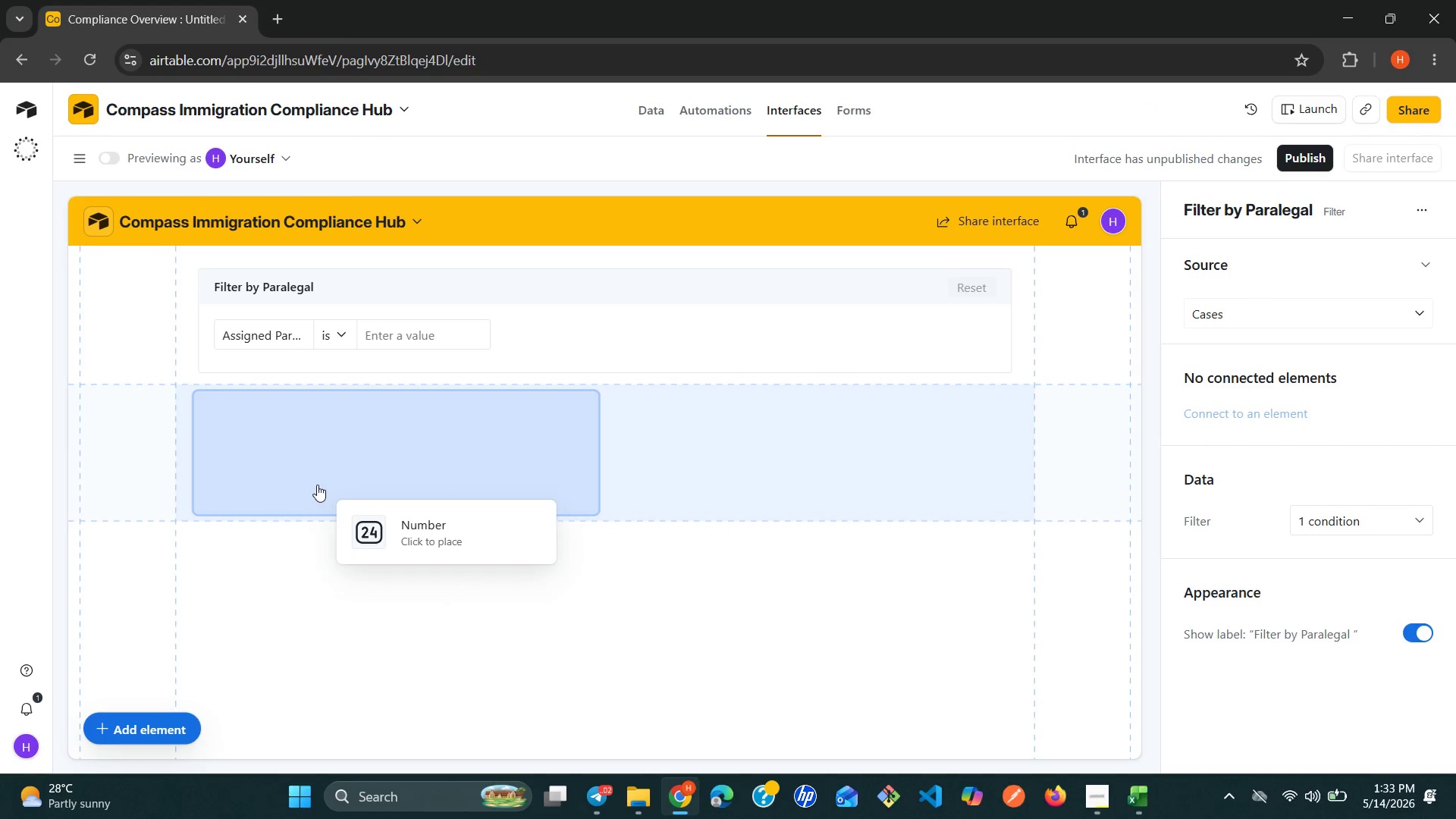 
left_click([316, 485])
 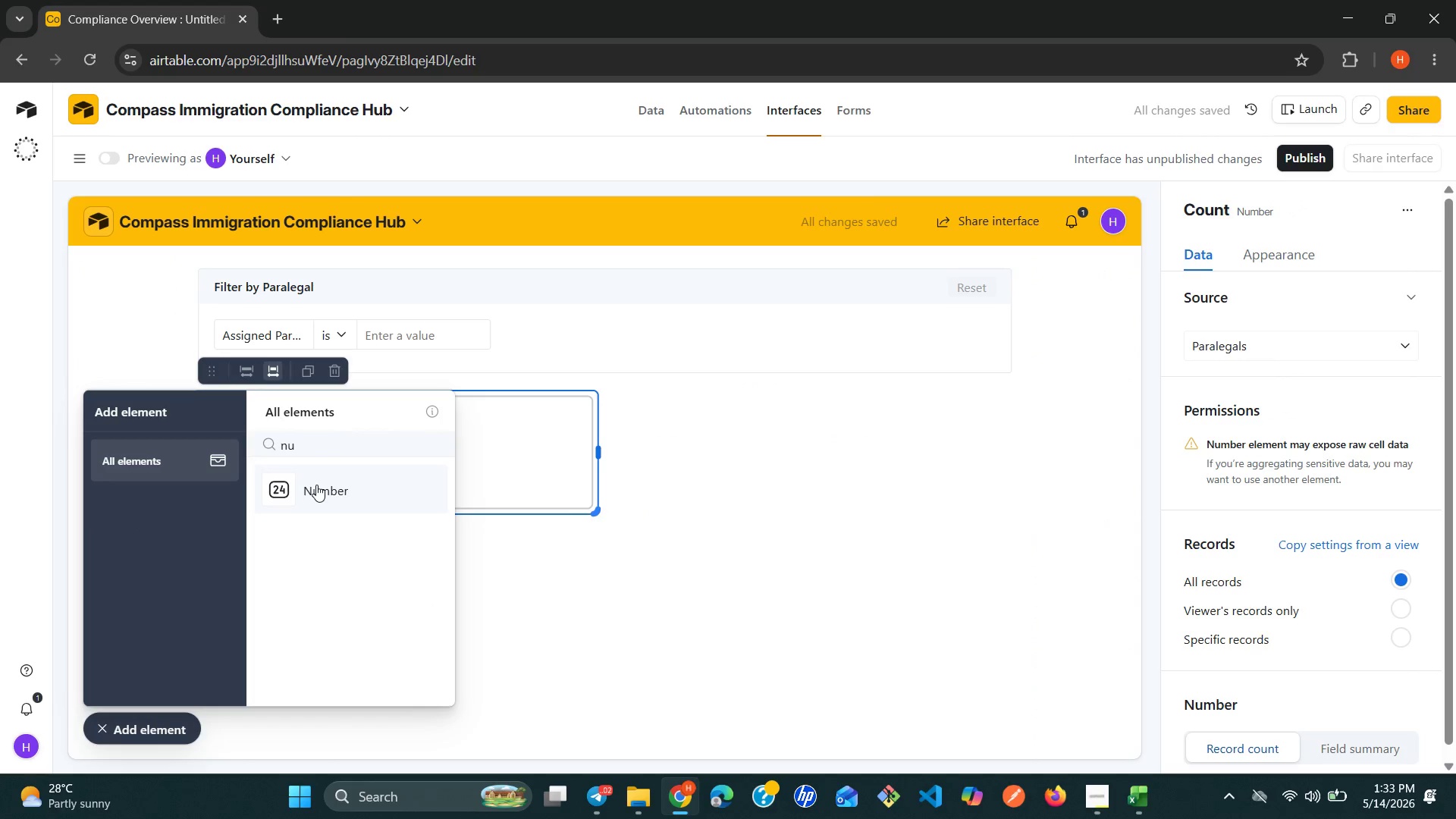 
wait(8.89)
 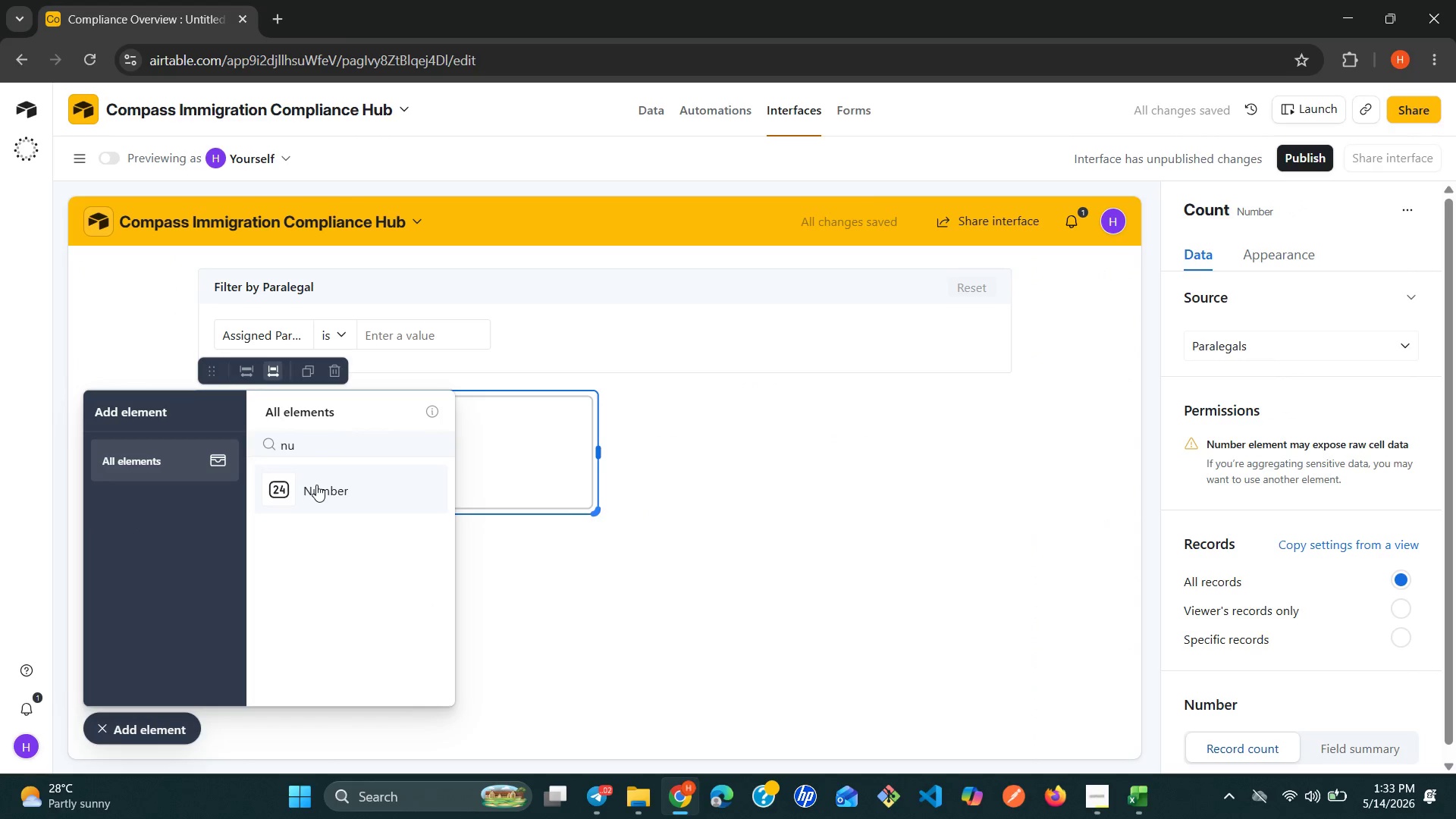 
left_click([1263, 356])
 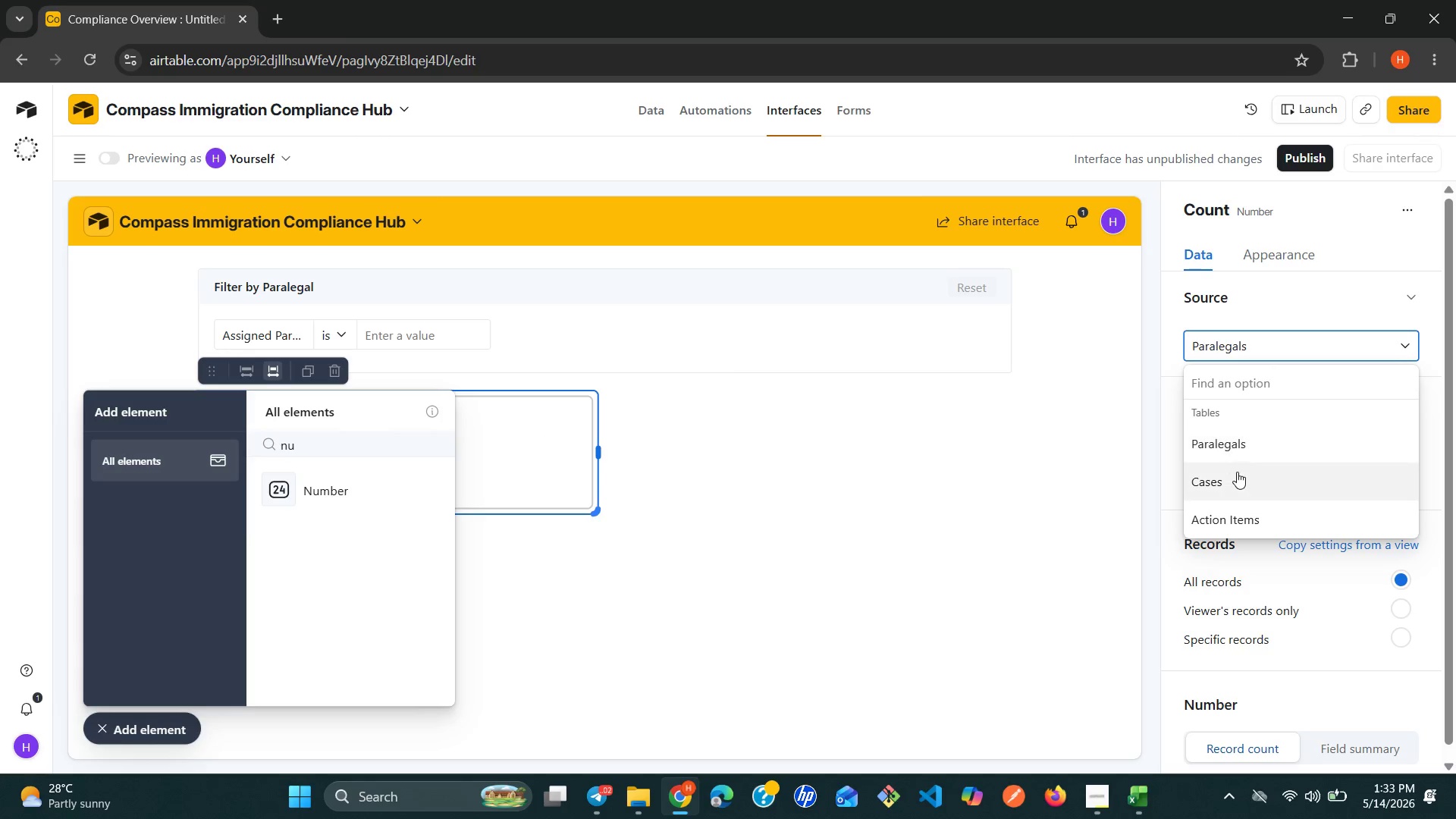 
left_click([1237, 479])
 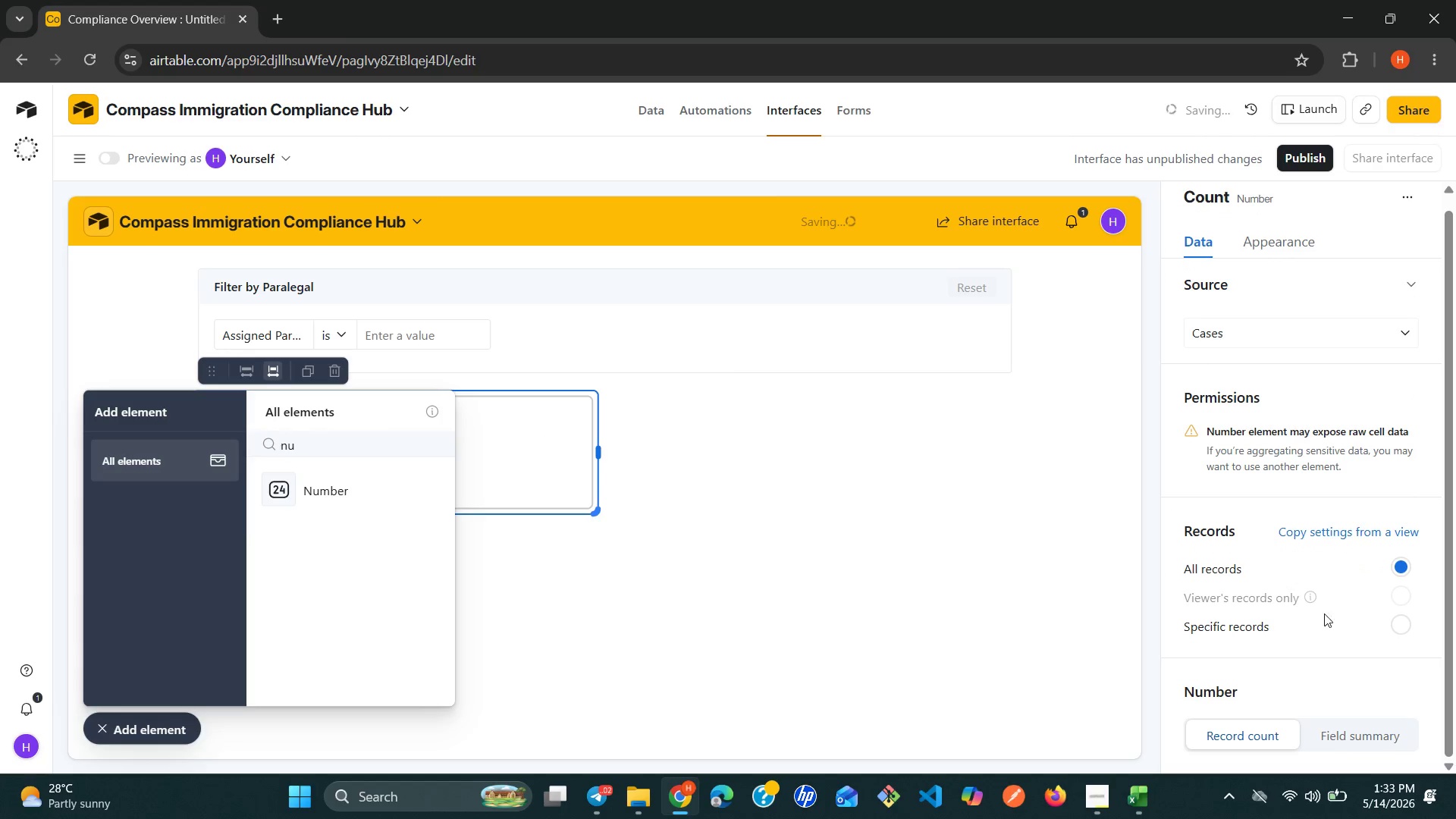 
left_click([1354, 741])
 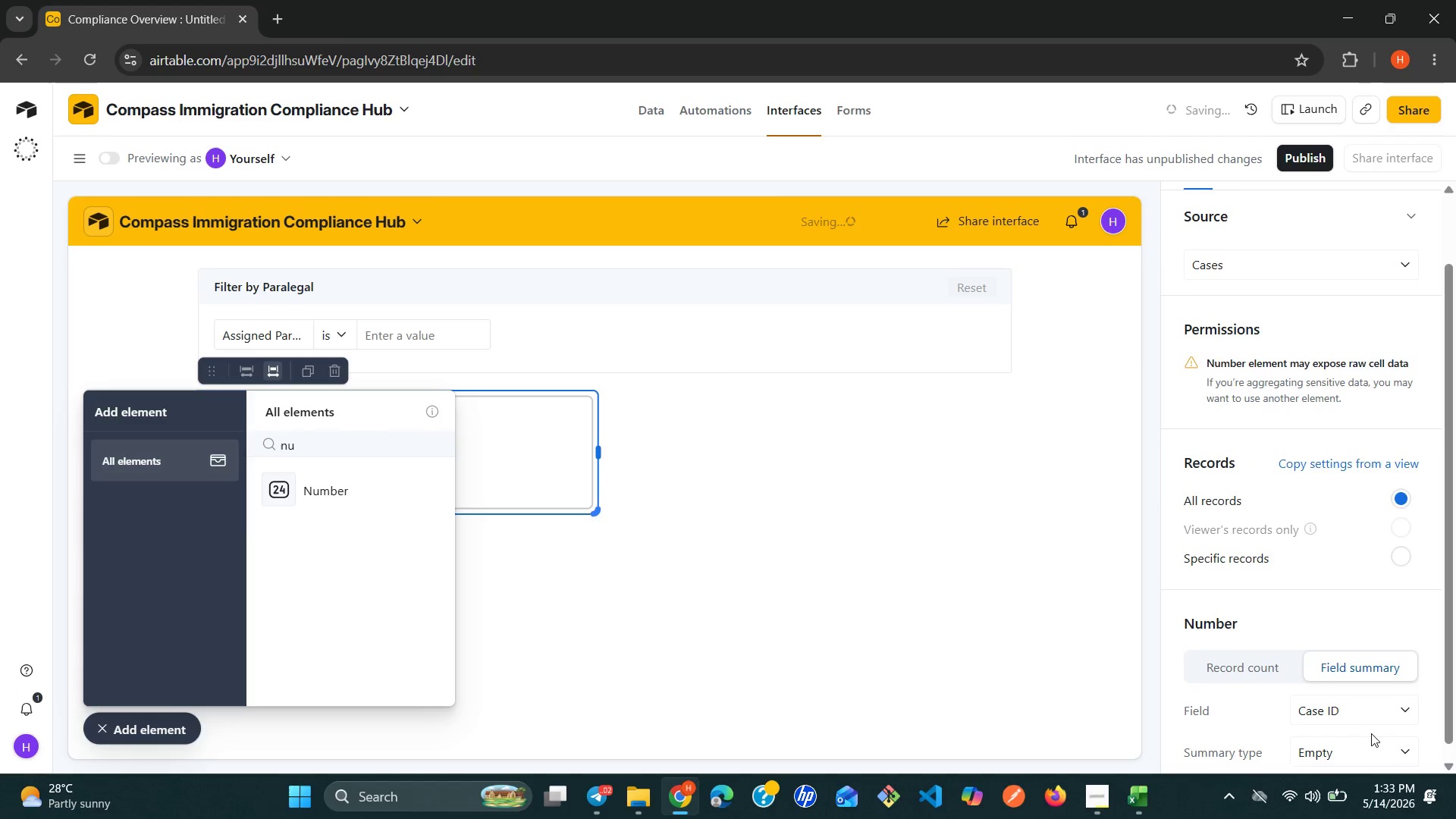 
left_click([1389, 707])
 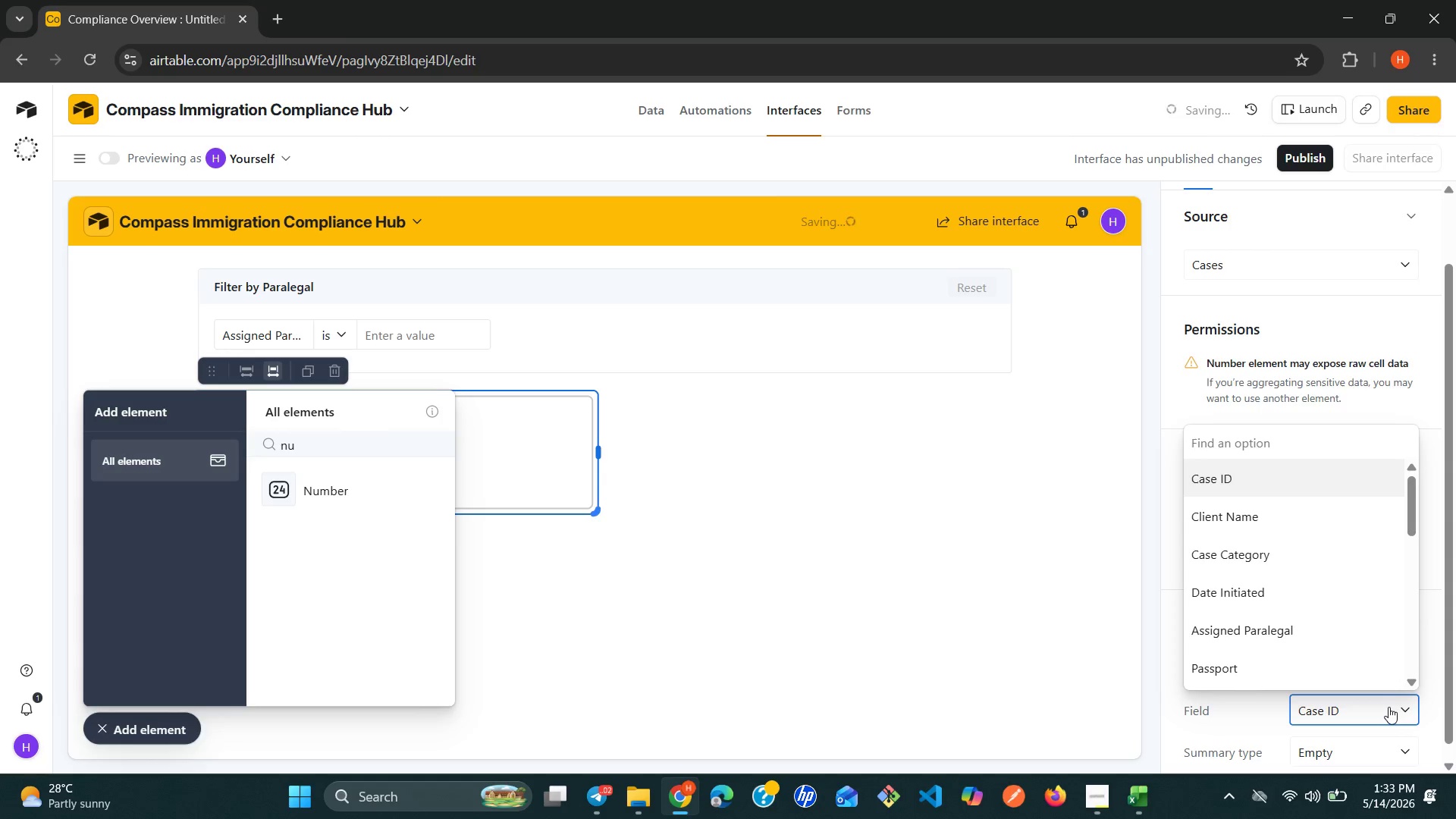 
type(cas)
 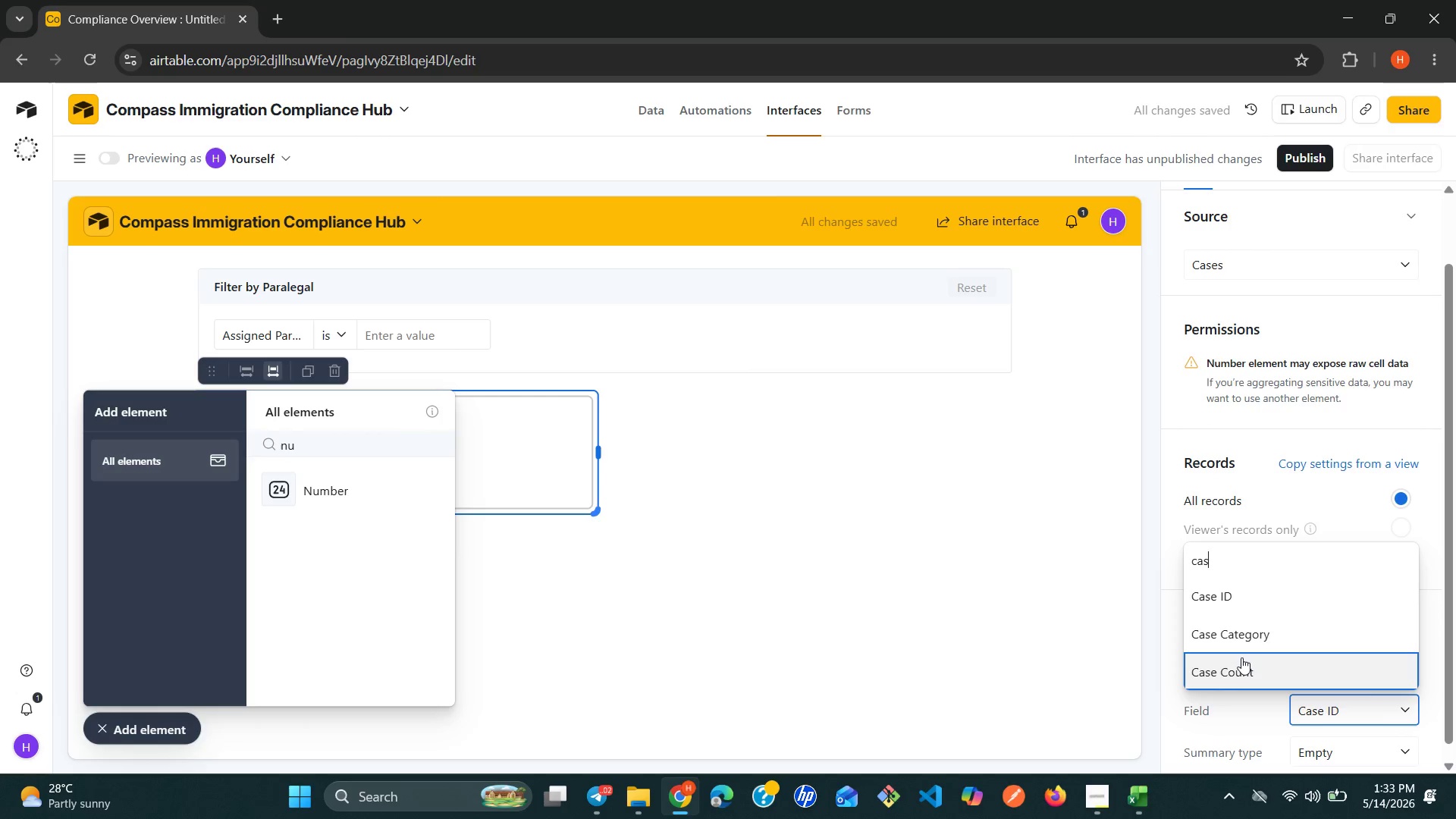 
left_click([1230, 672])
 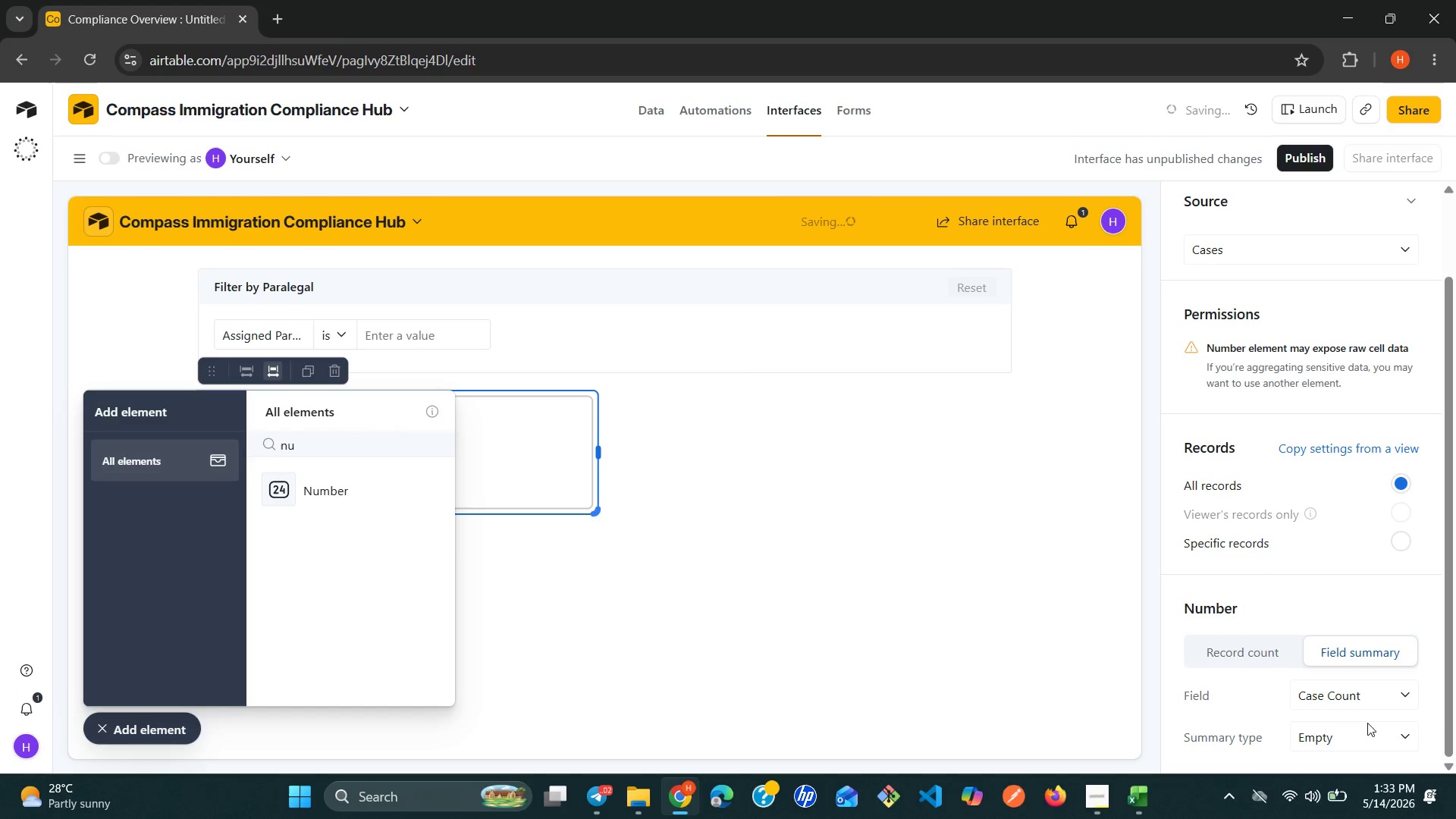 
left_click([1398, 733])
 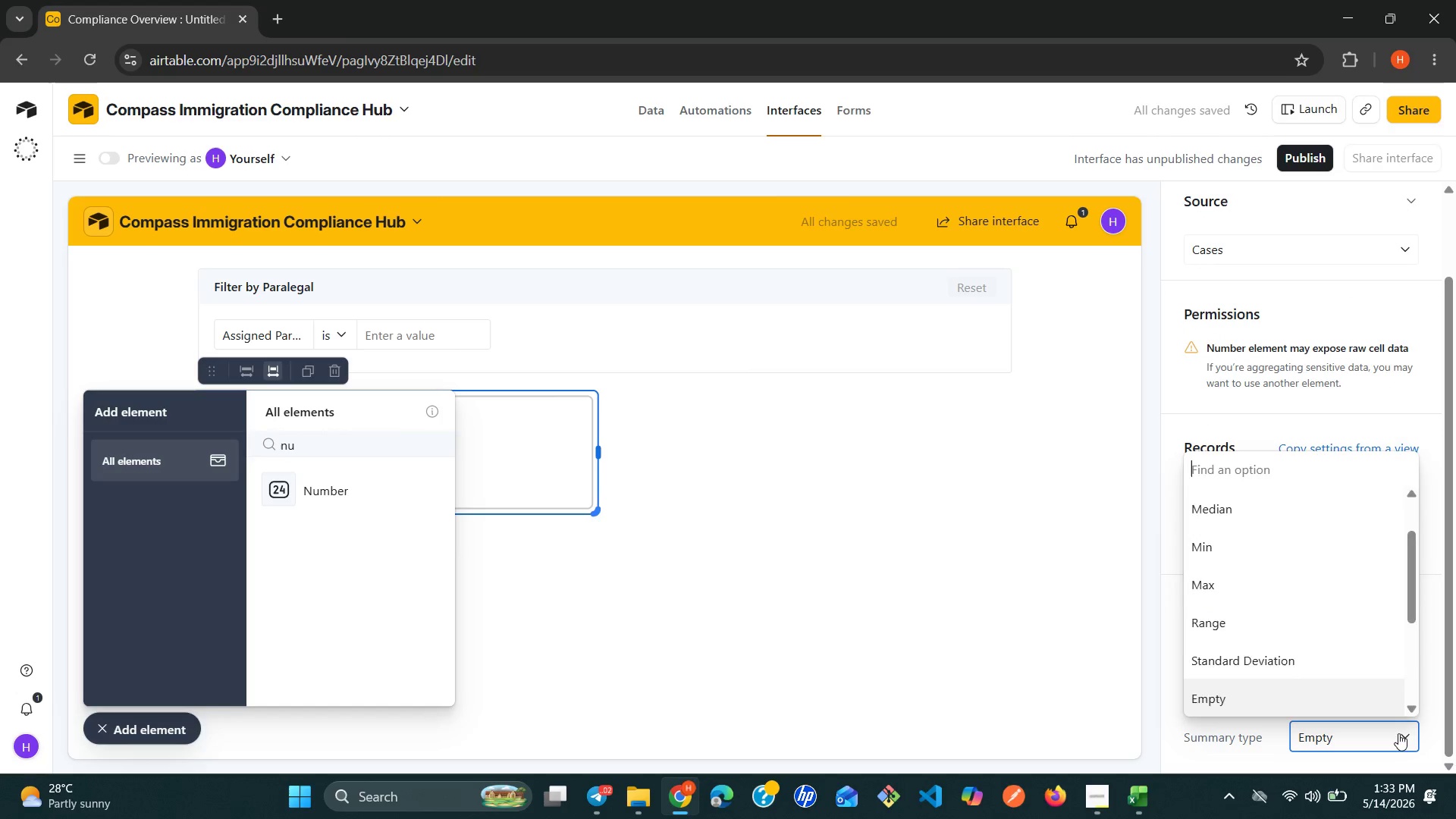 
type(su)
 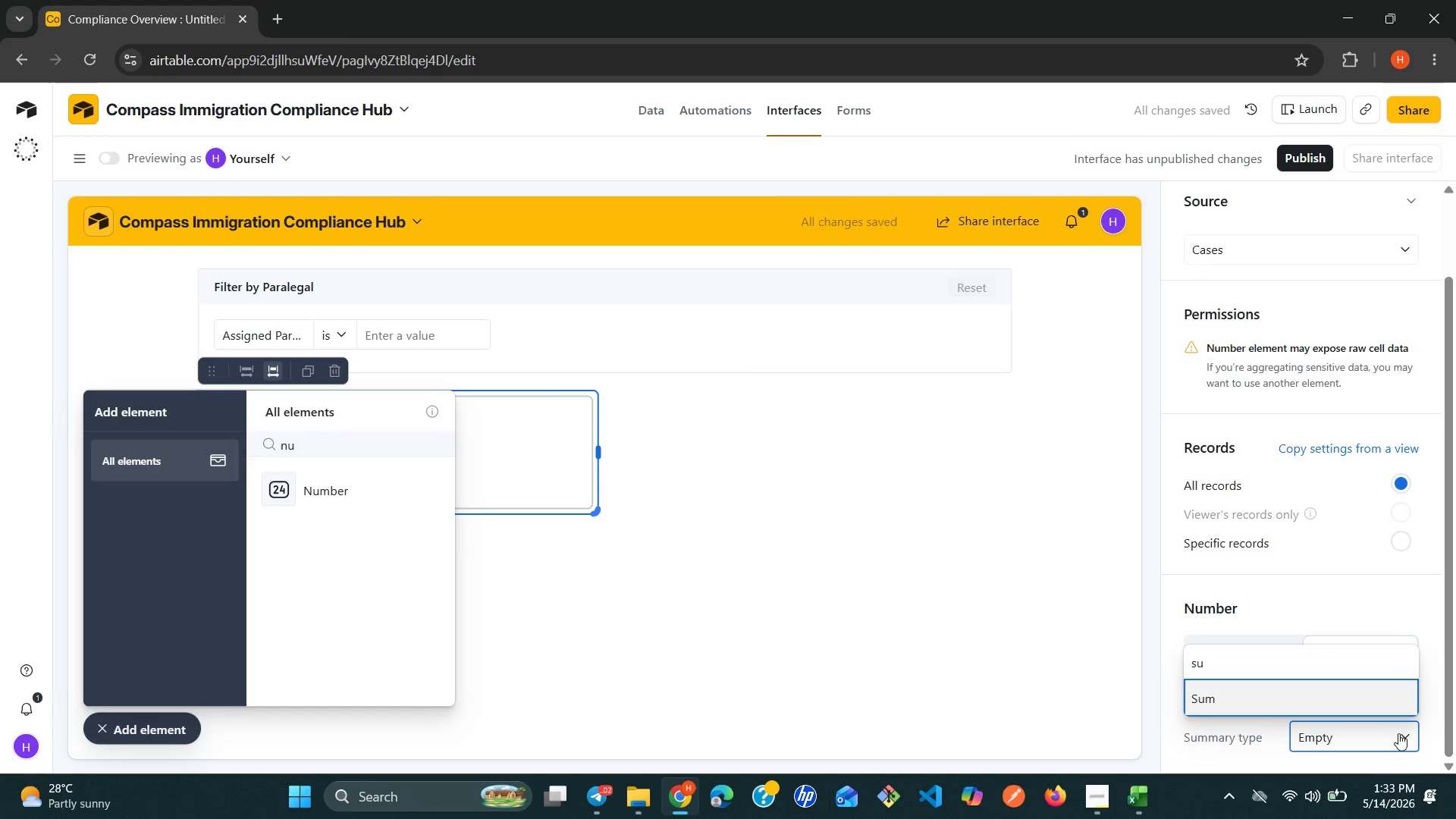 
key(Enter)
 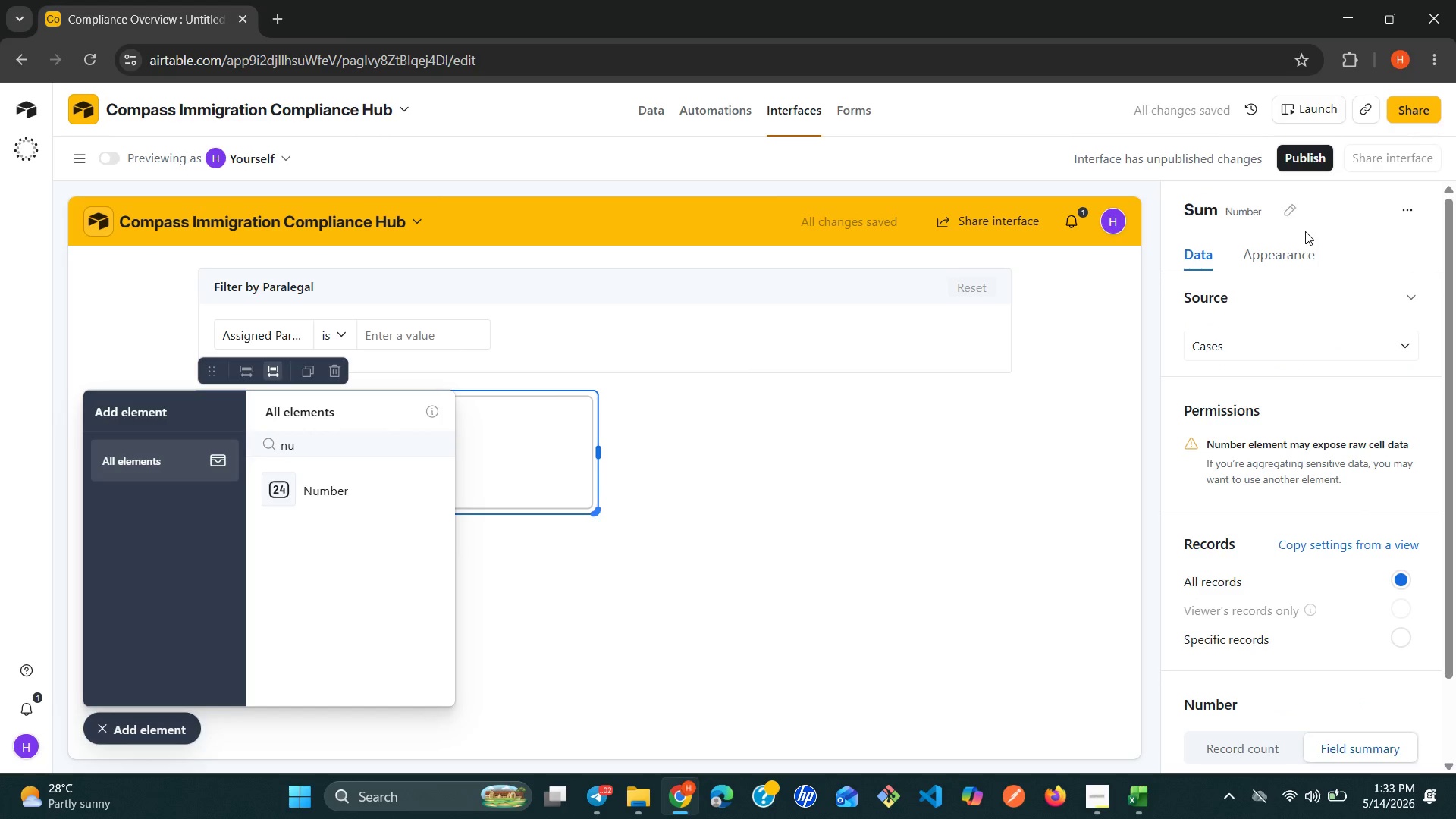 
left_click([1294, 199])
 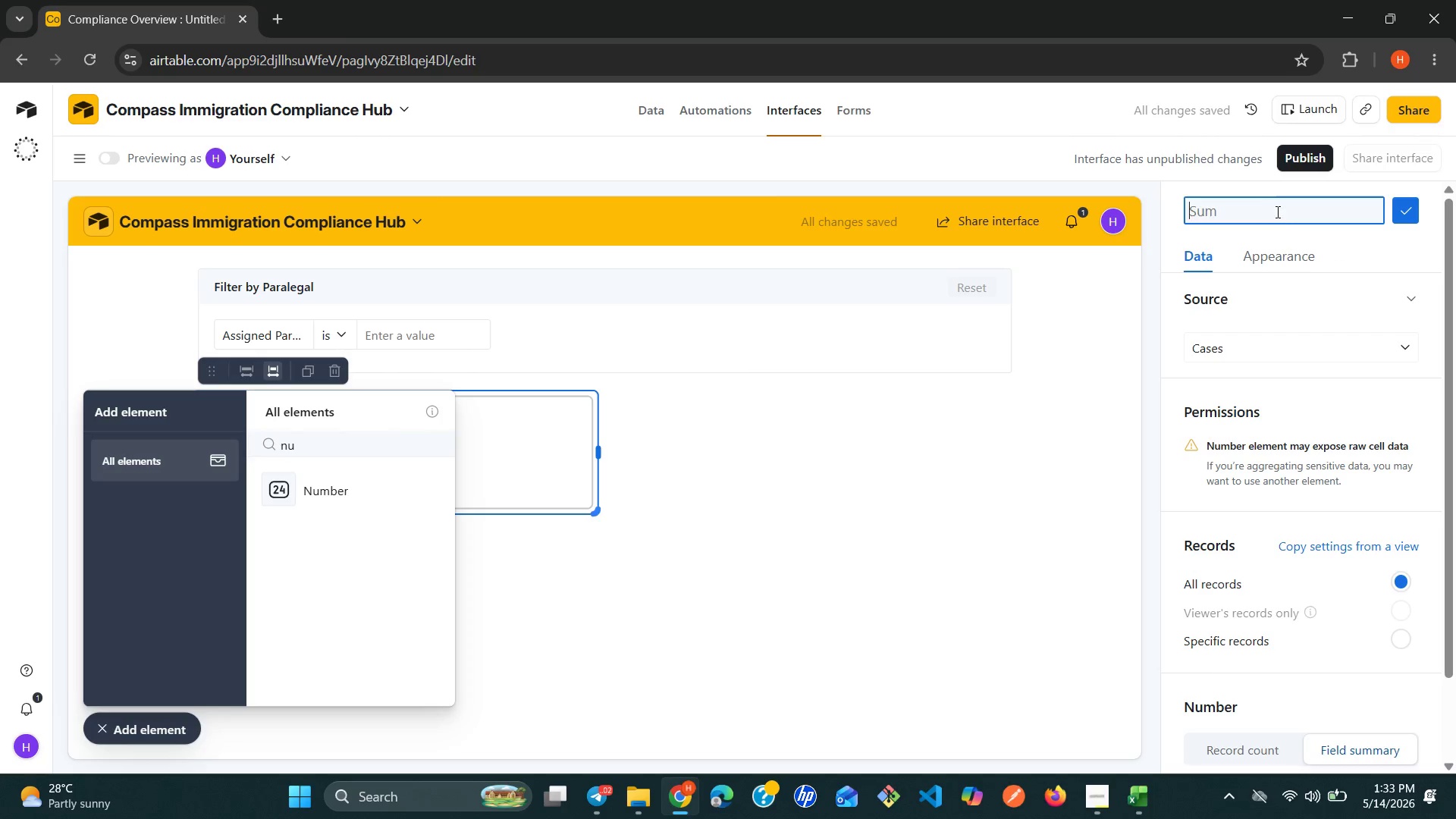 
type(Total Active Status)
 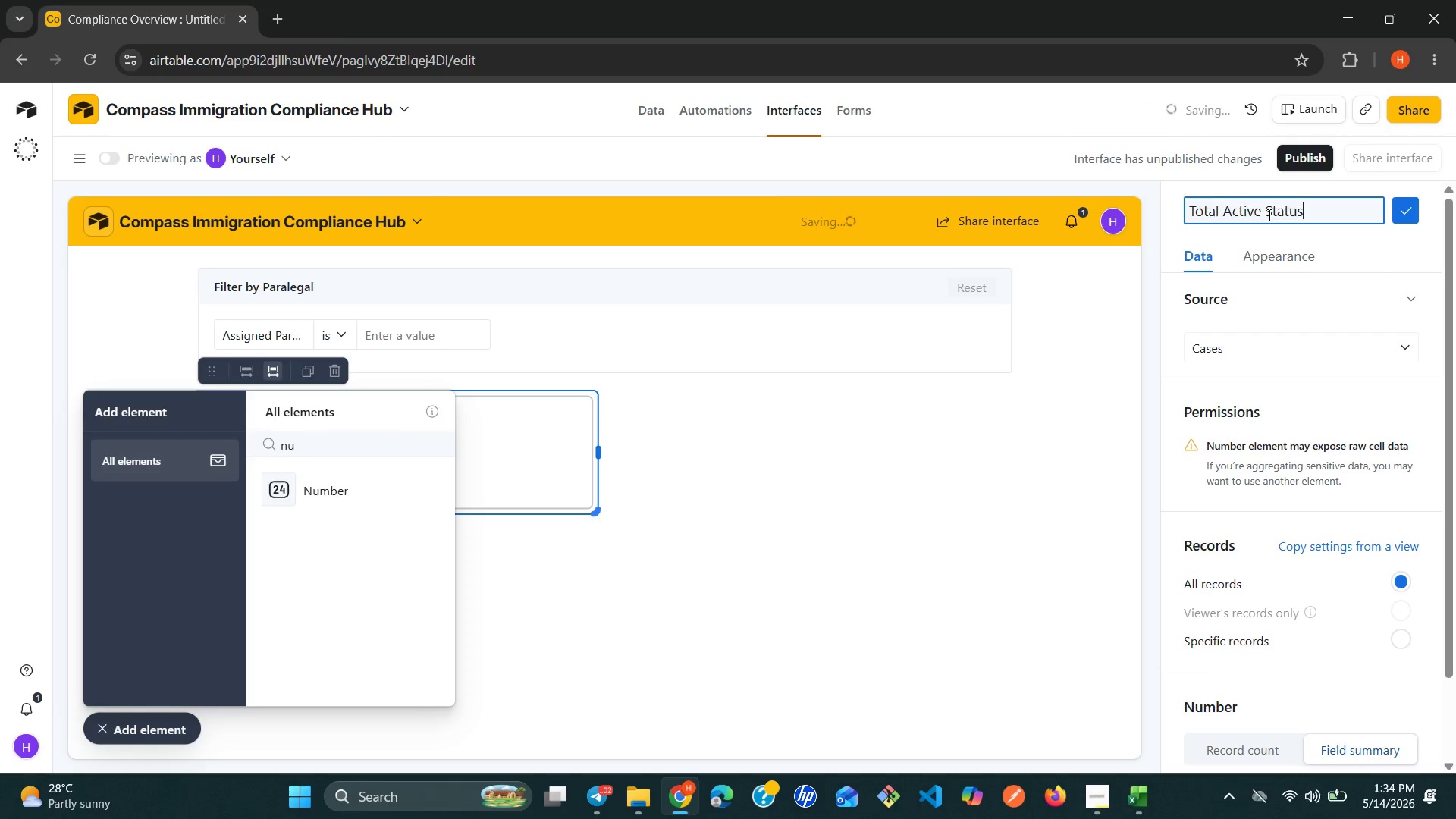 
left_click([1407, 215])
 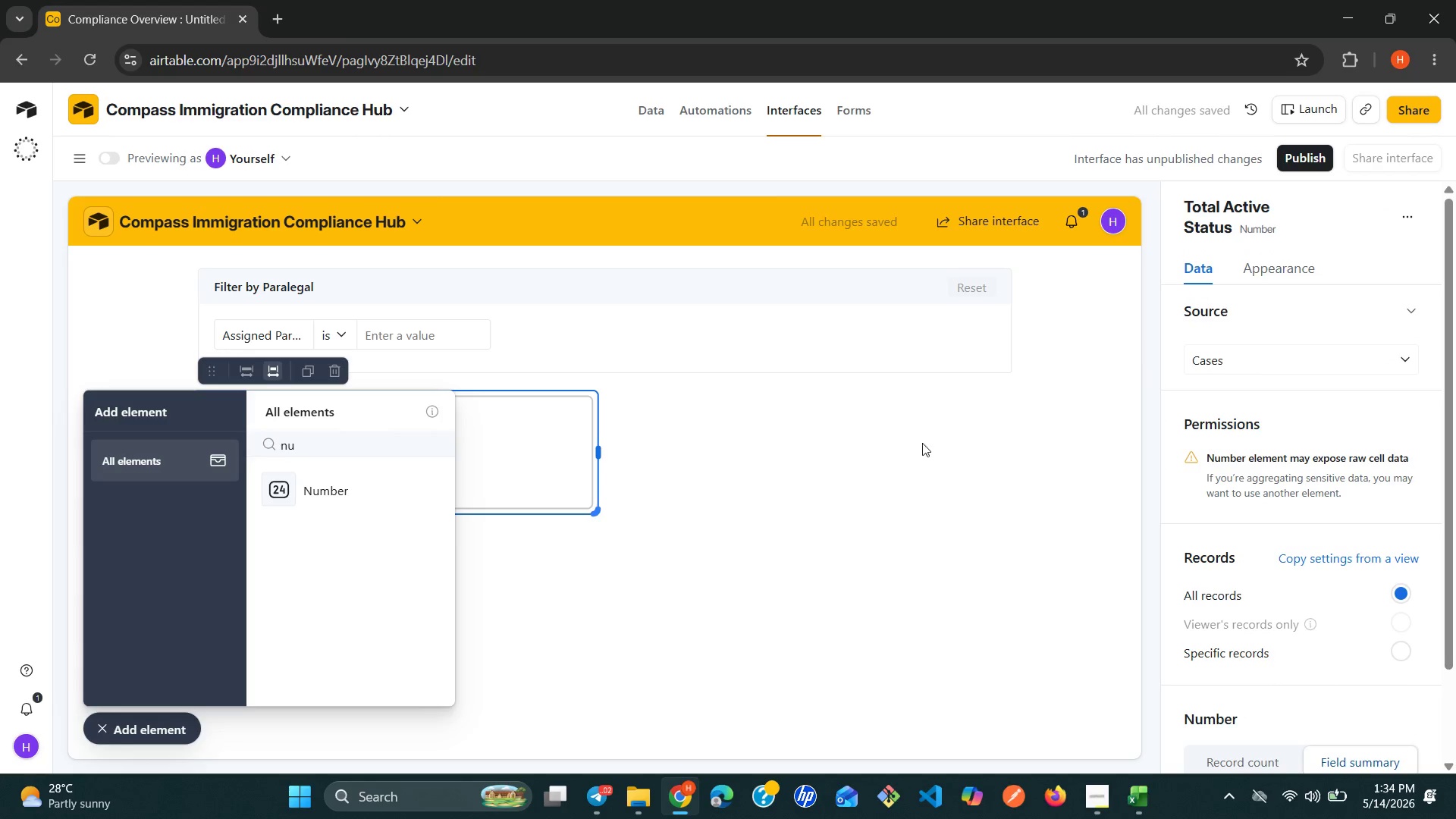 
left_click([887, 460])
 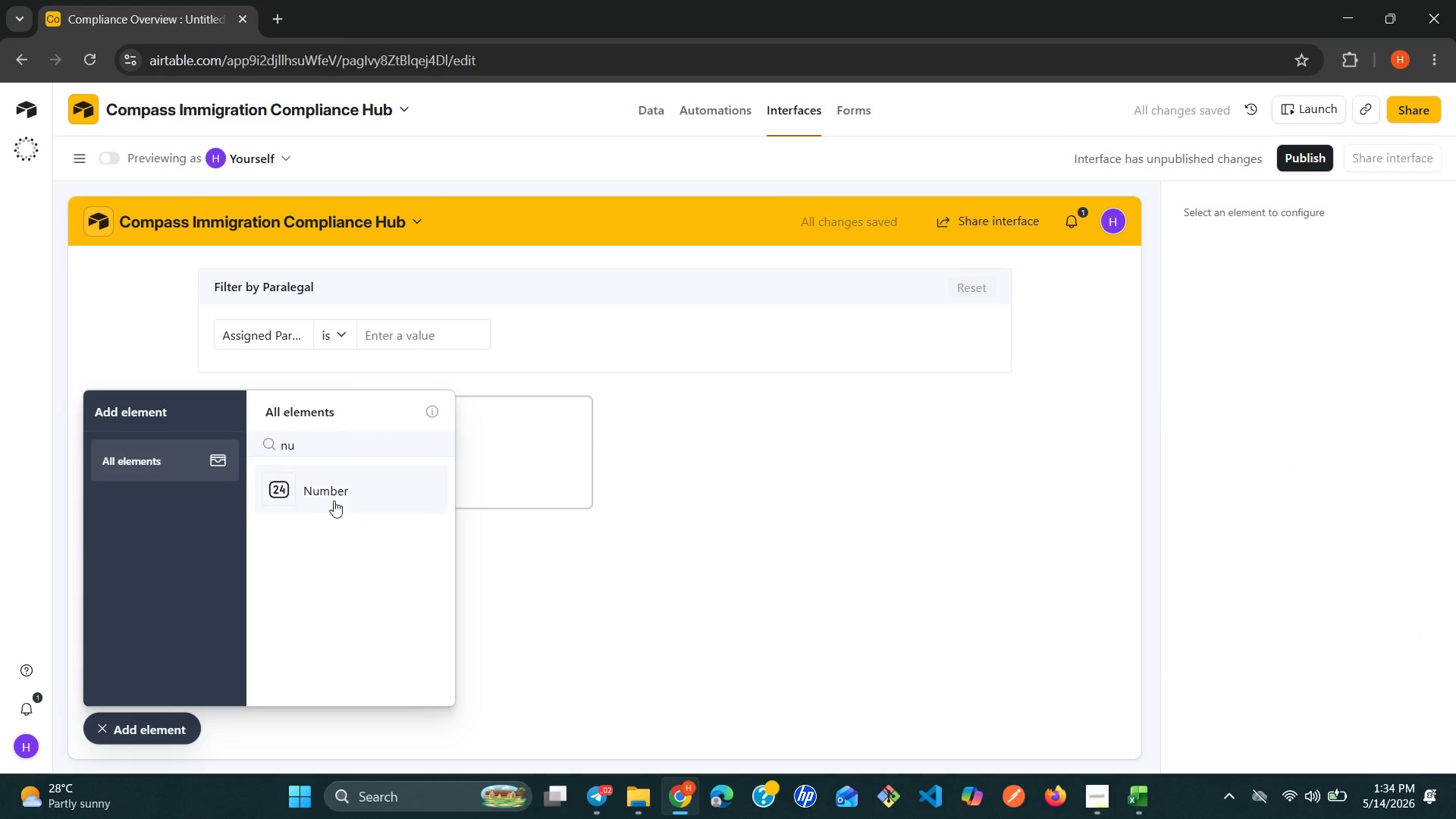 
left_click([328, 485])
 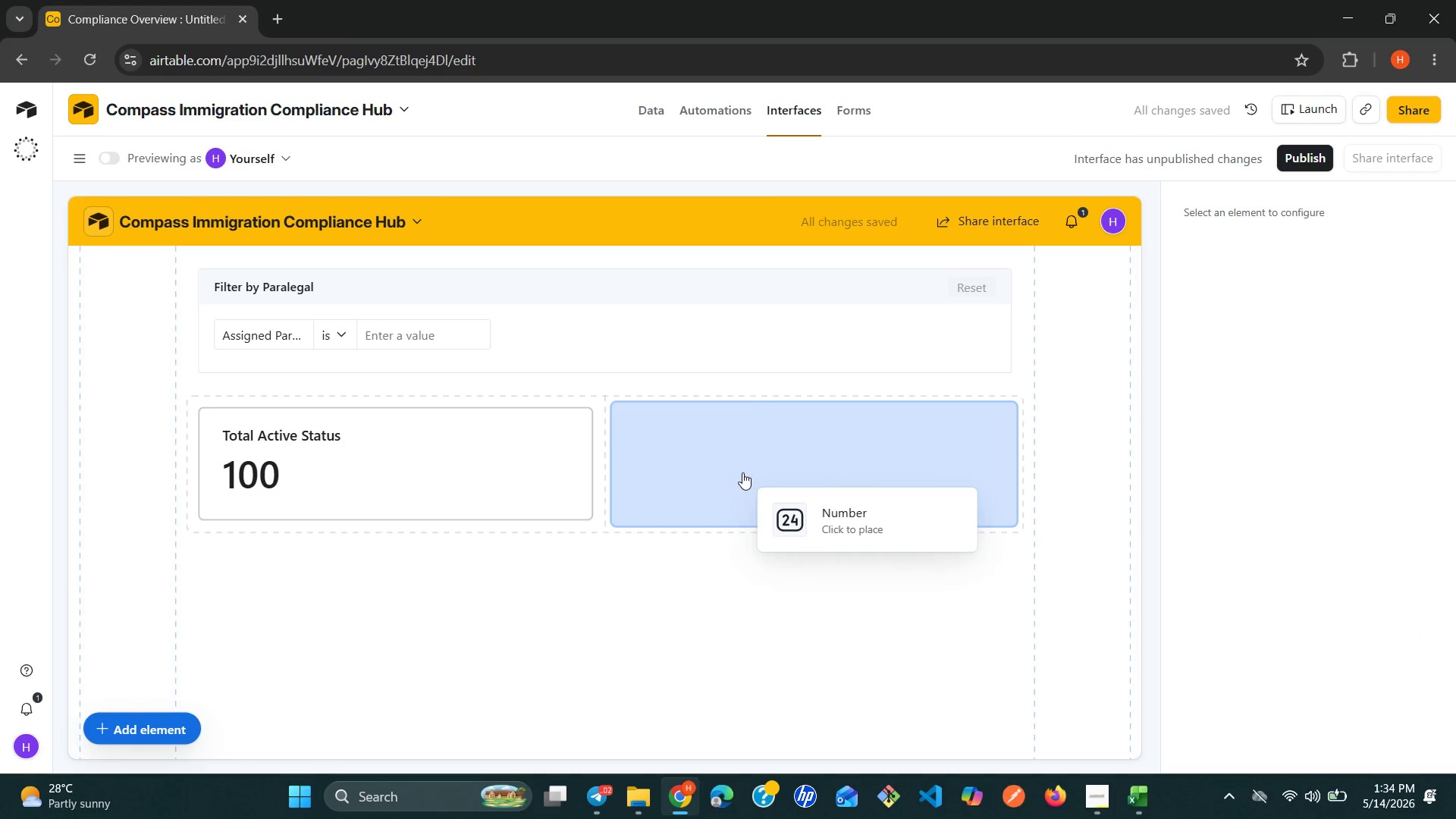 
left_click([744, 472])
 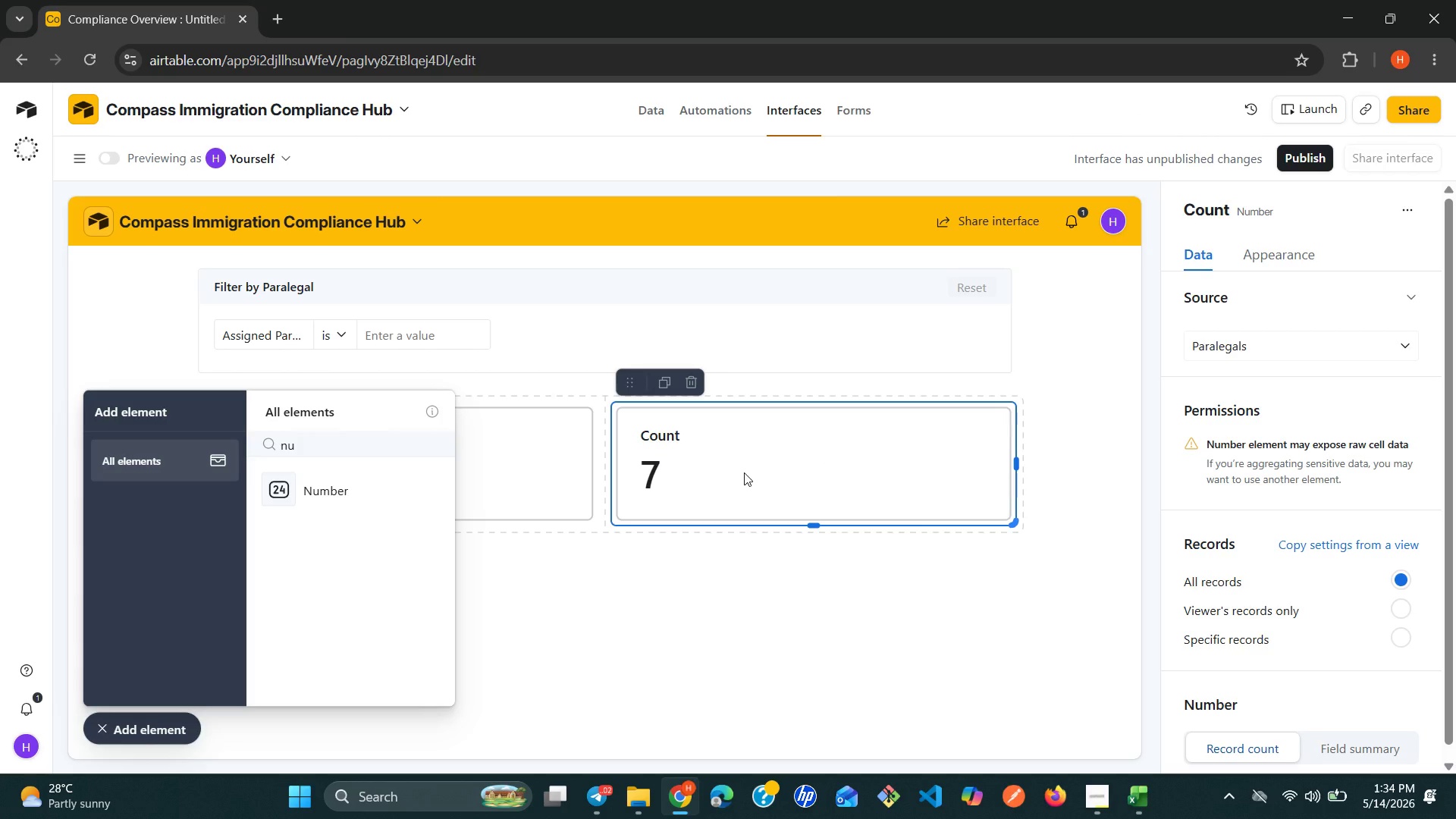 
wait(16.72)
 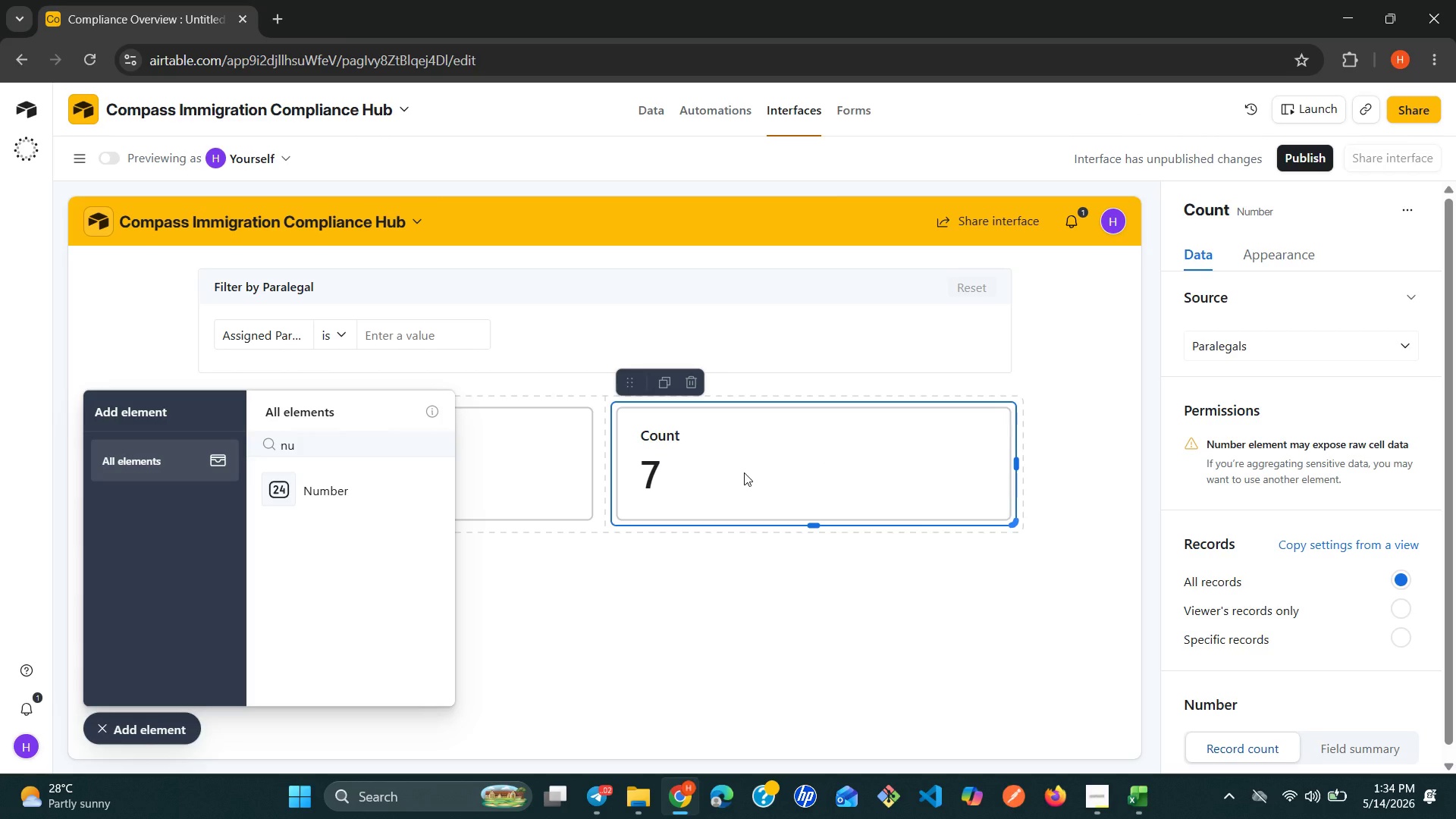 
left_click([1273, 356])
 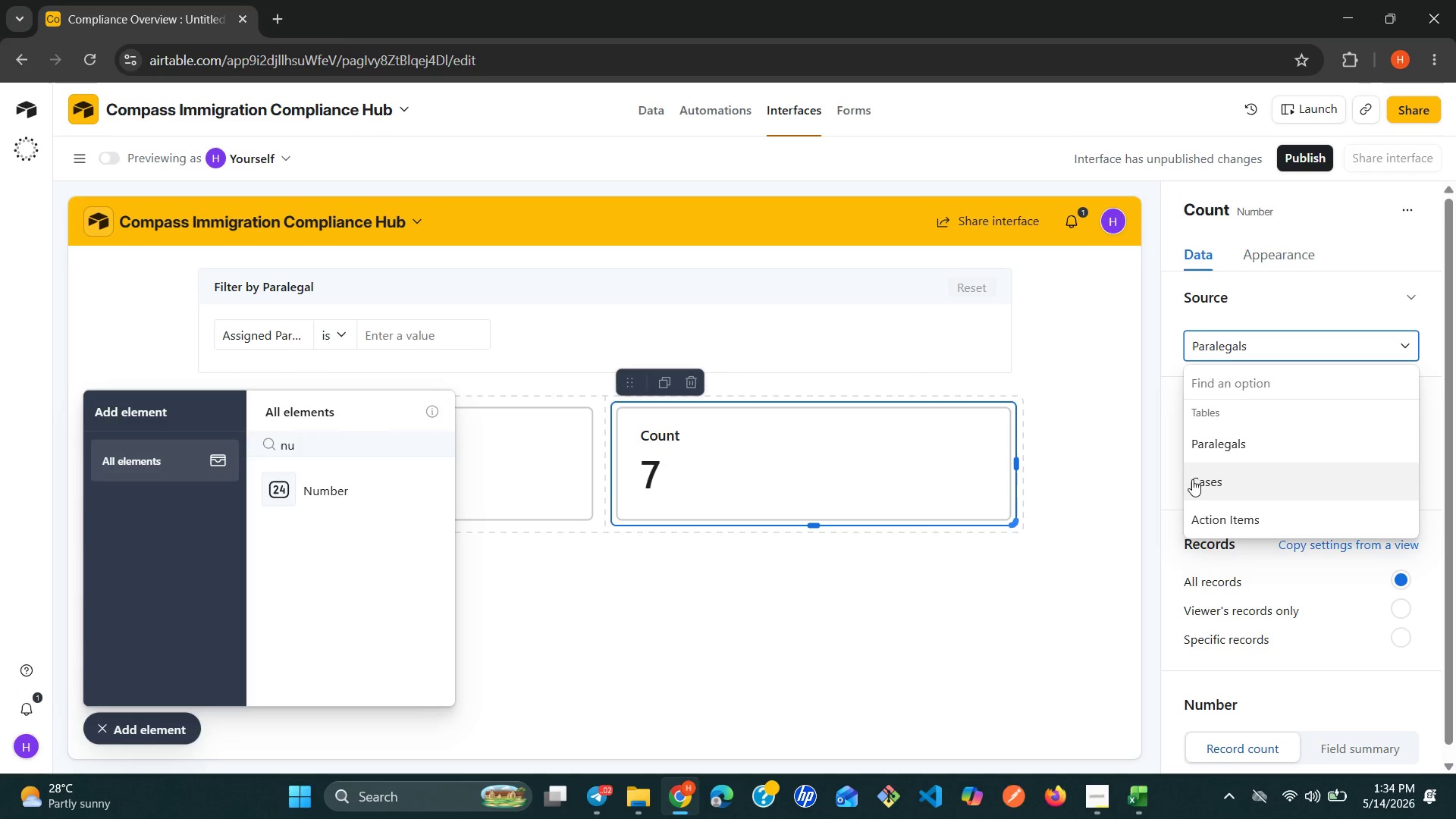 
left_click([1192, 479])
 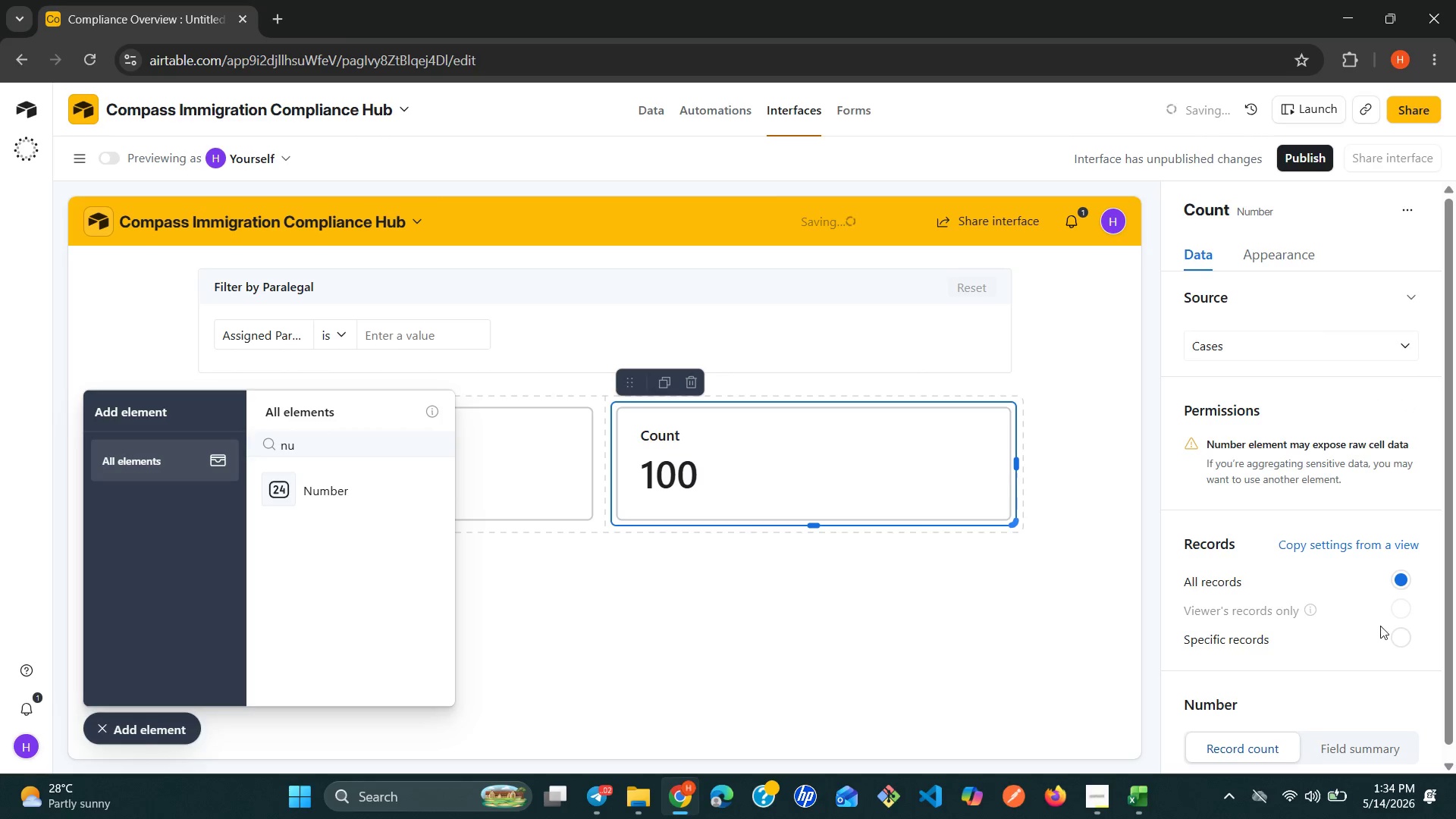 
left_click([1405, 629])
 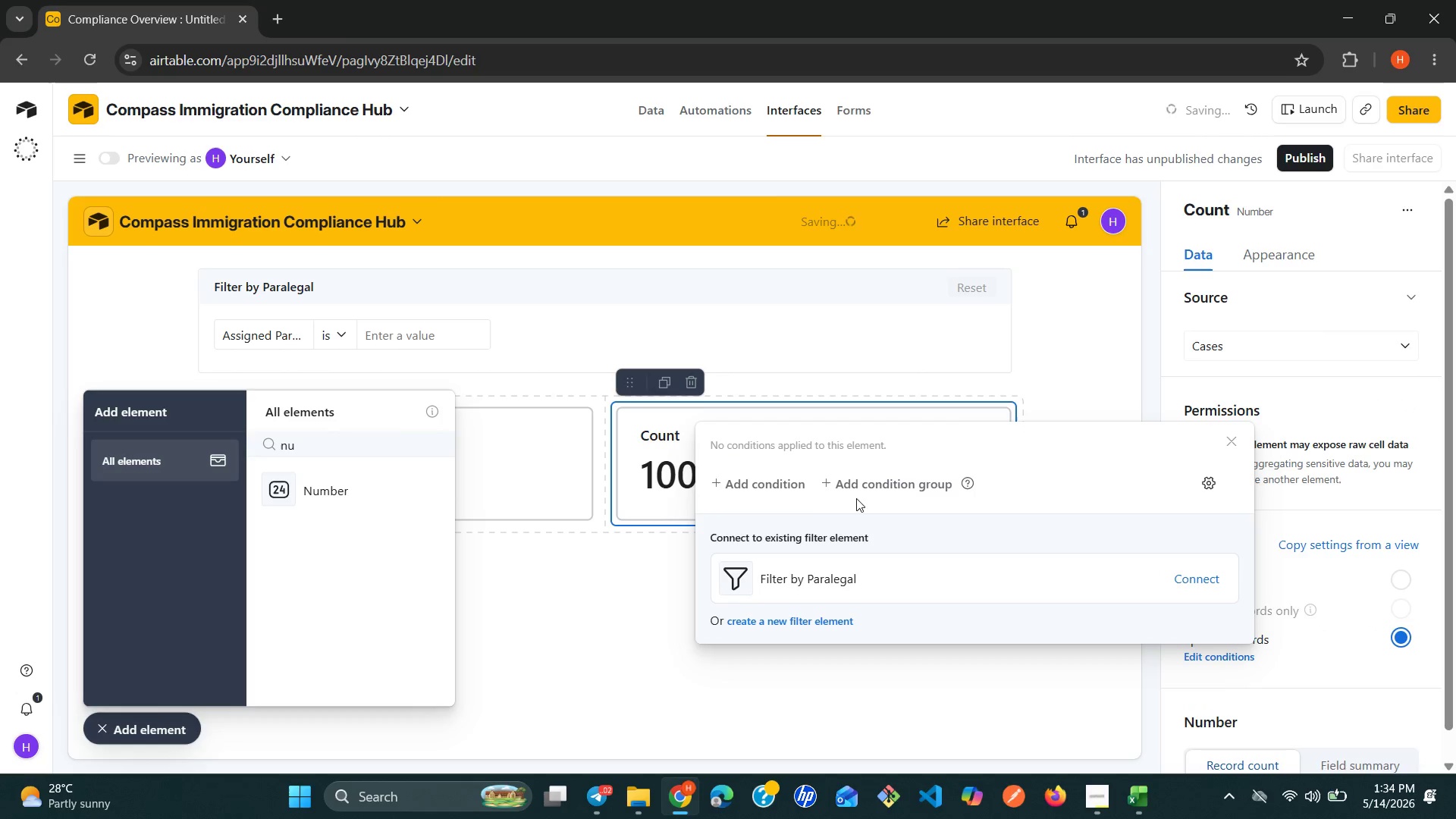 
left_click([790, 479])
 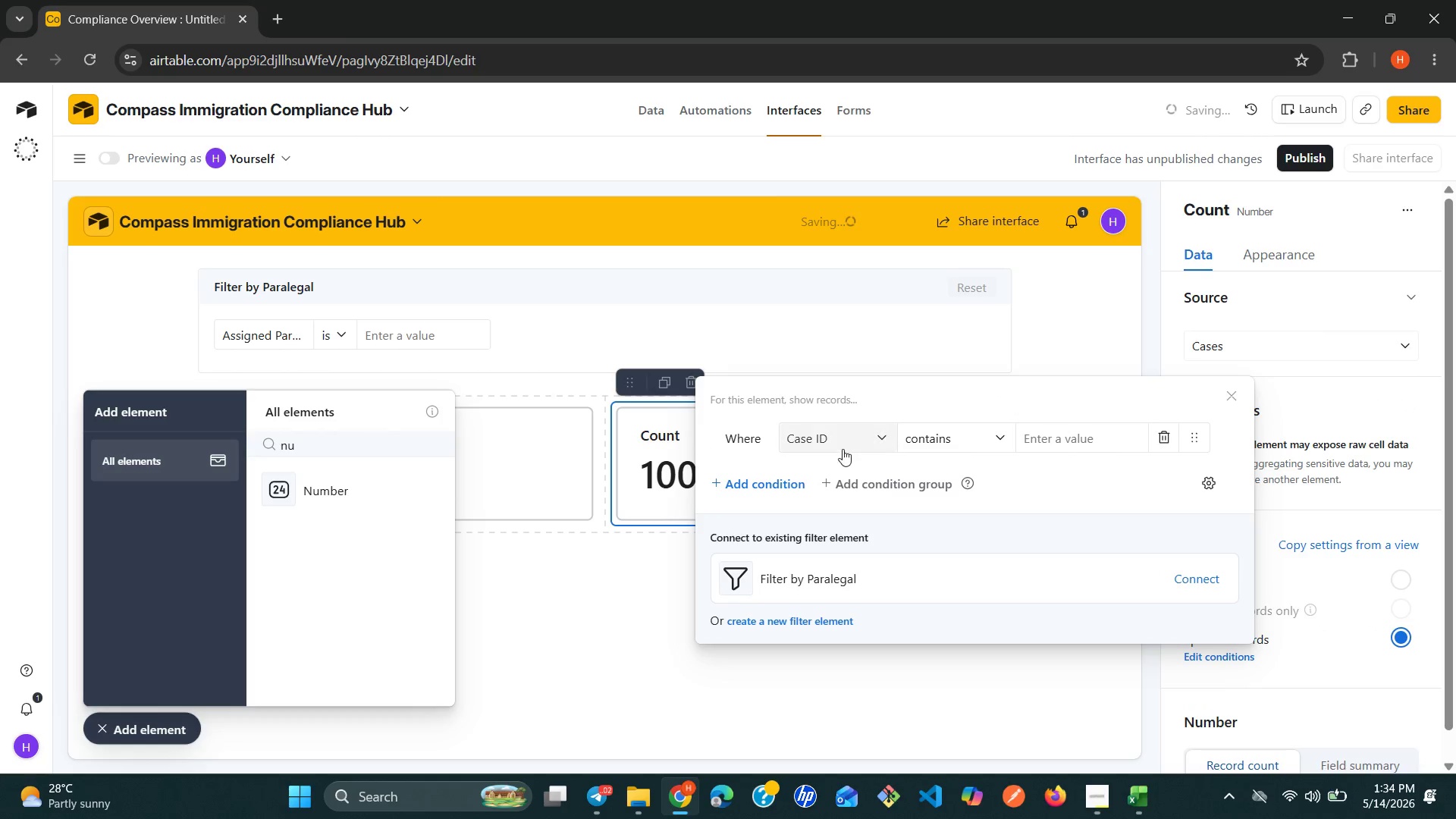 
left_click([843, 446])
 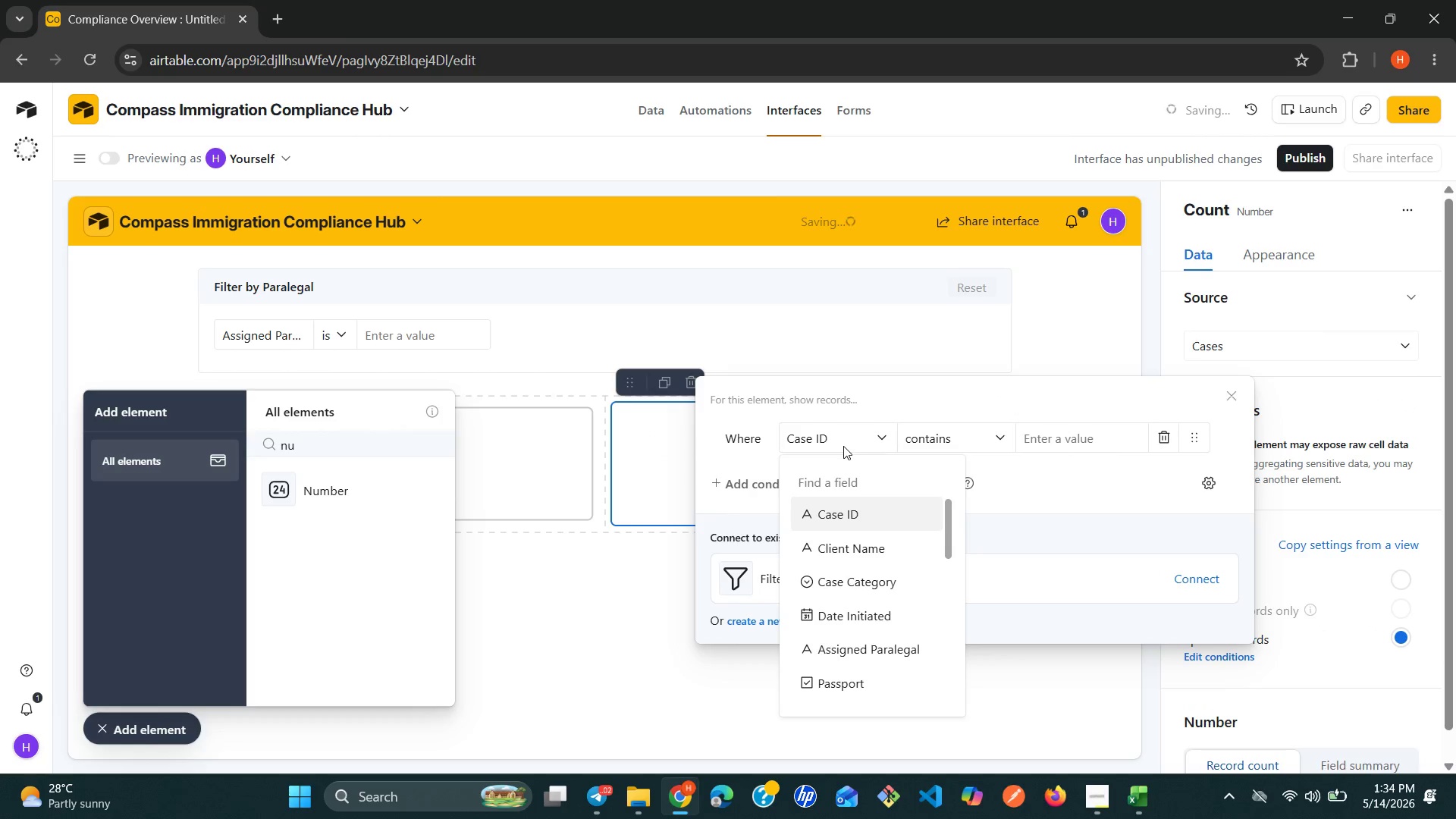 
type(fi)
 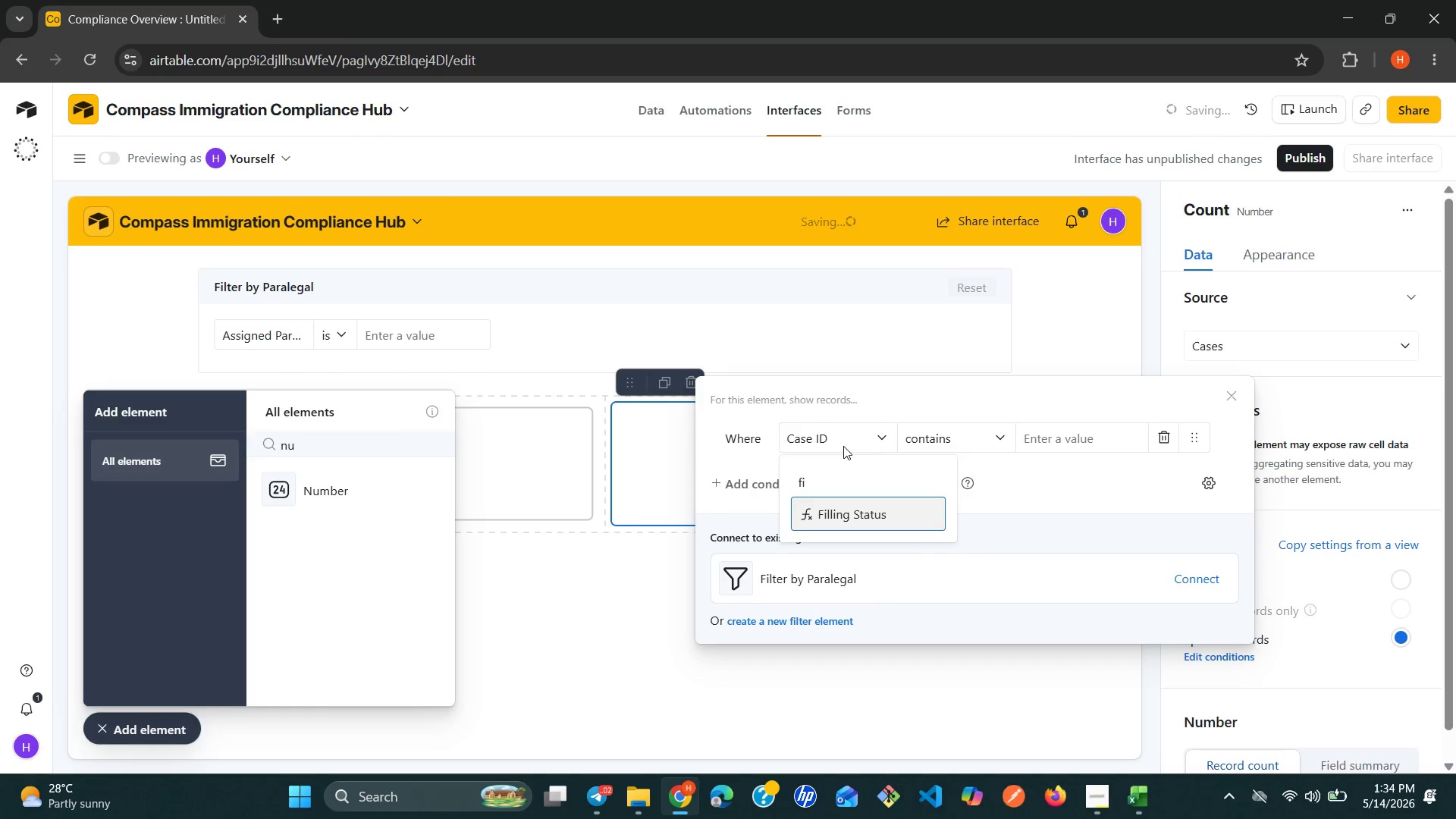 
key(Enter)
 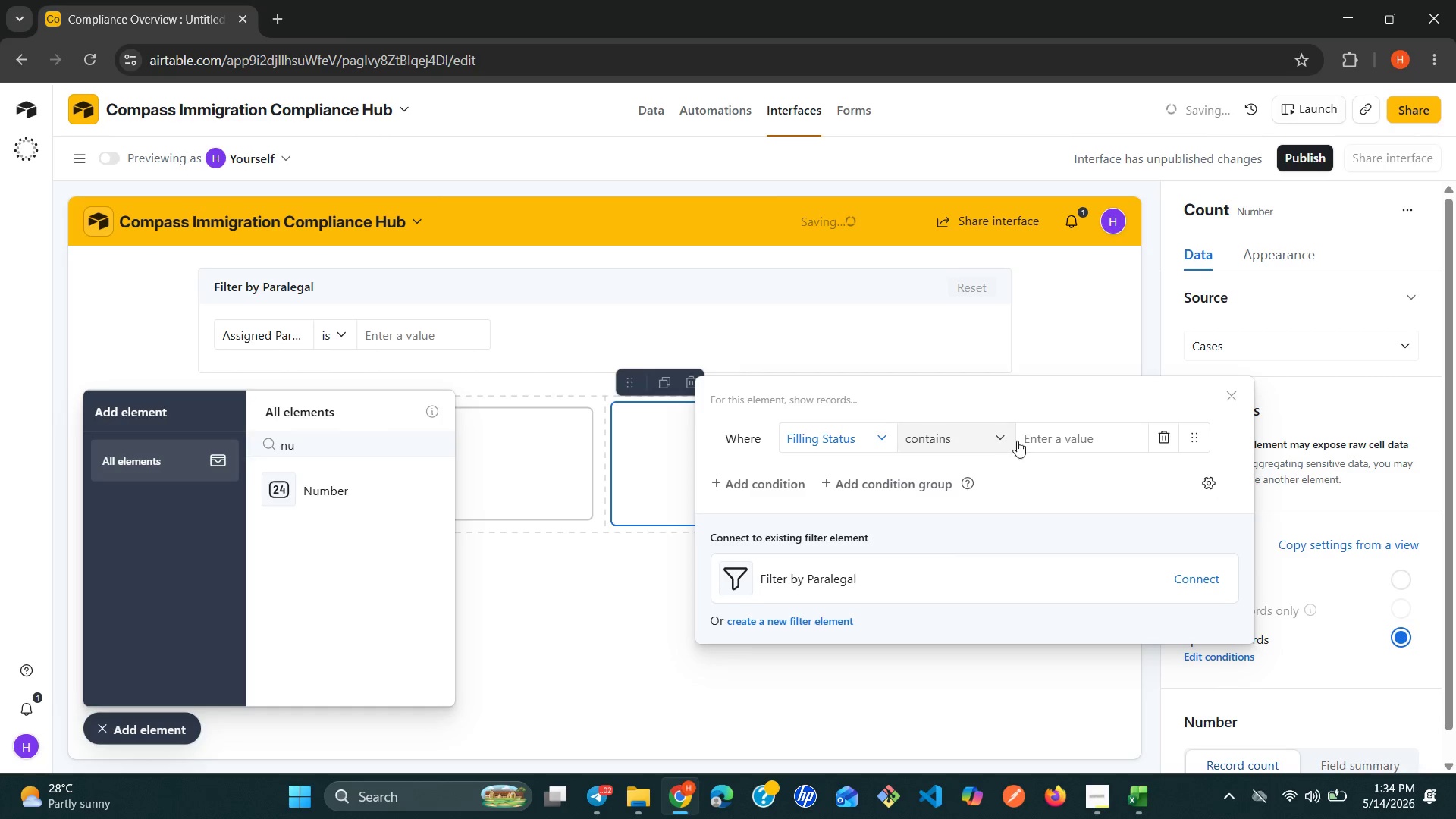 
left_click([1054, 439])
 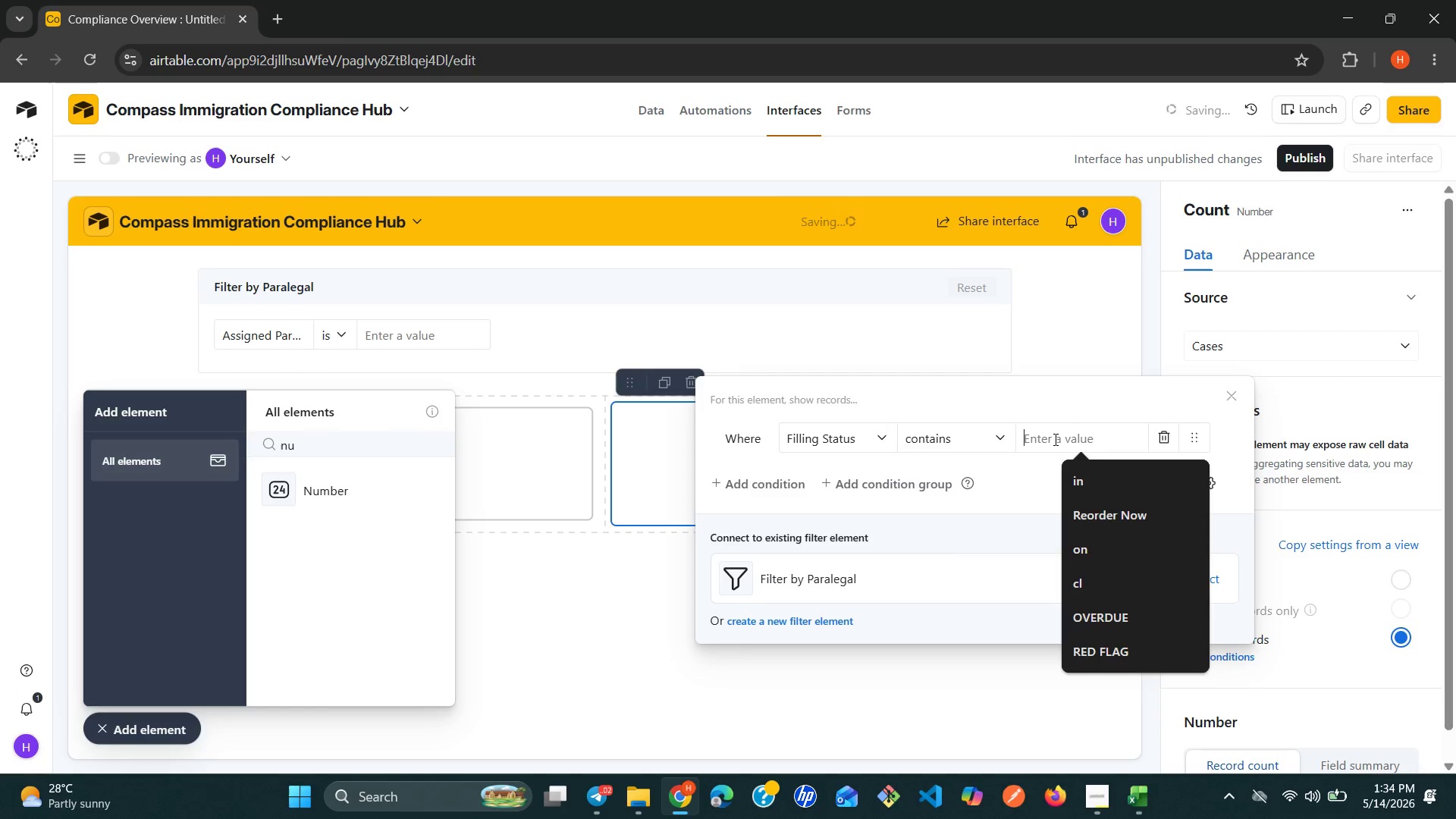 
type(au)
 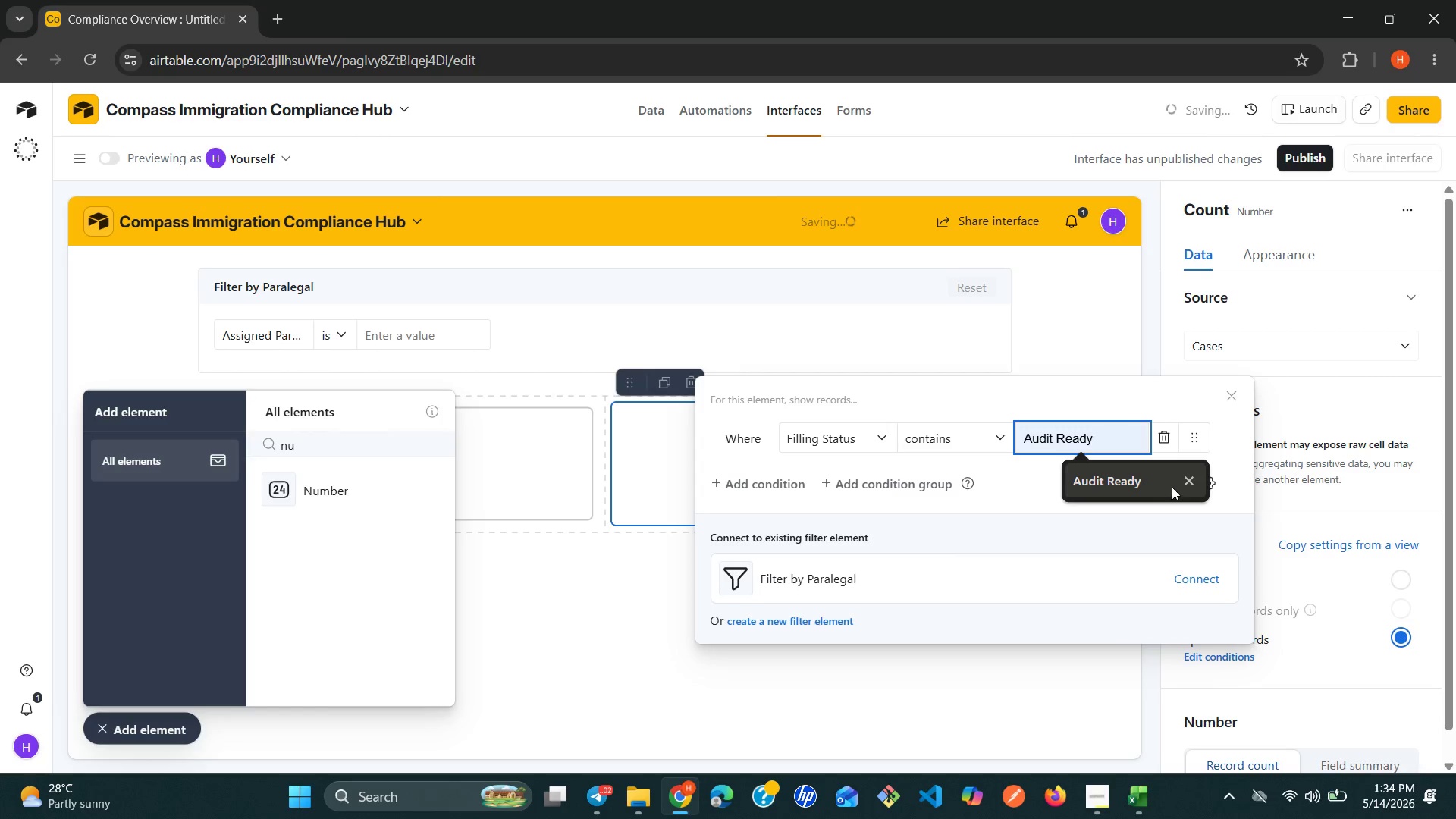 
left_click([1122, 481])
 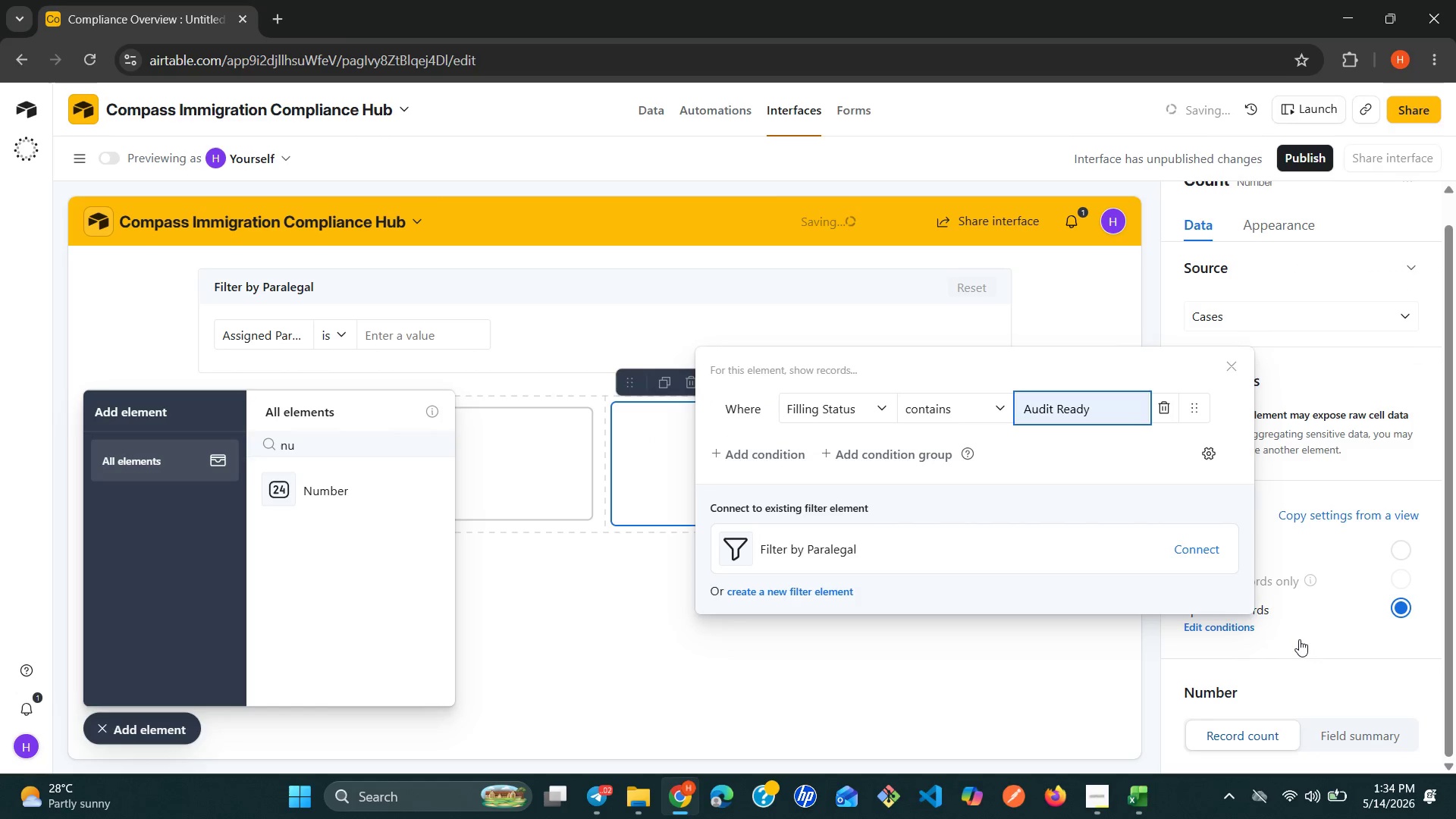 
left_click([1352, 736])
 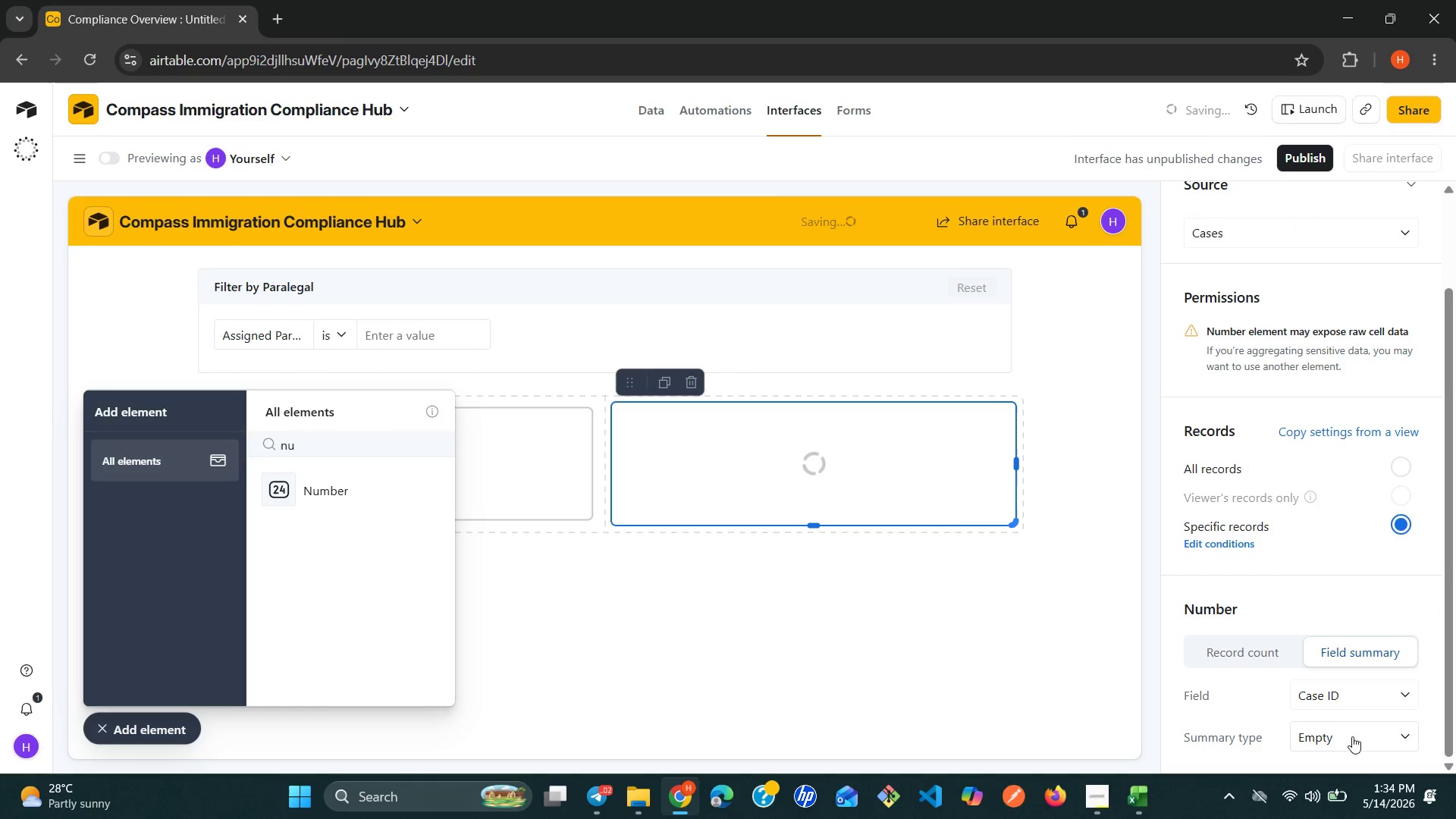 
left_click([1401, 697])
 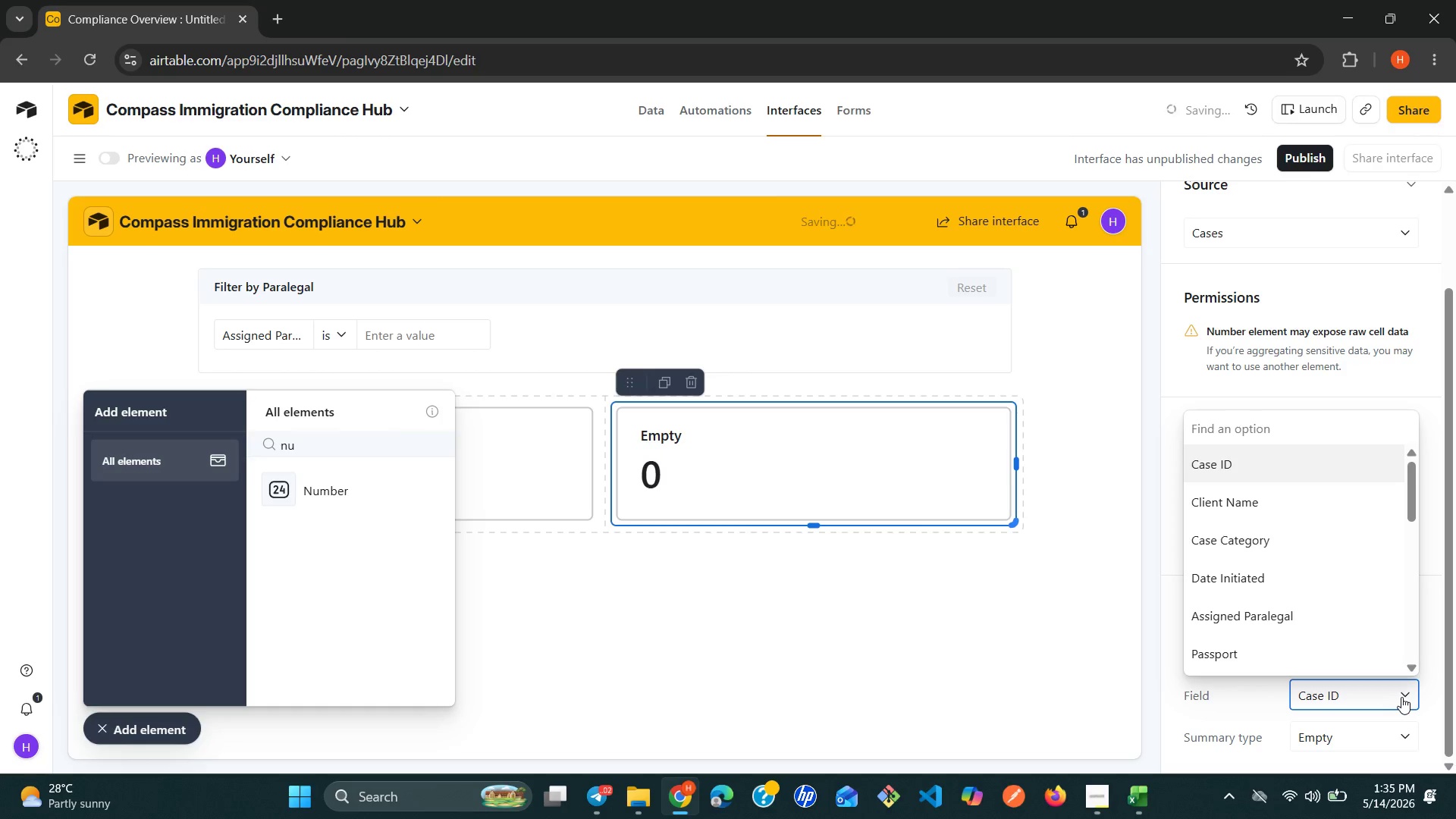 
wait(5.67)
 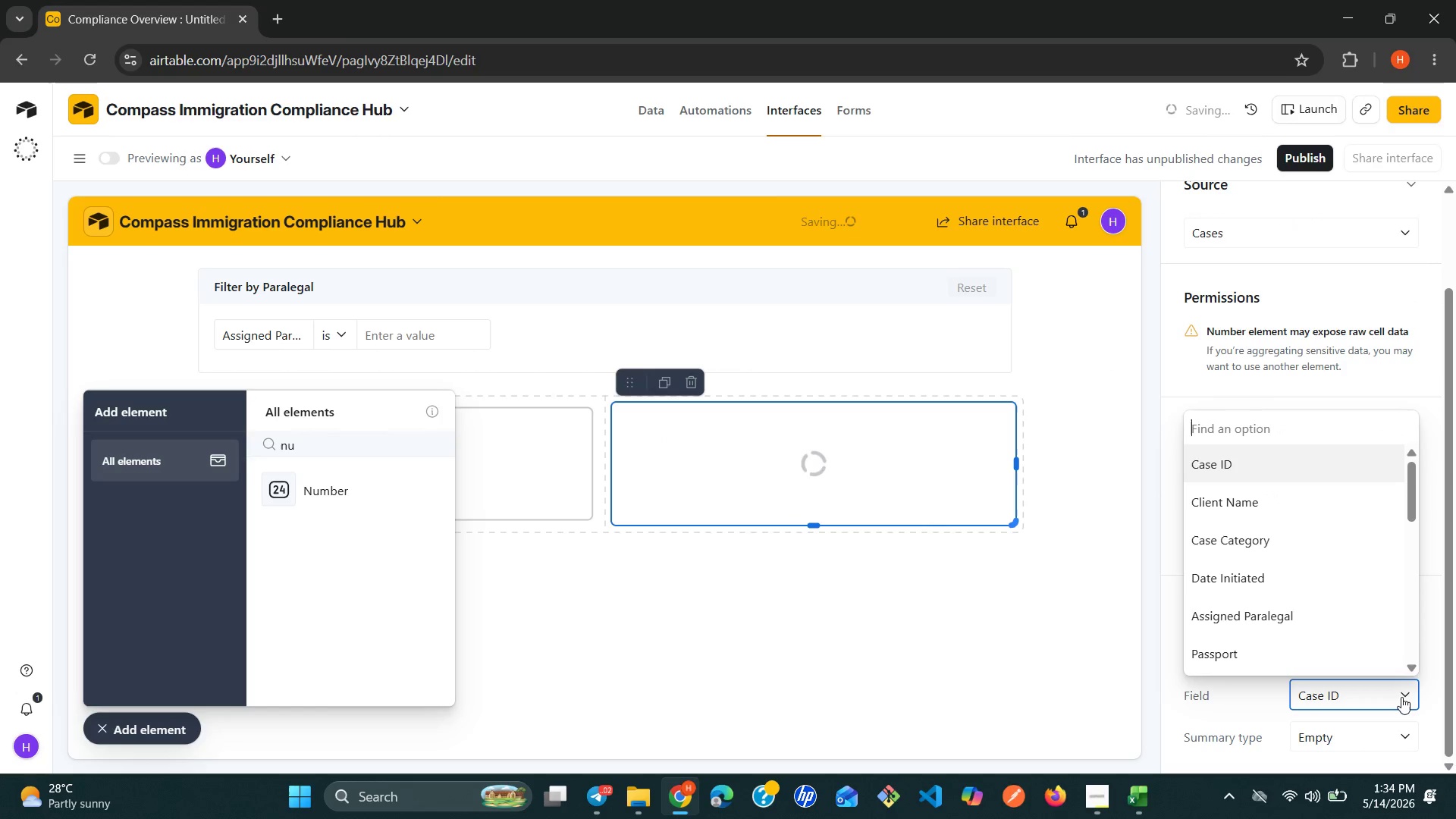 
type(cas)
 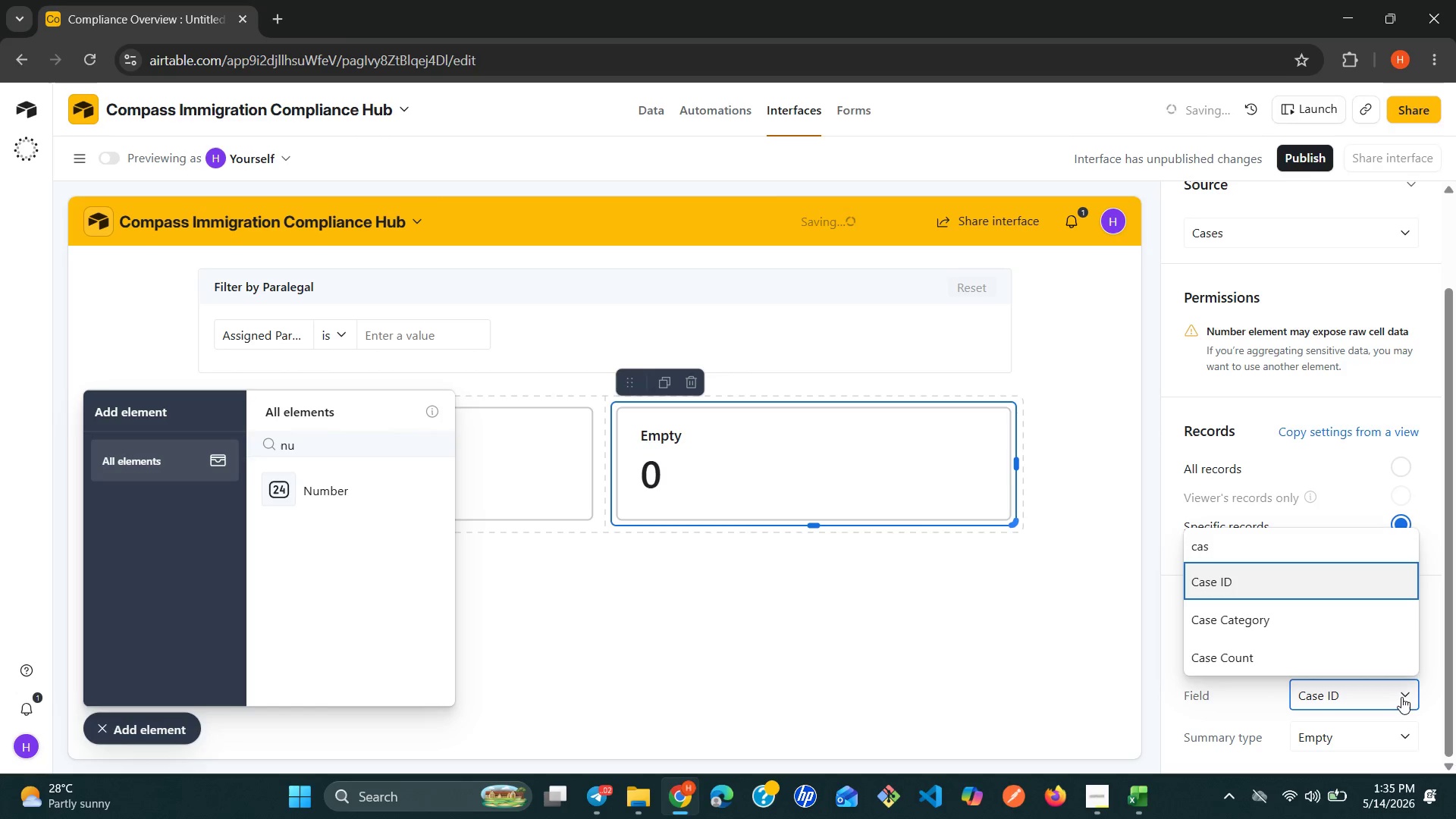 
key(ArrowDown)
 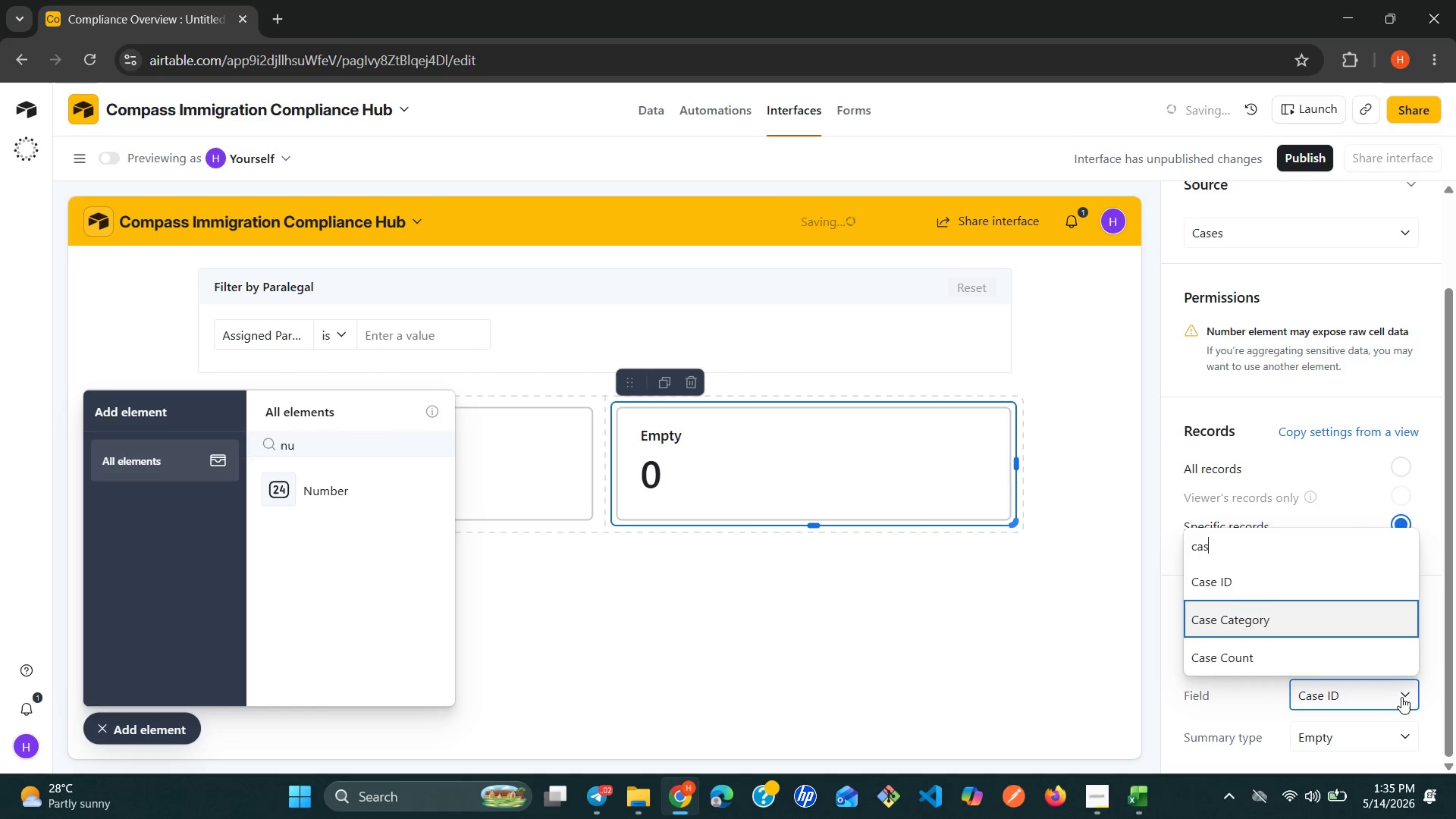 
key(ArrowDown)
 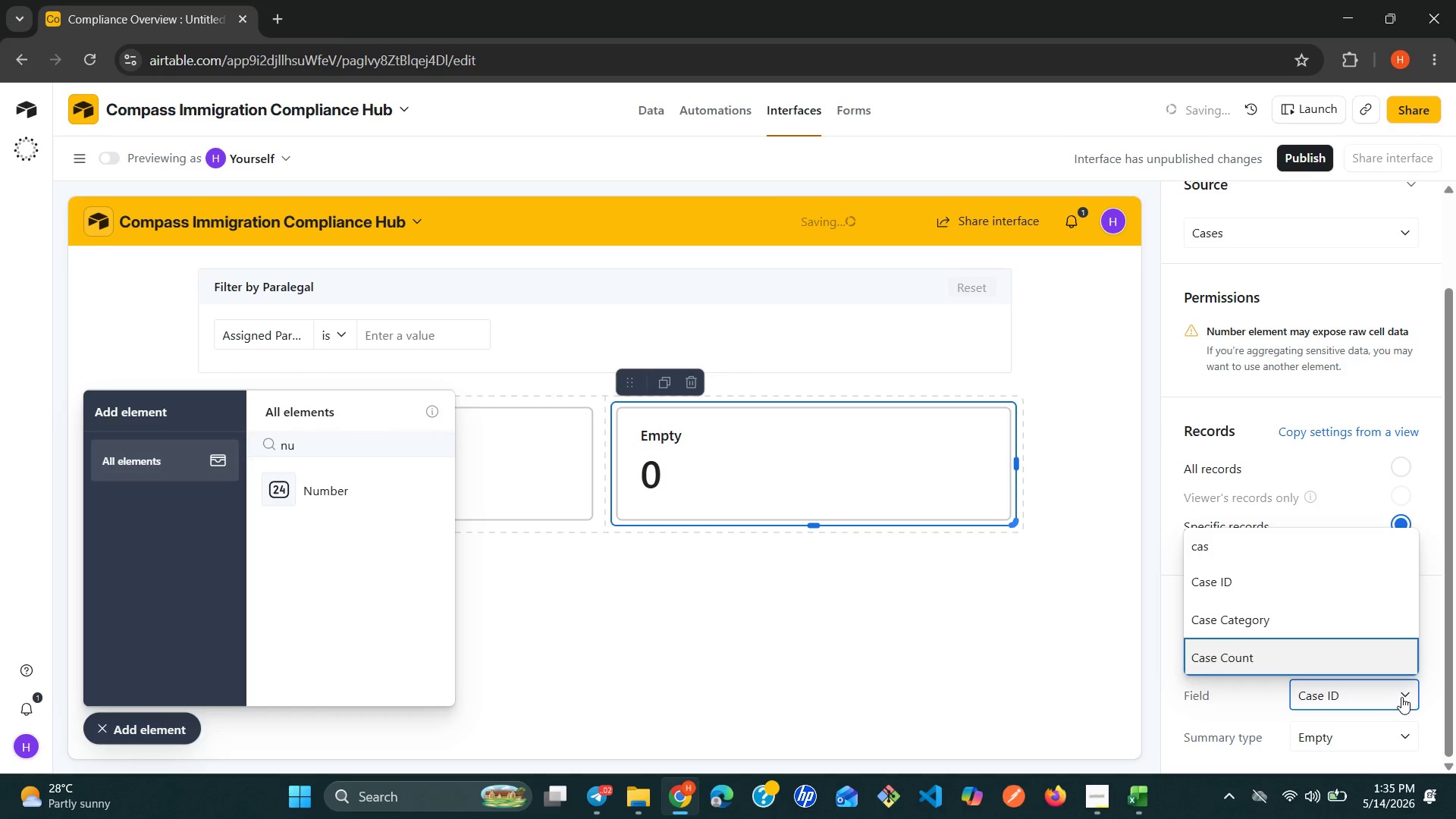 
key(Enter)
 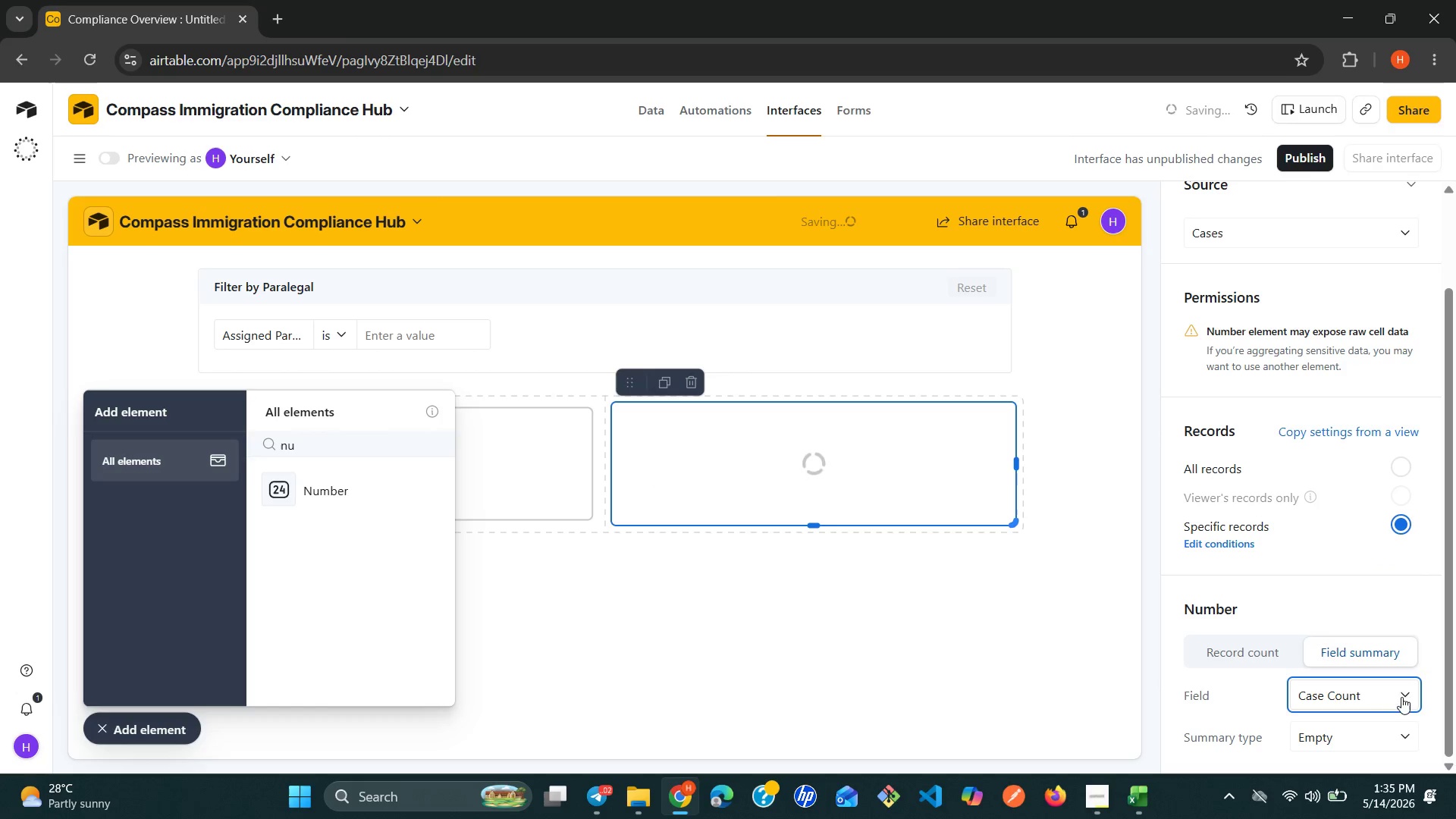 
left_click([1406, 739])
 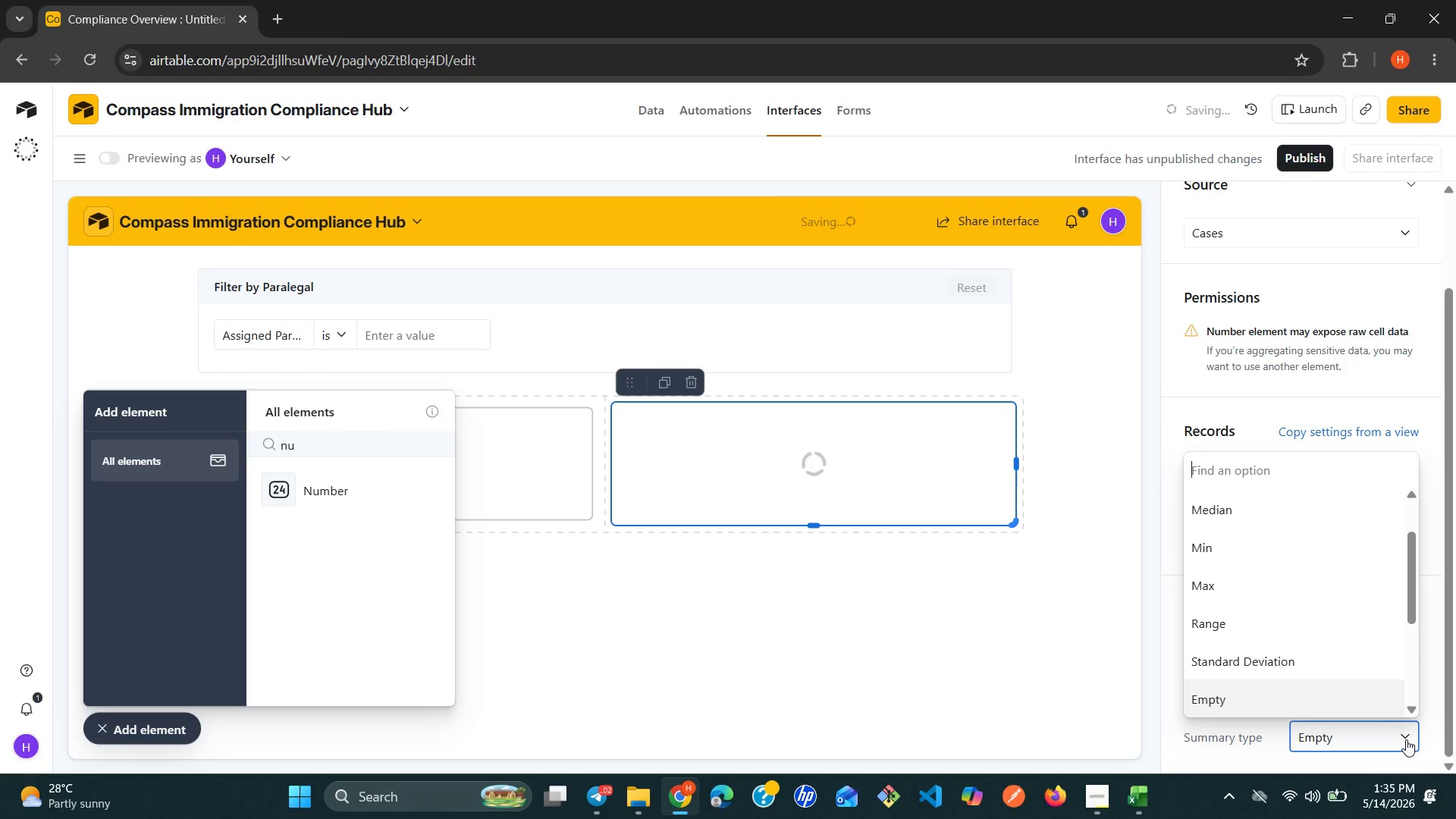 
type(su)
 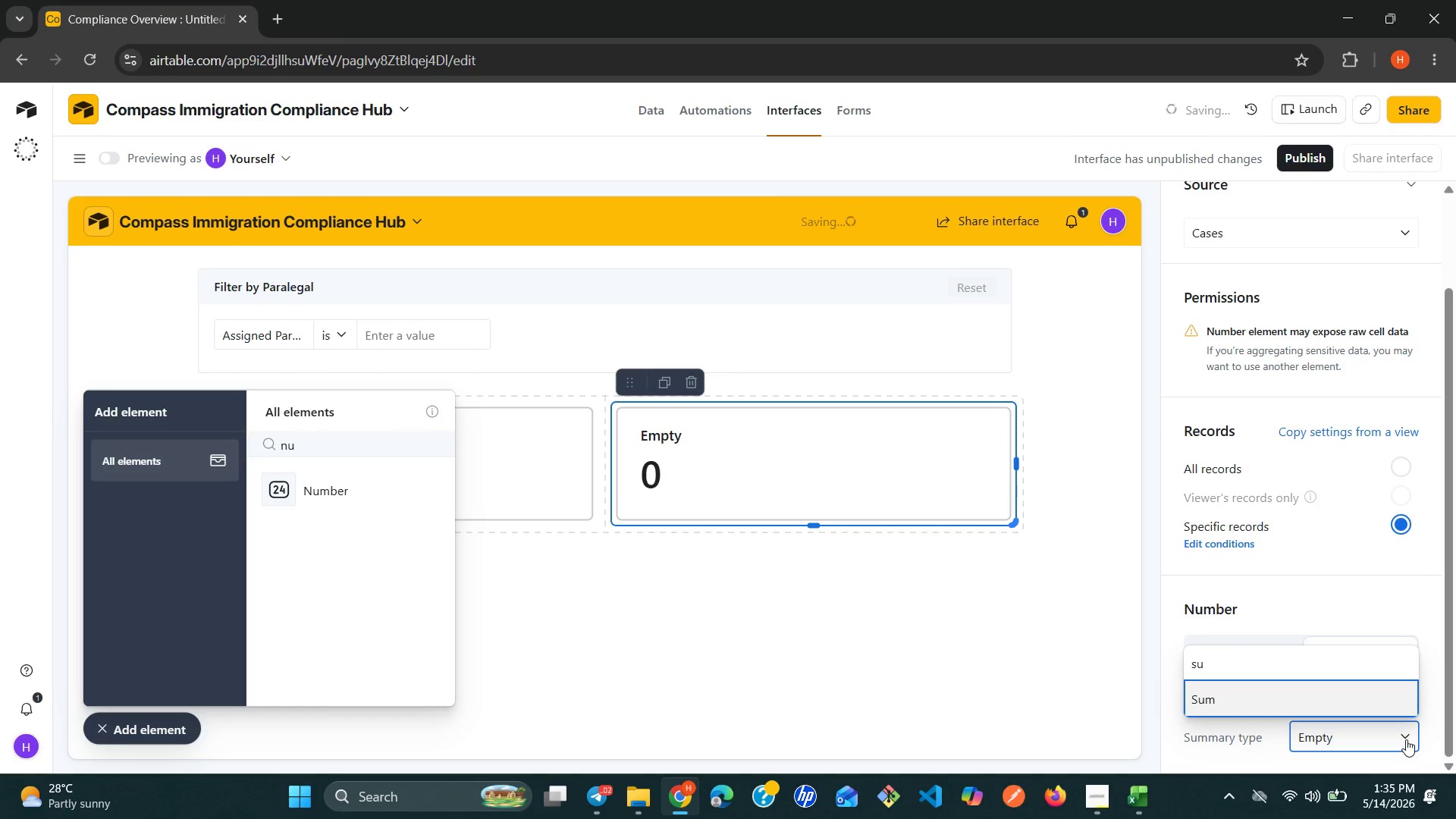 
key(Enter)
 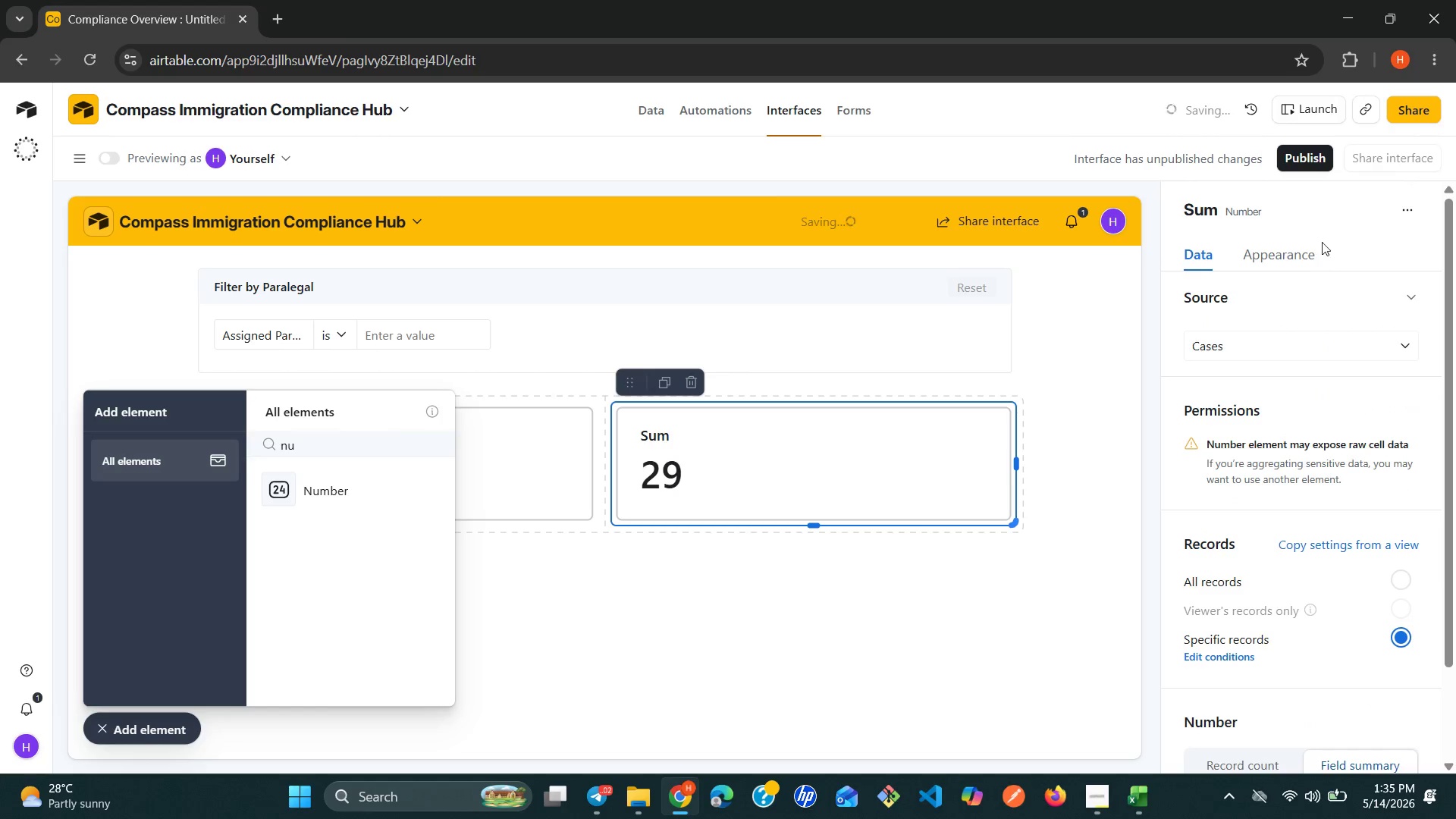 
left_click([1301, 209])
 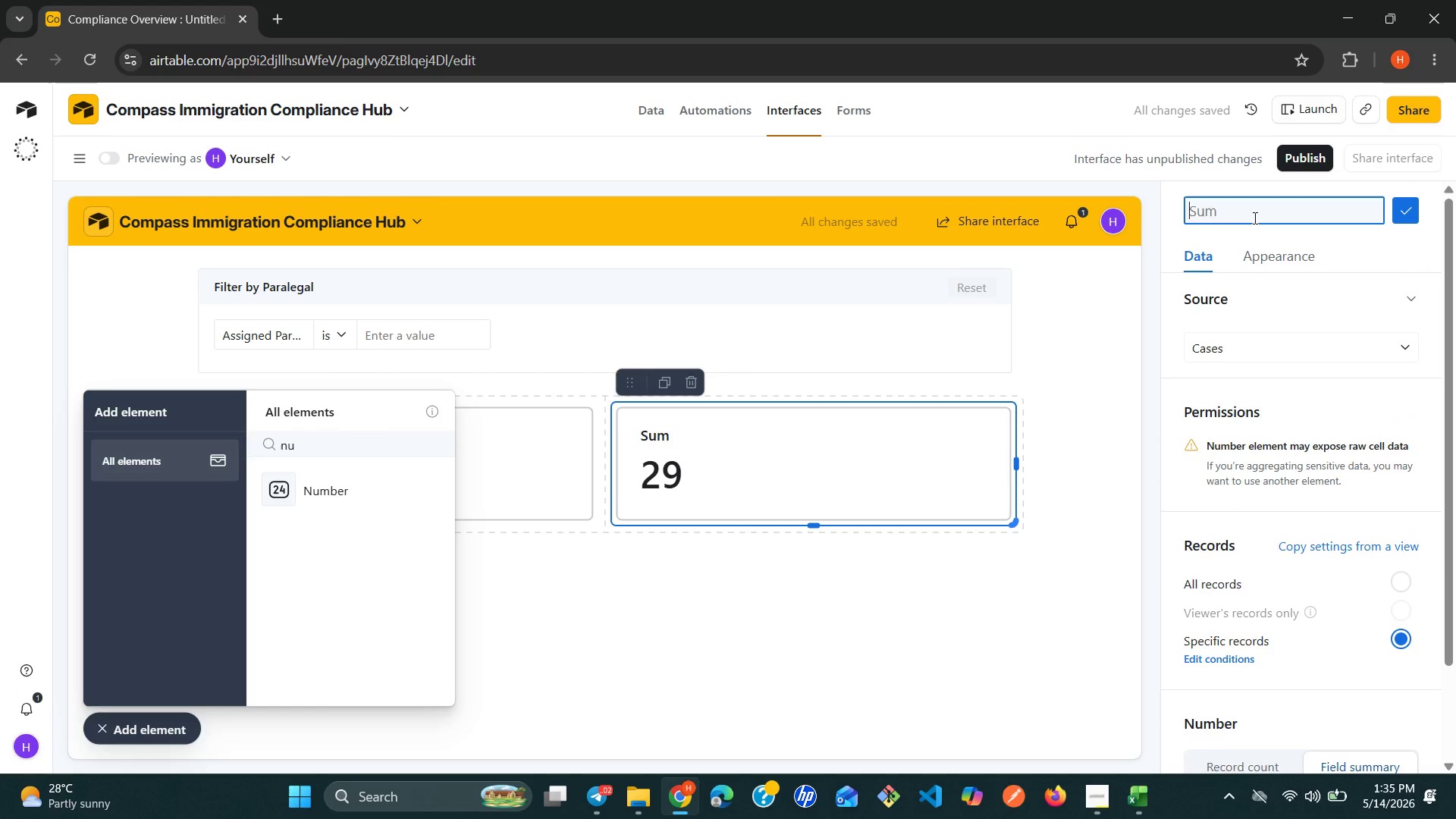 
type(Audit Ready)
 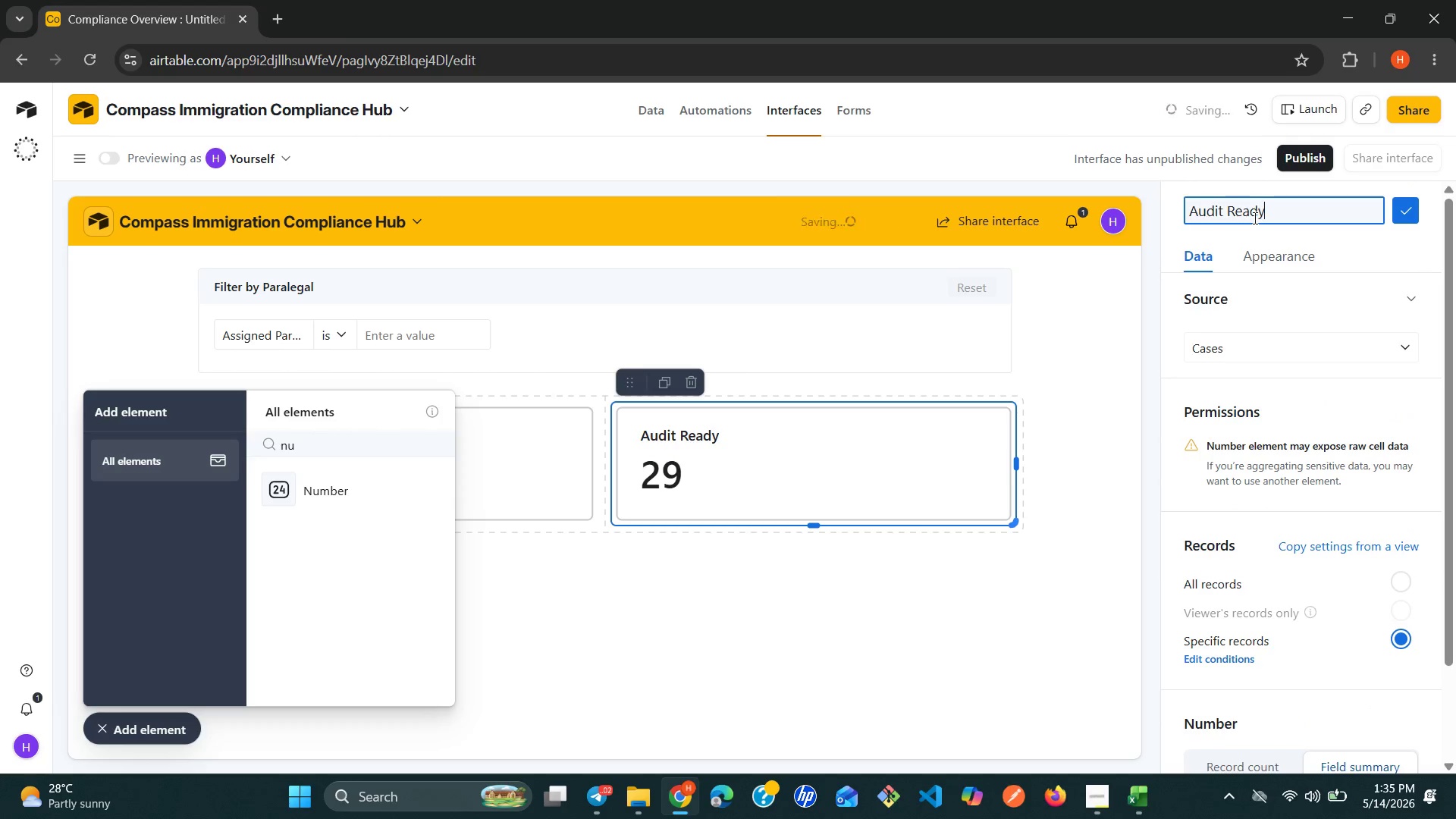 
left_click([1408, 201])
 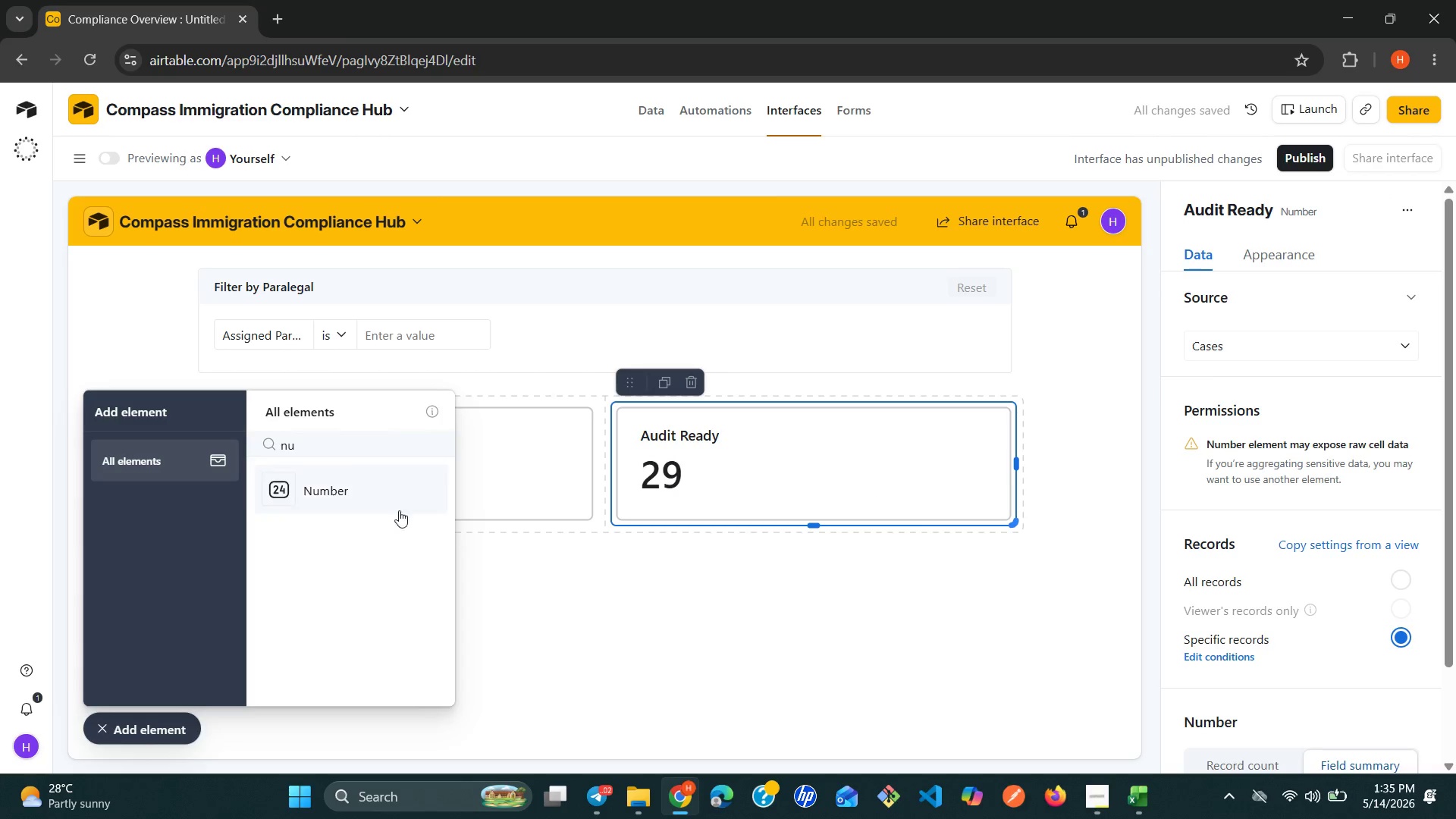 
left_click([374, 500])
 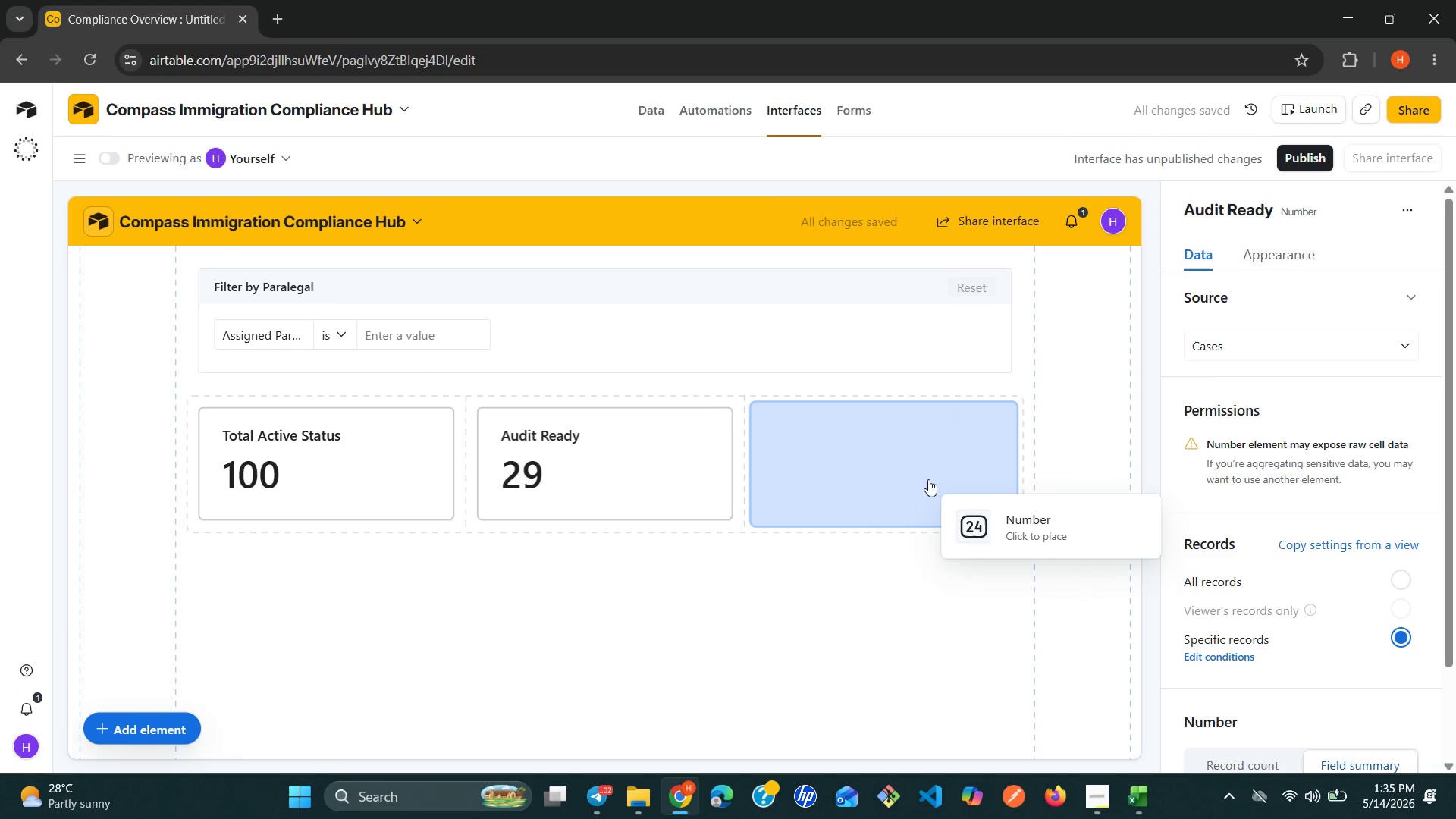 
left_click([933, 479])
 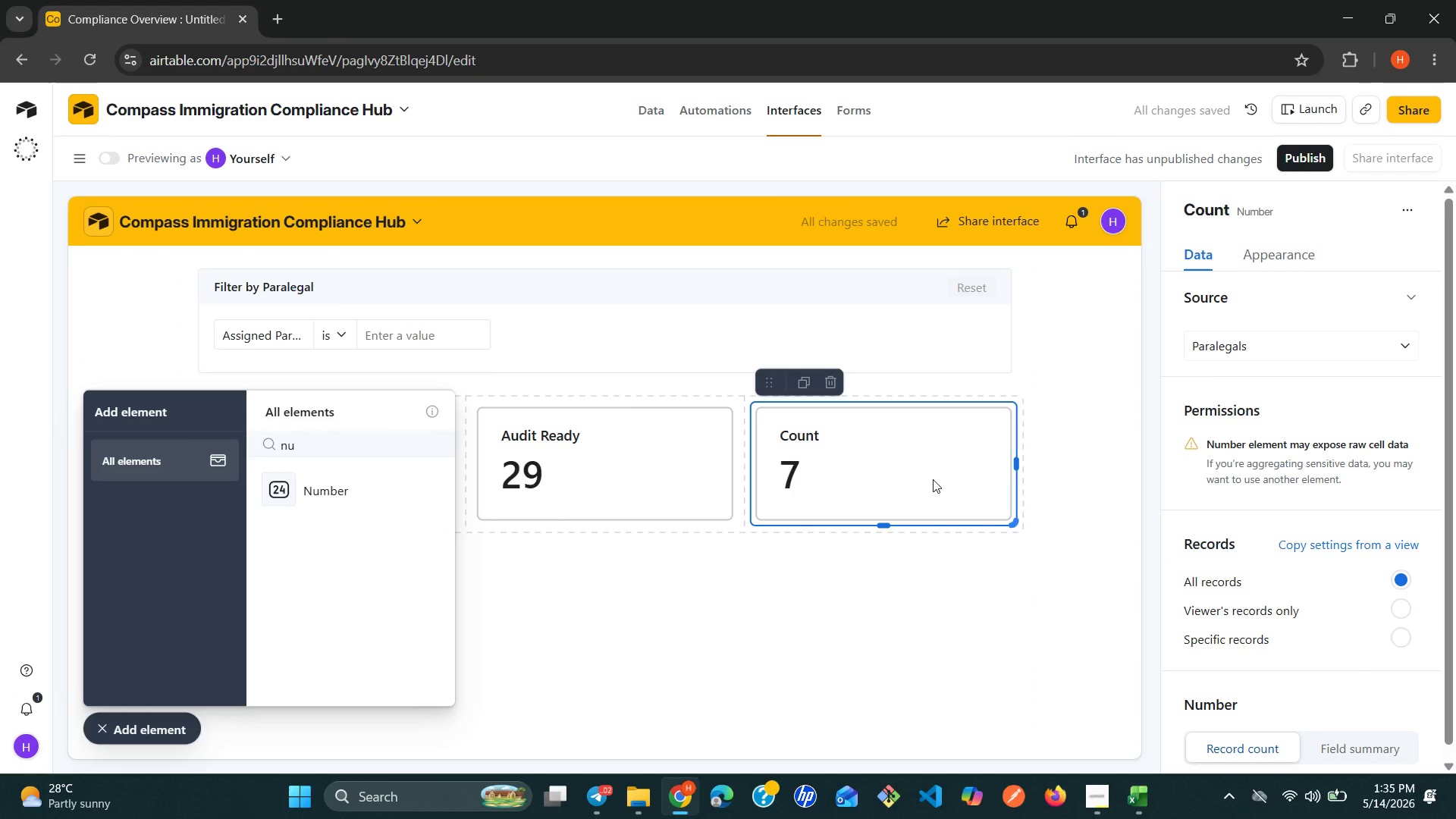 
wait(8.48)
 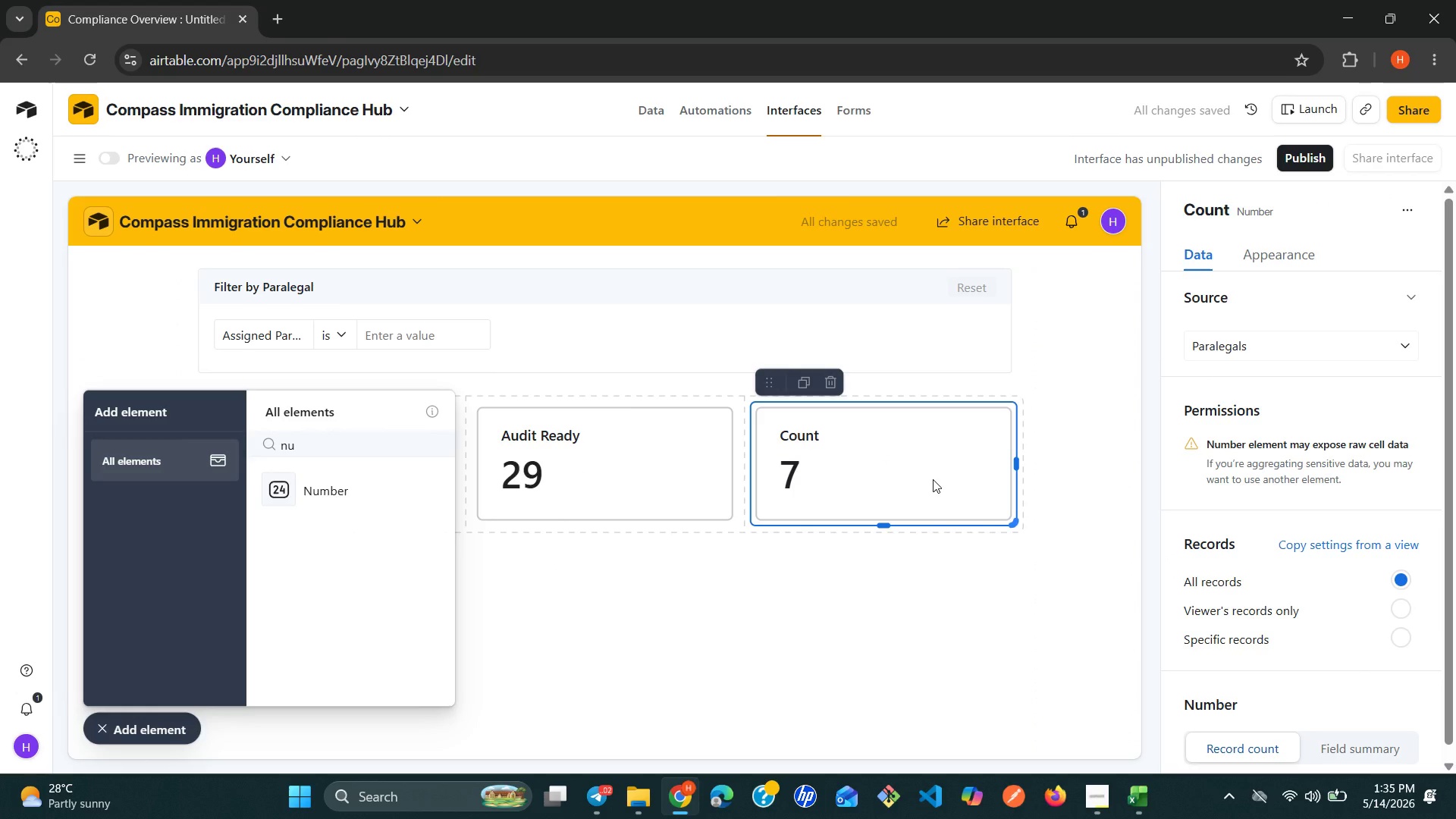 
left_click([1329, 358])
 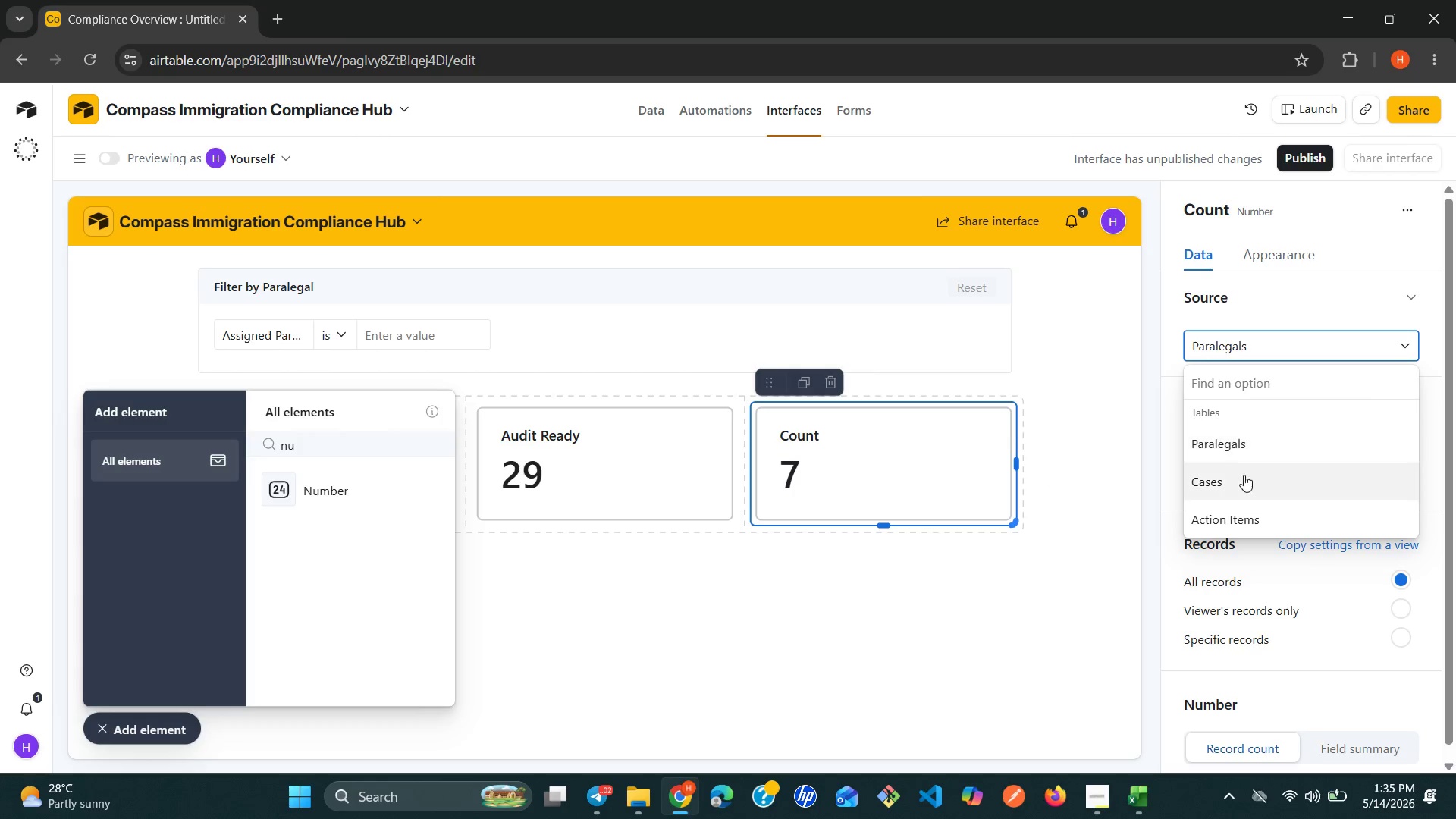 
left_click([1241, 482])
 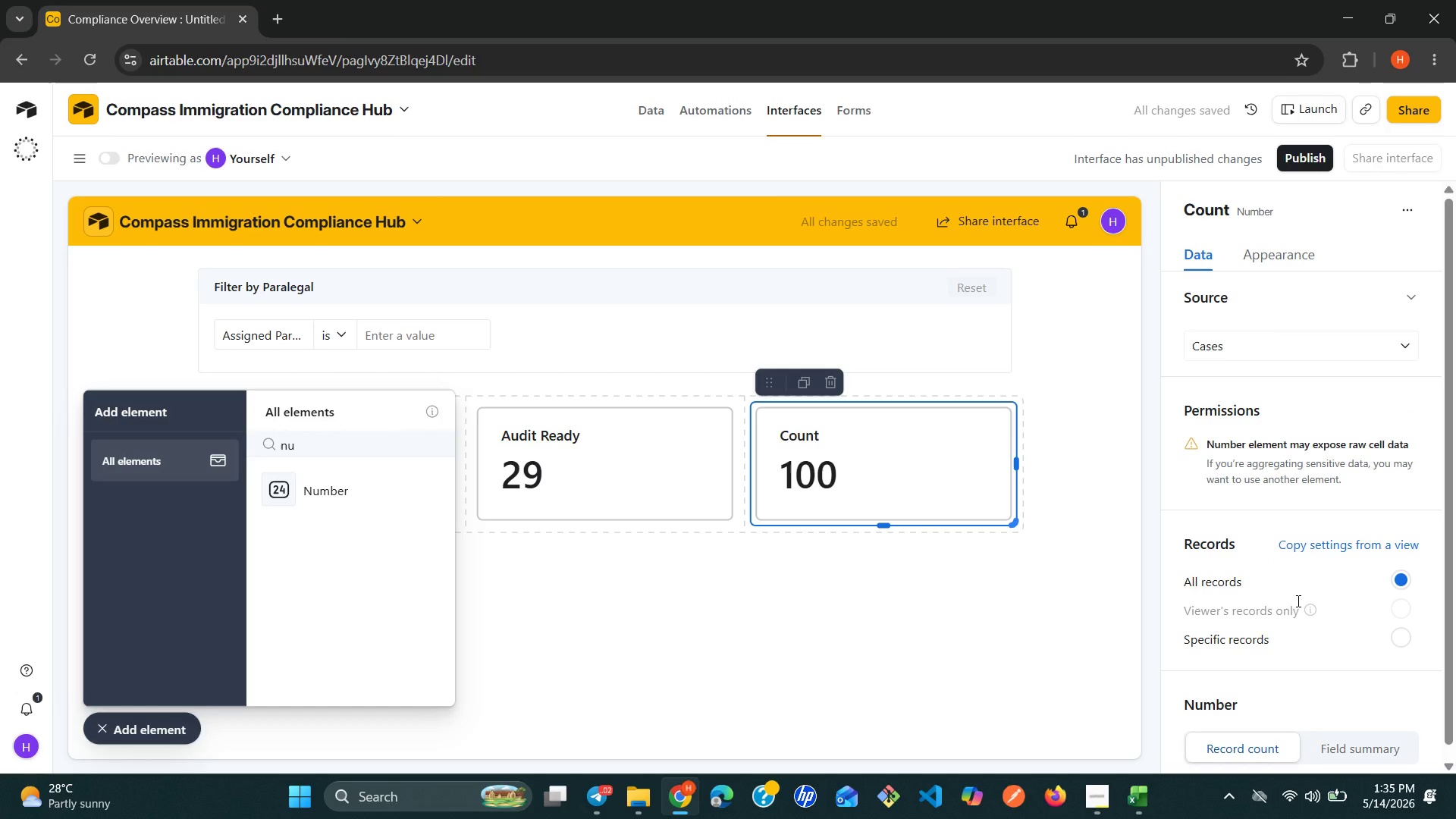 
wait(7.47)
 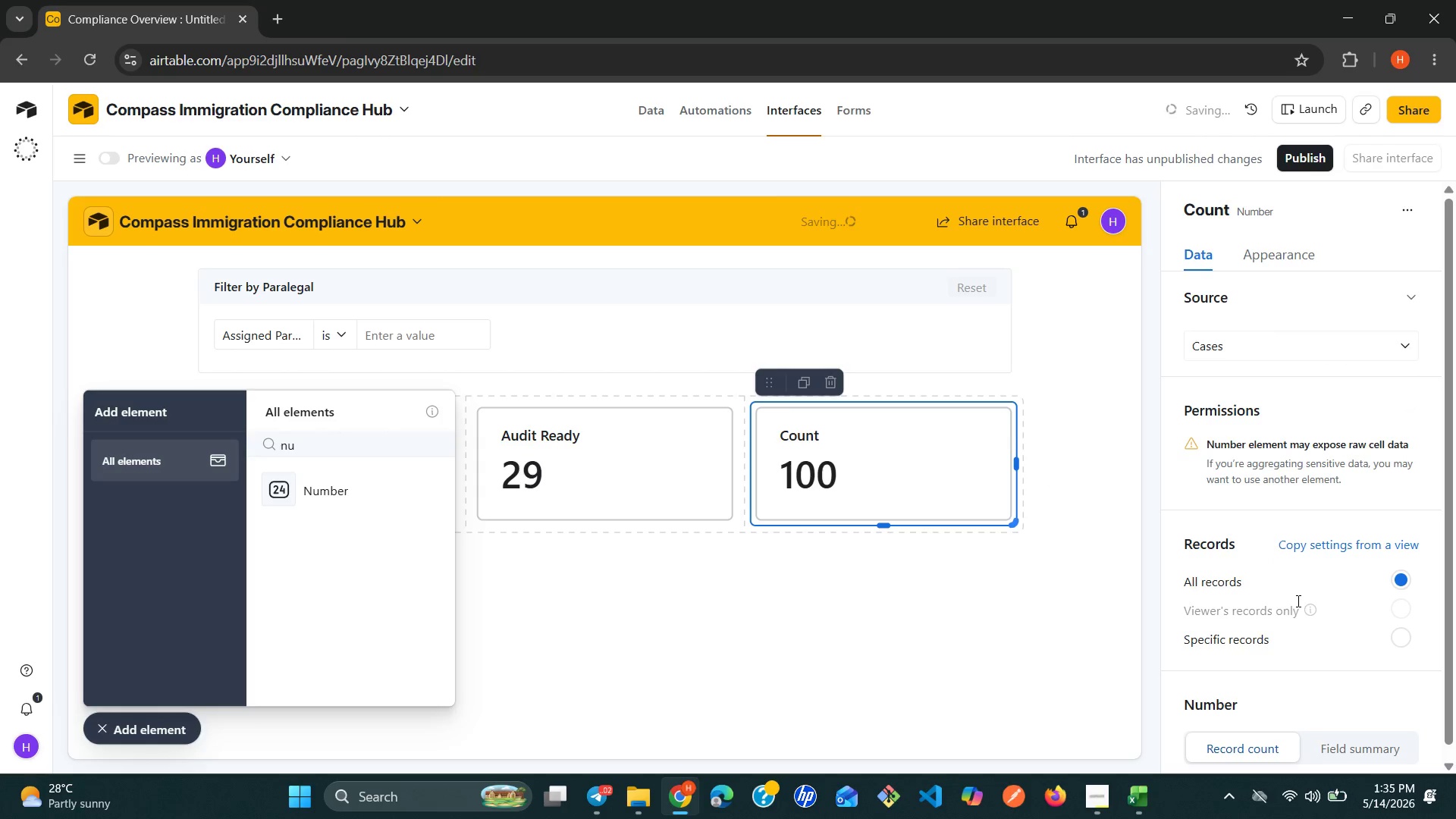 
left_click([1398, 629])
 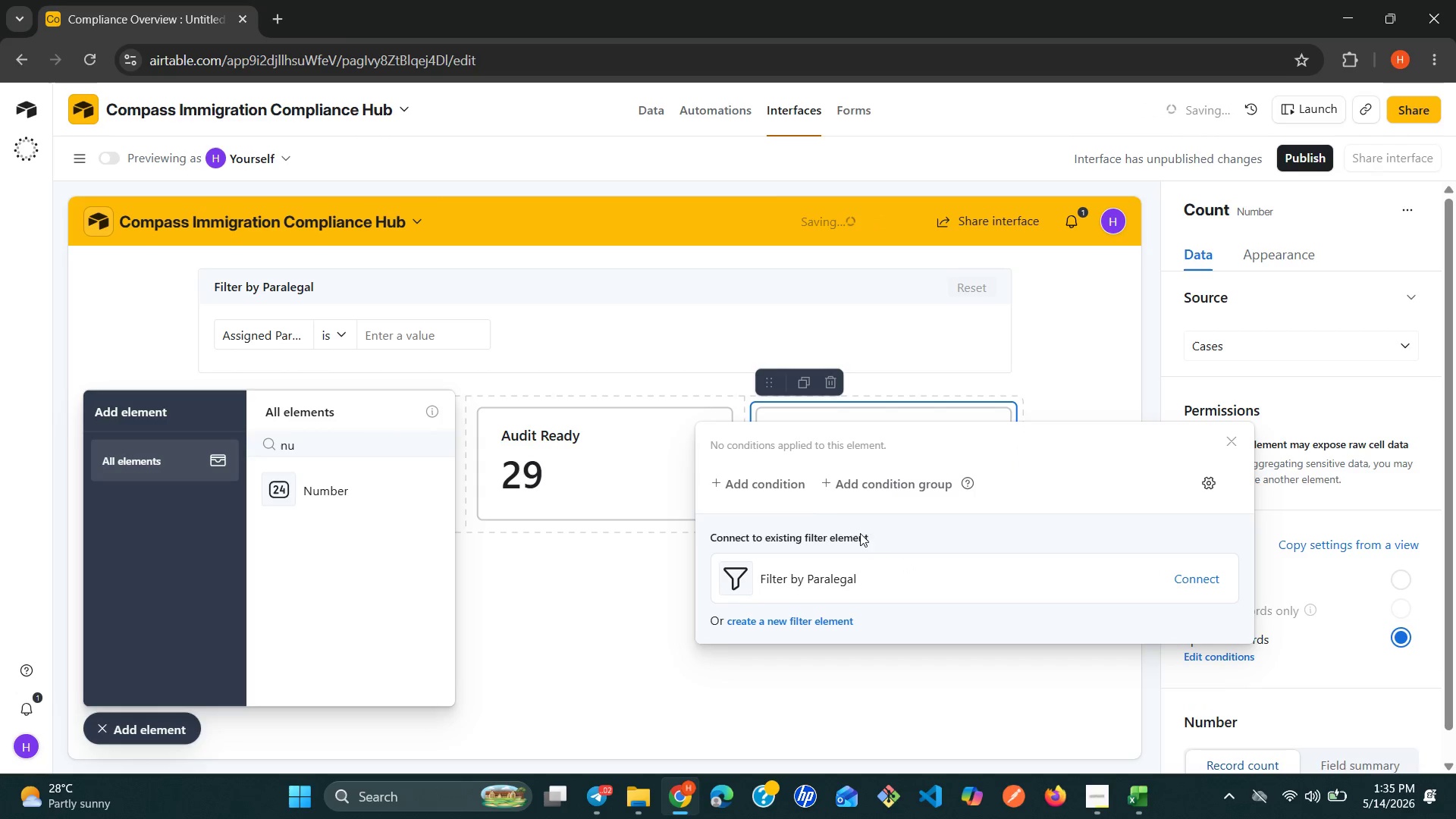 
left_click([789, 490])
 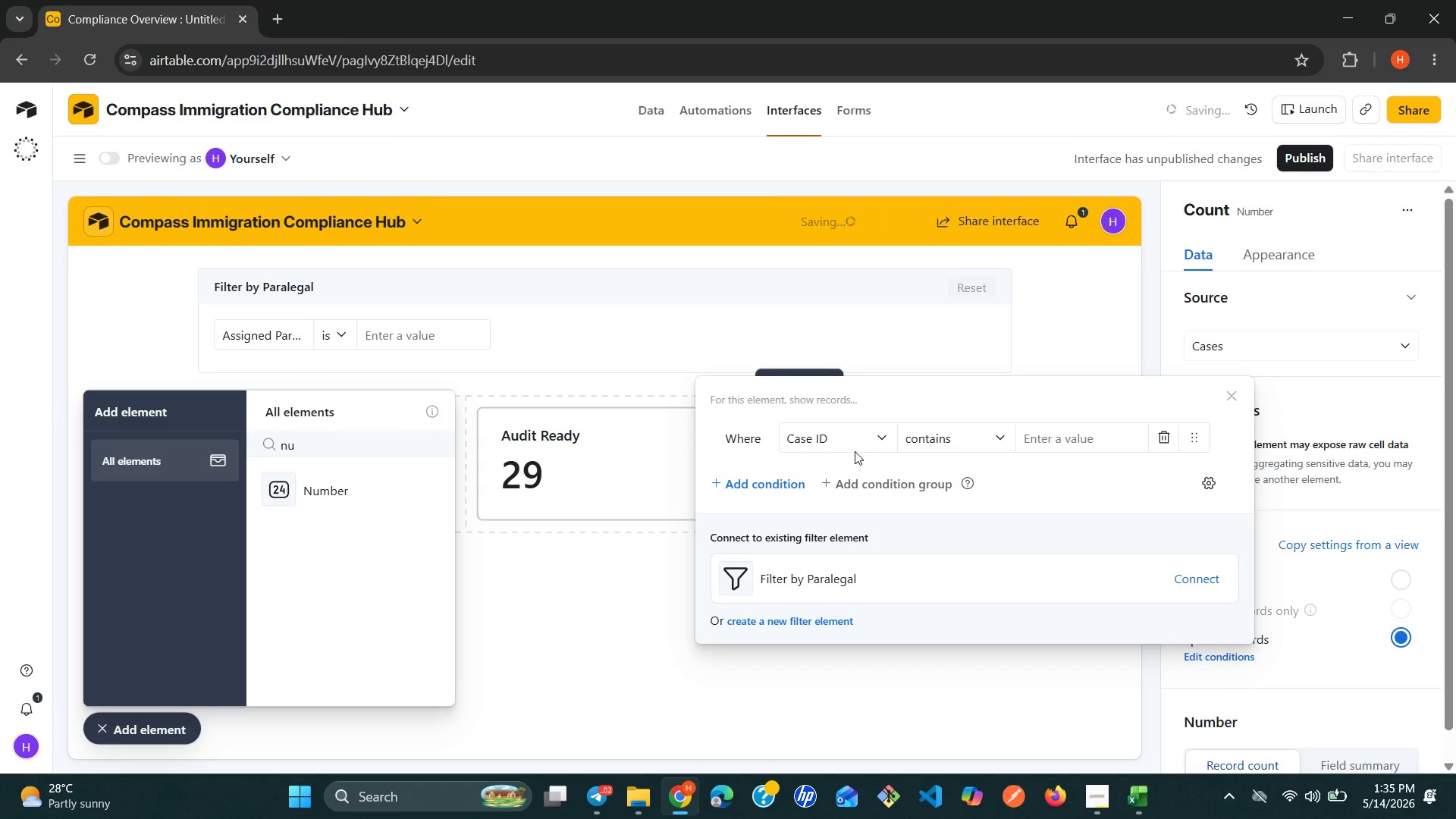 
left_click([881, 441])
 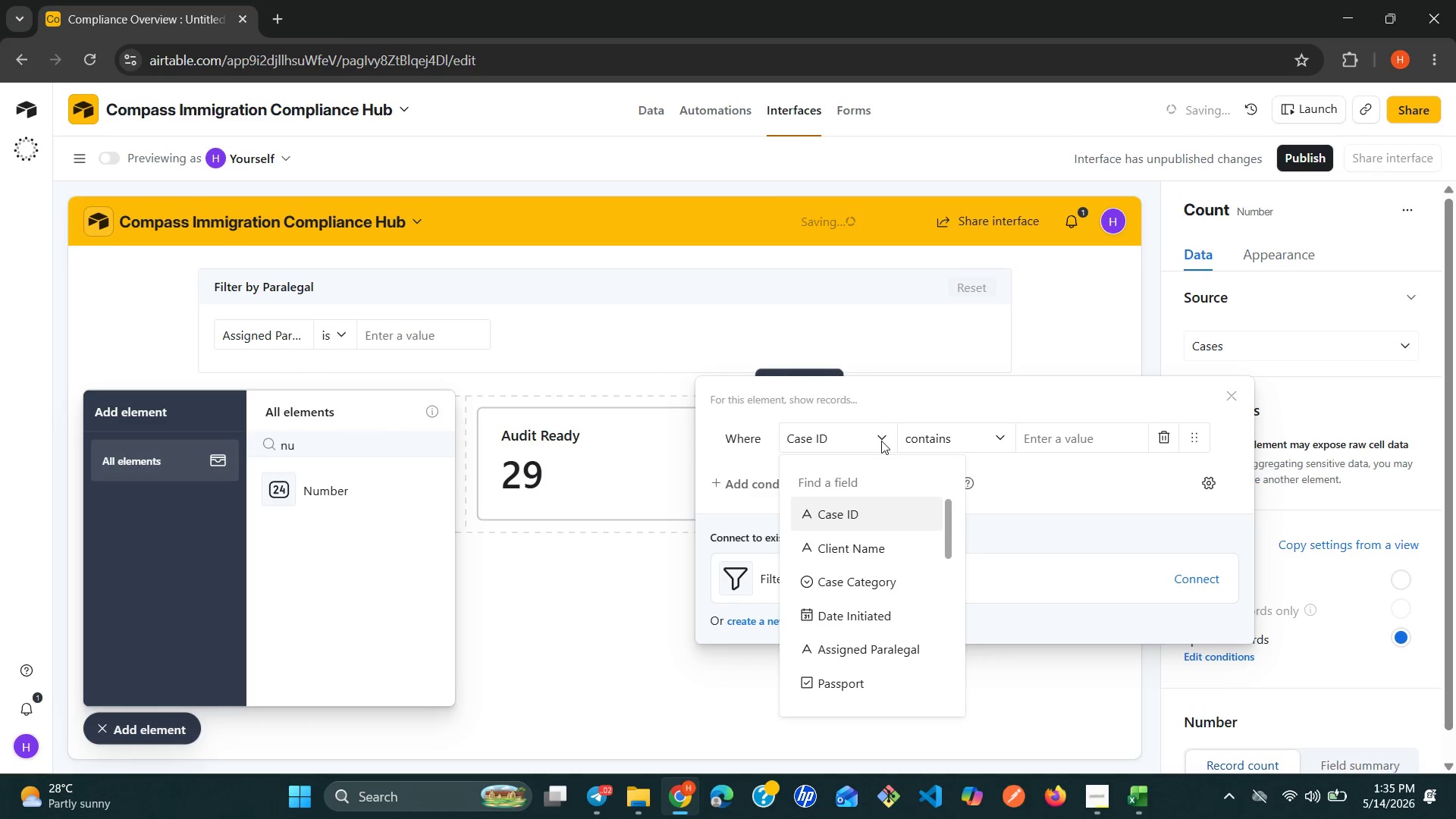 
type(ov)
 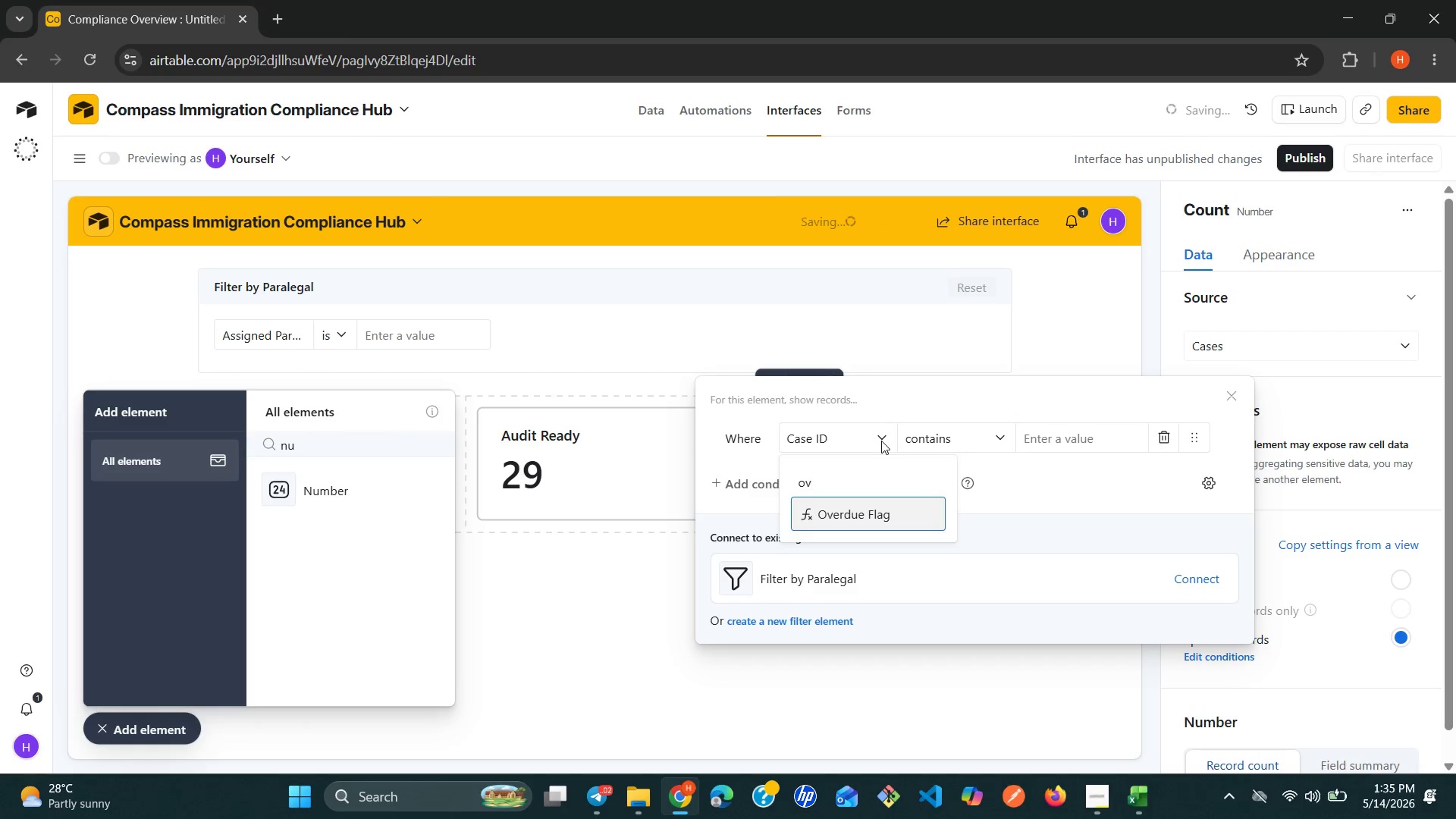 
key(Enter)
 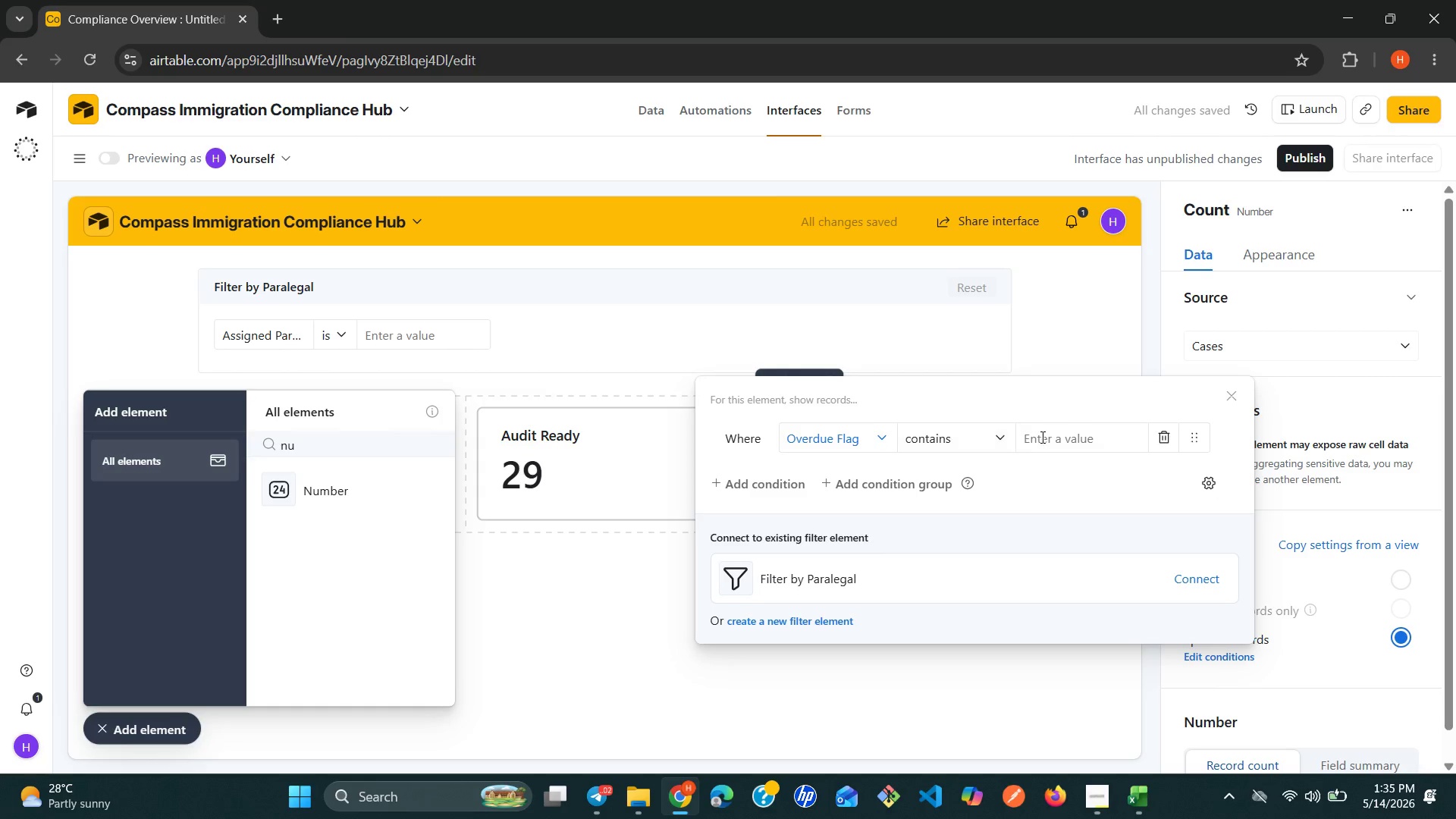 
left_click([1055, 437])
 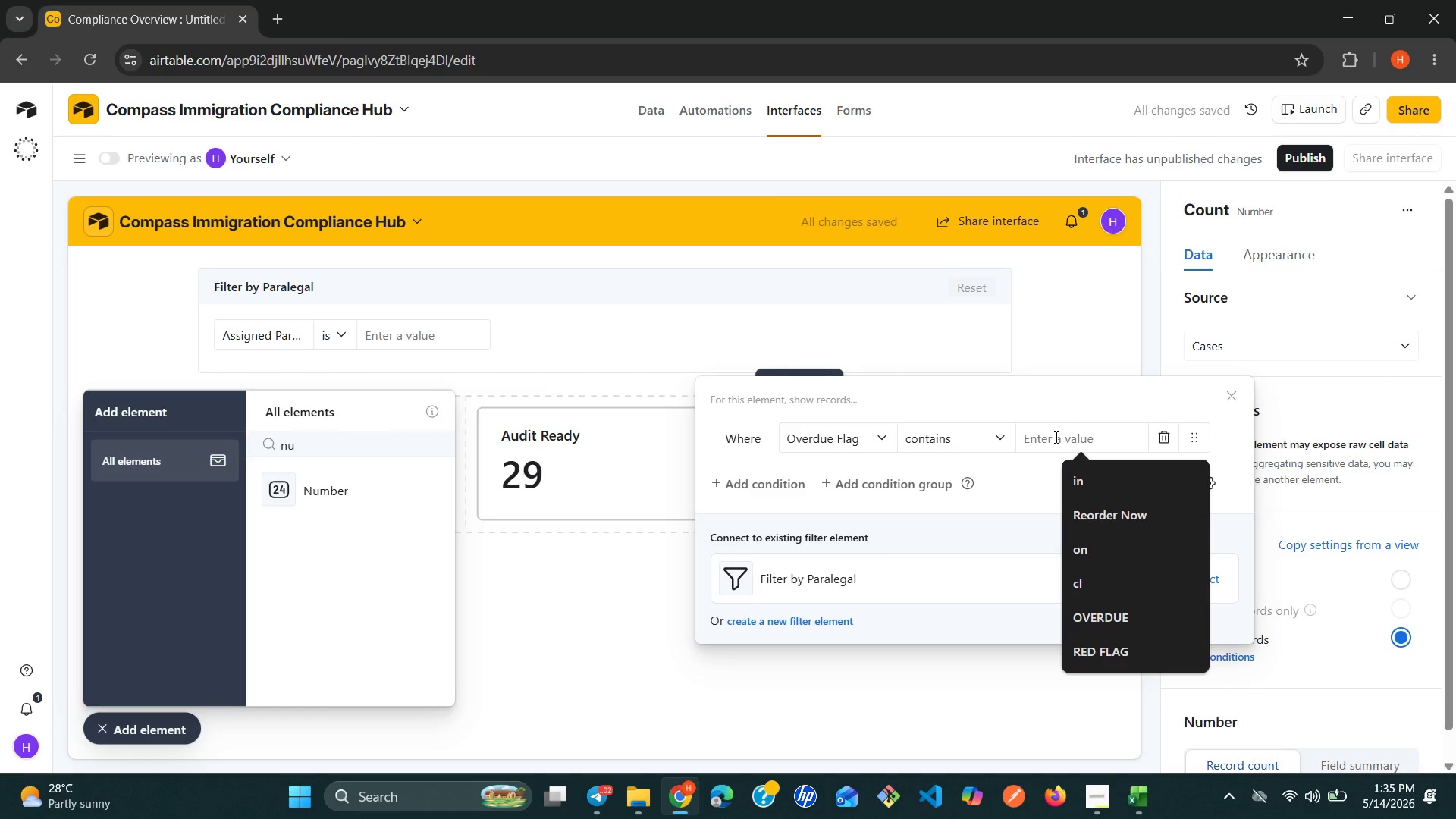 
type(over due cases)
 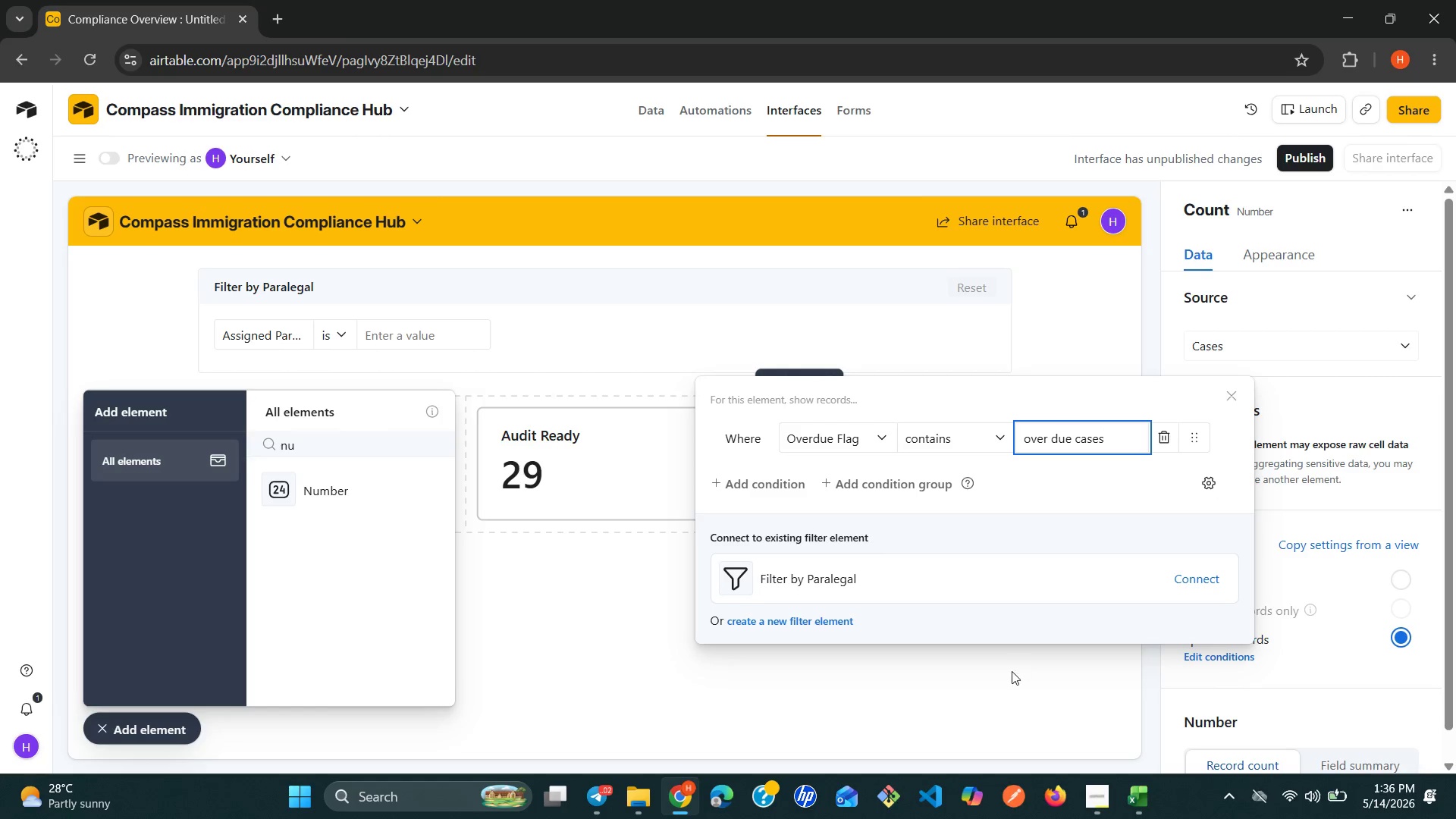 
left_click([1006, 691])
 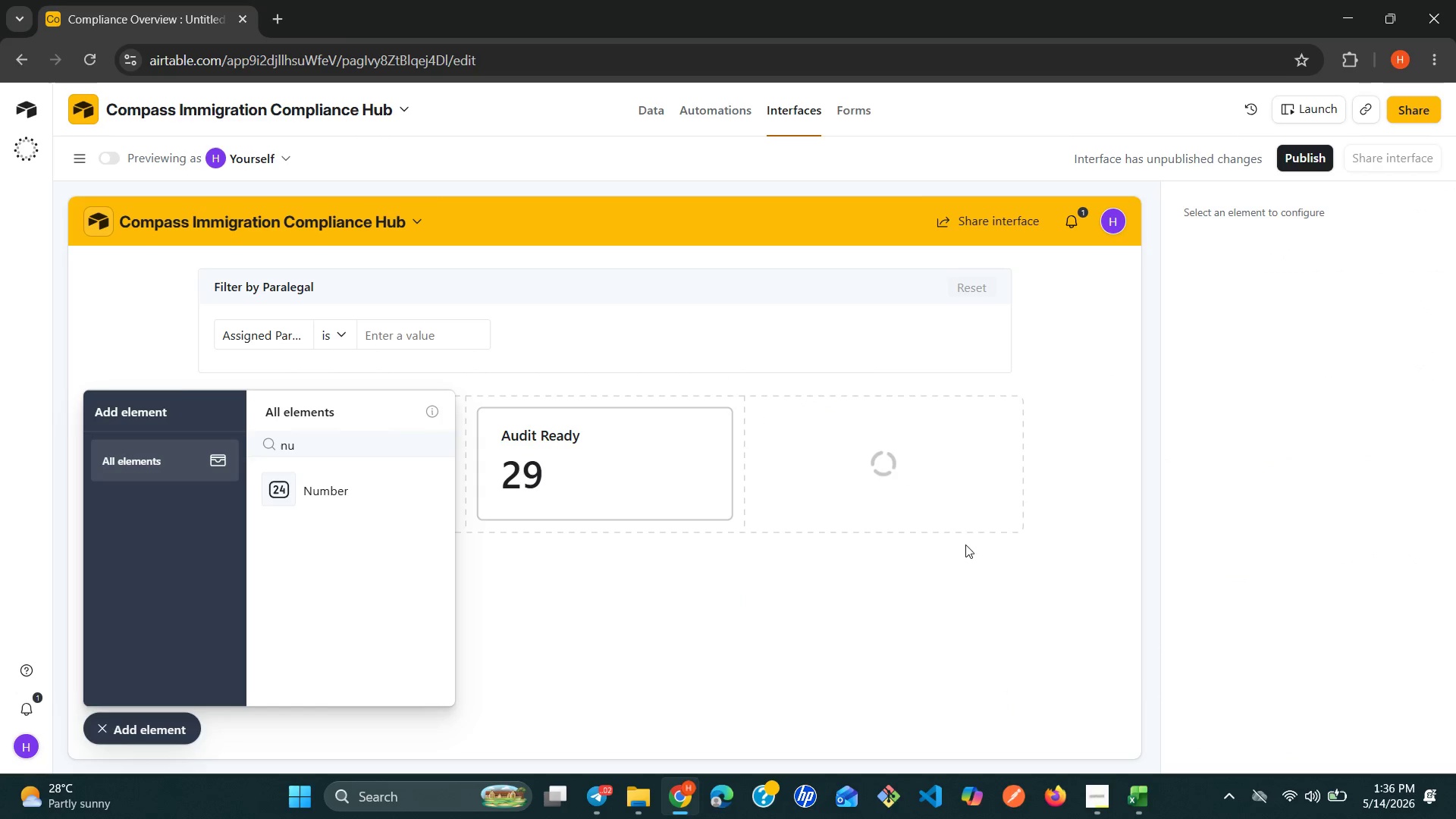 
left_click([941, 495])
 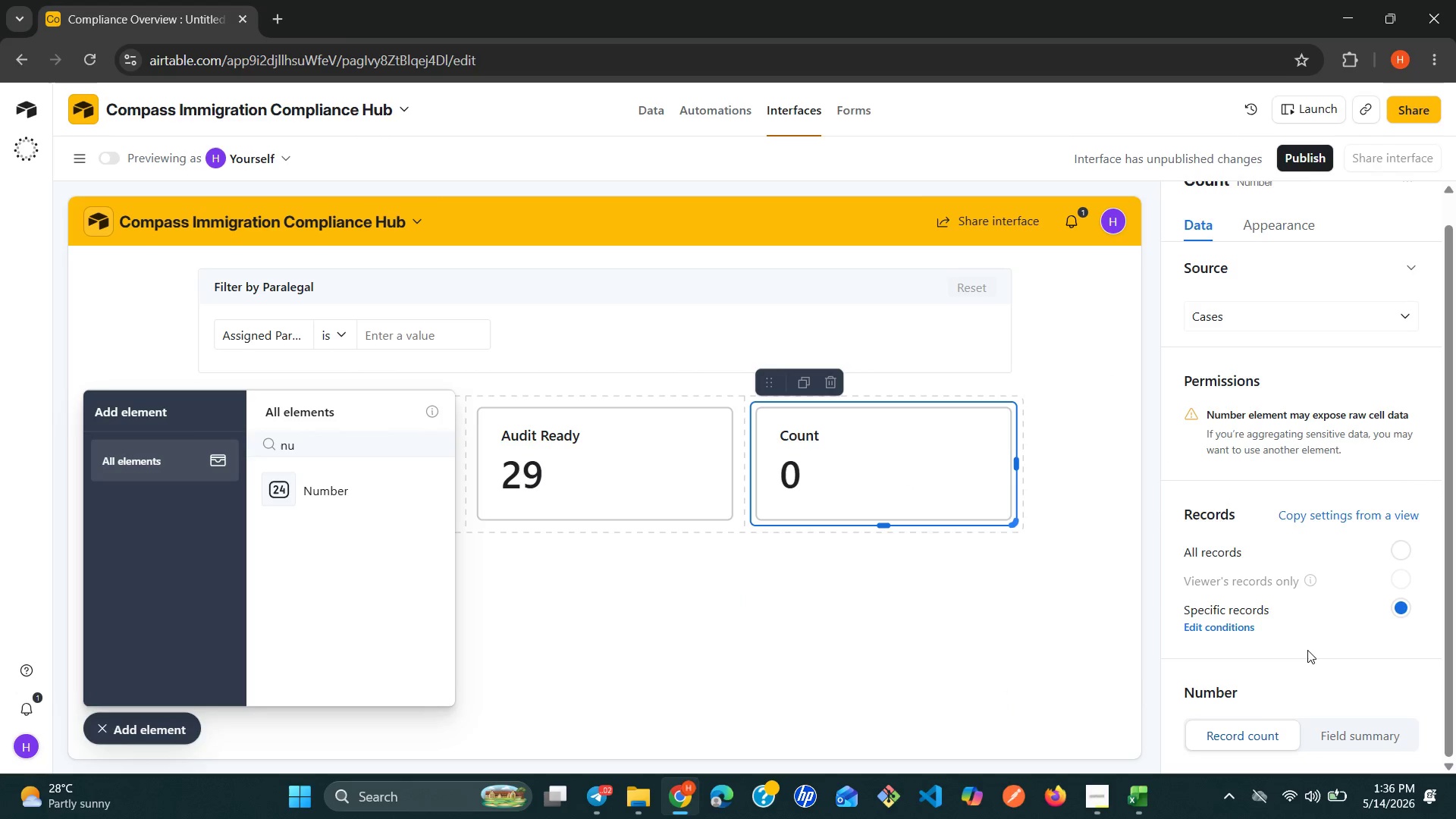 
left_click([1329, 727])
 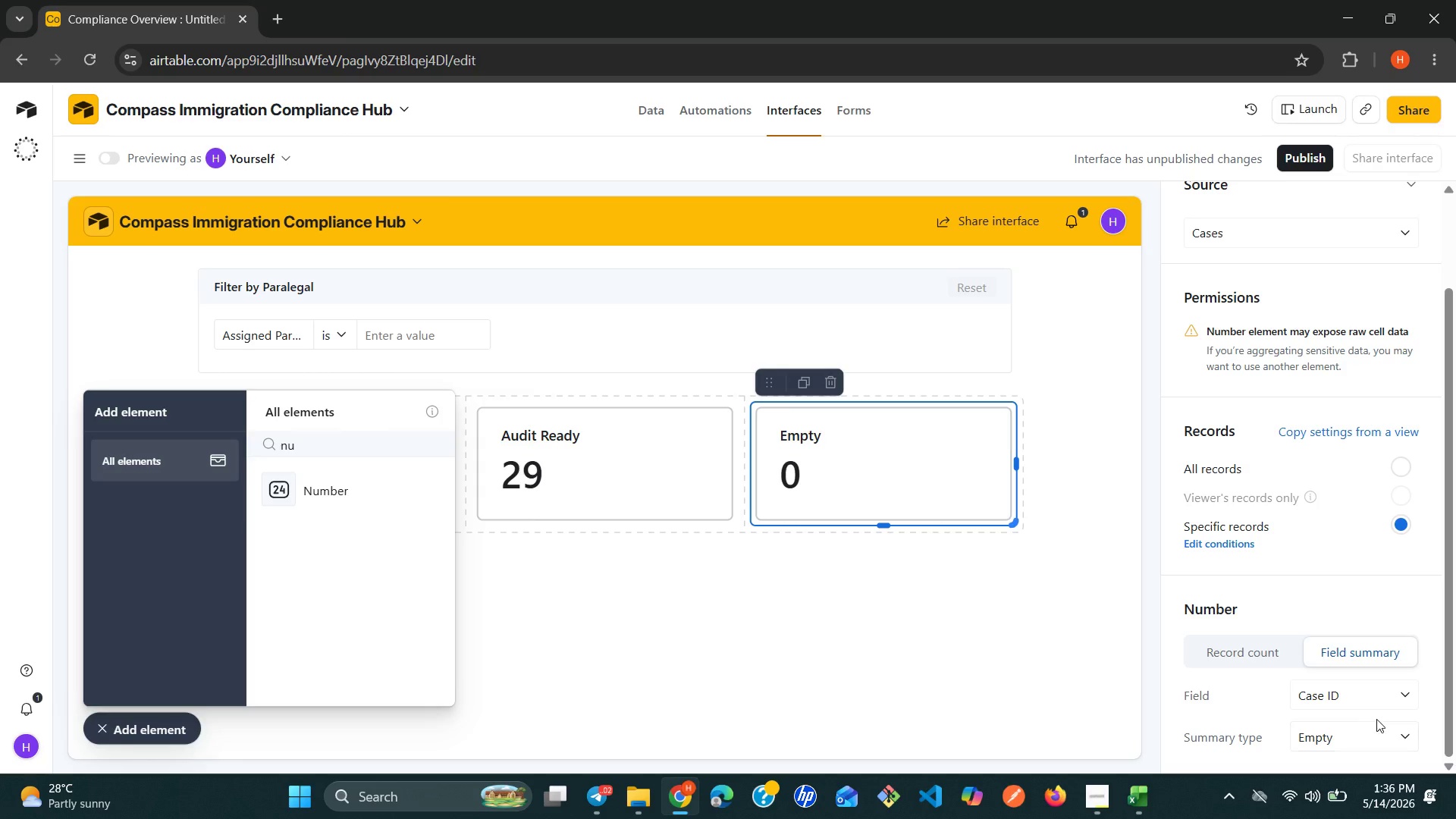 
left_click([1407, 699])
 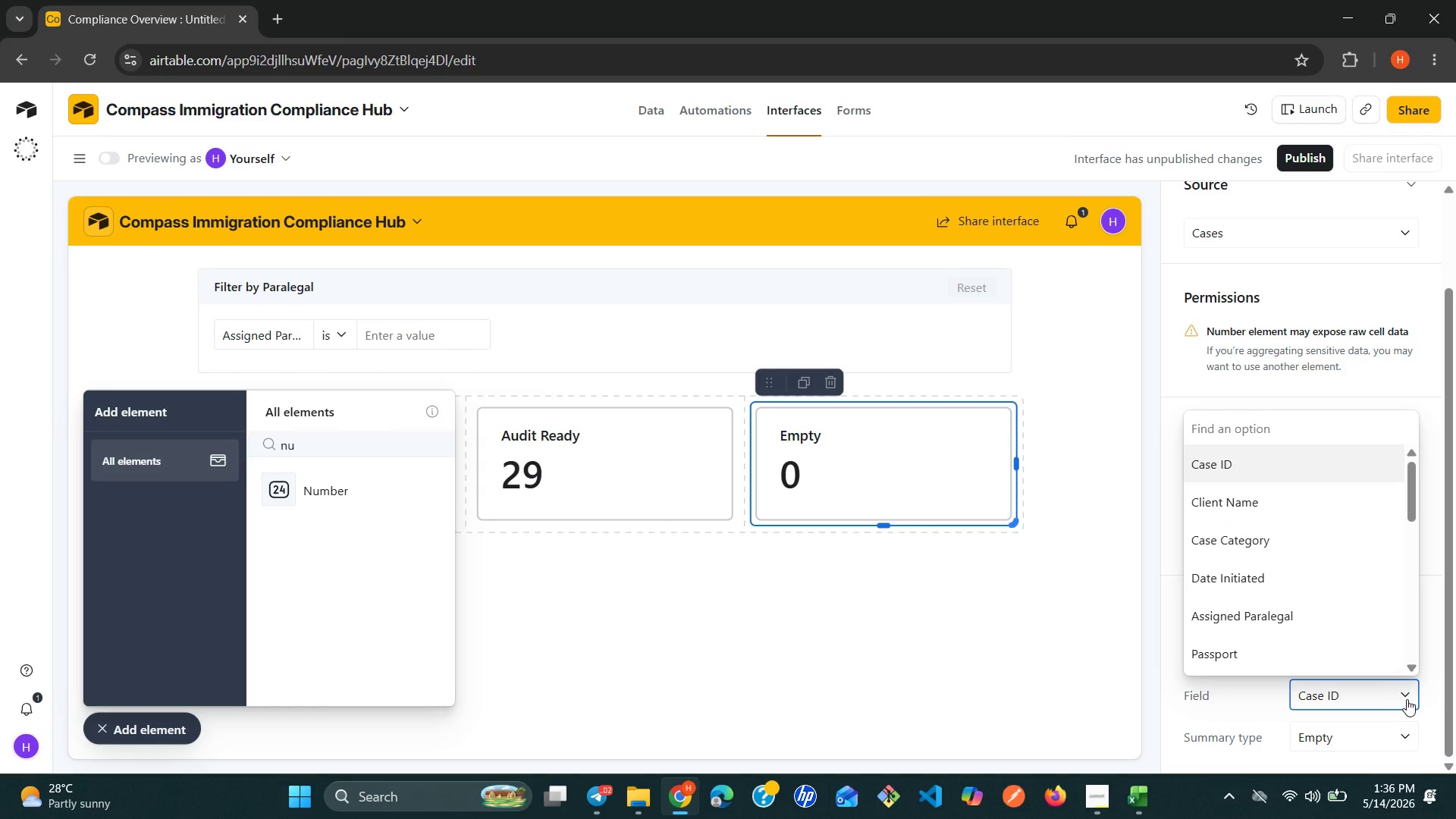 
type(cas)
 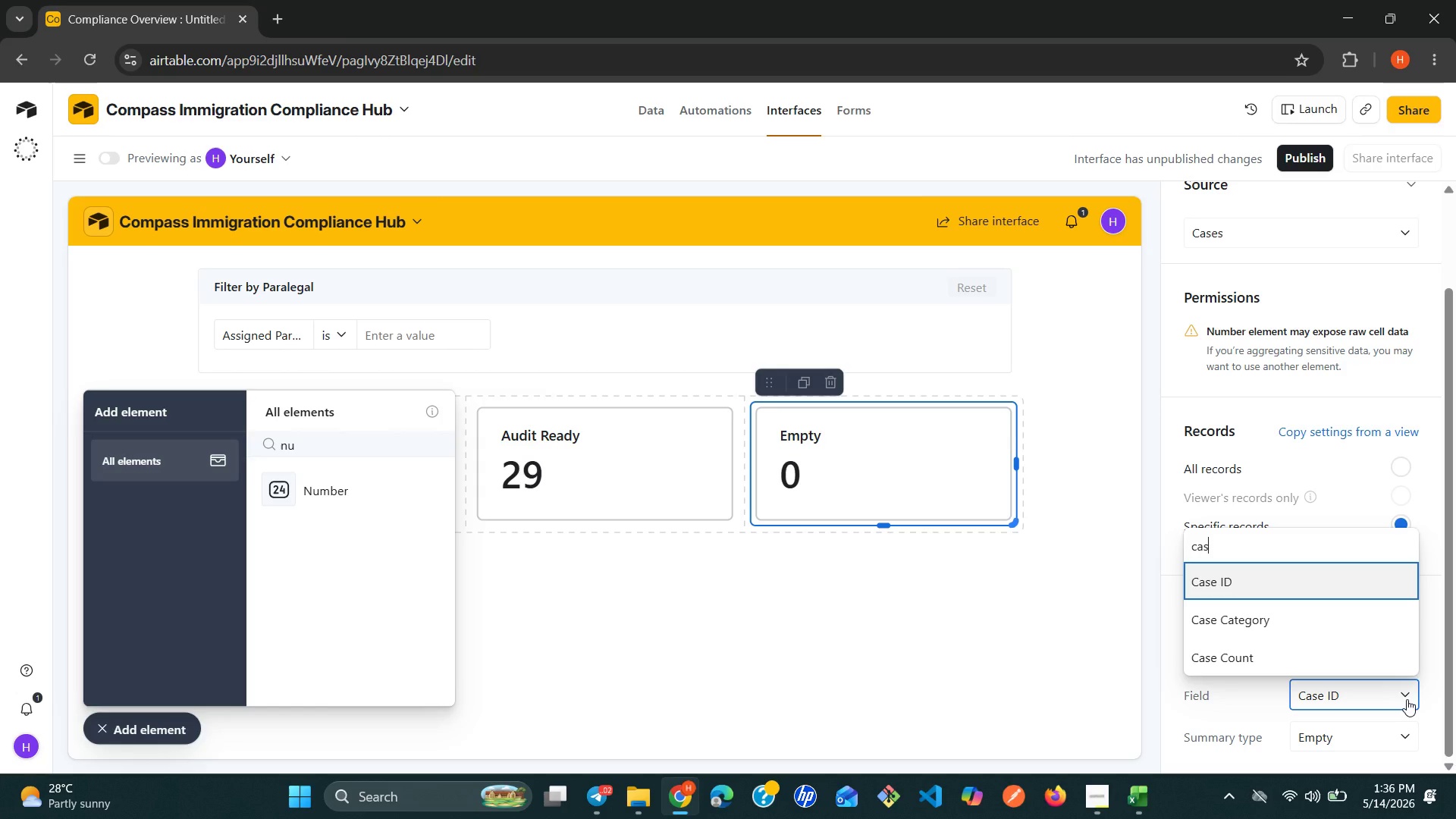 
key(ArrowDown)
 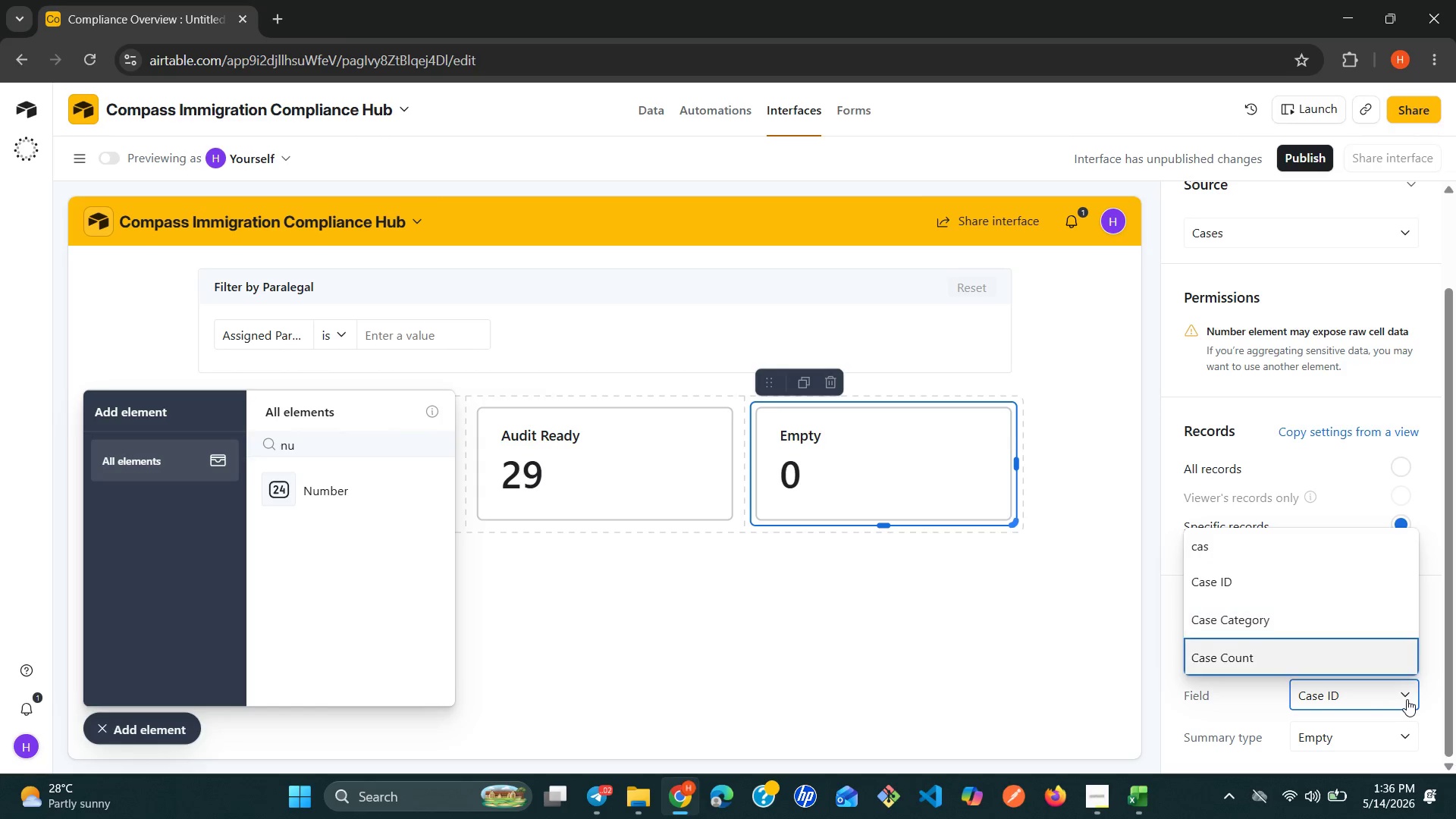 
key(ArrowDown)
 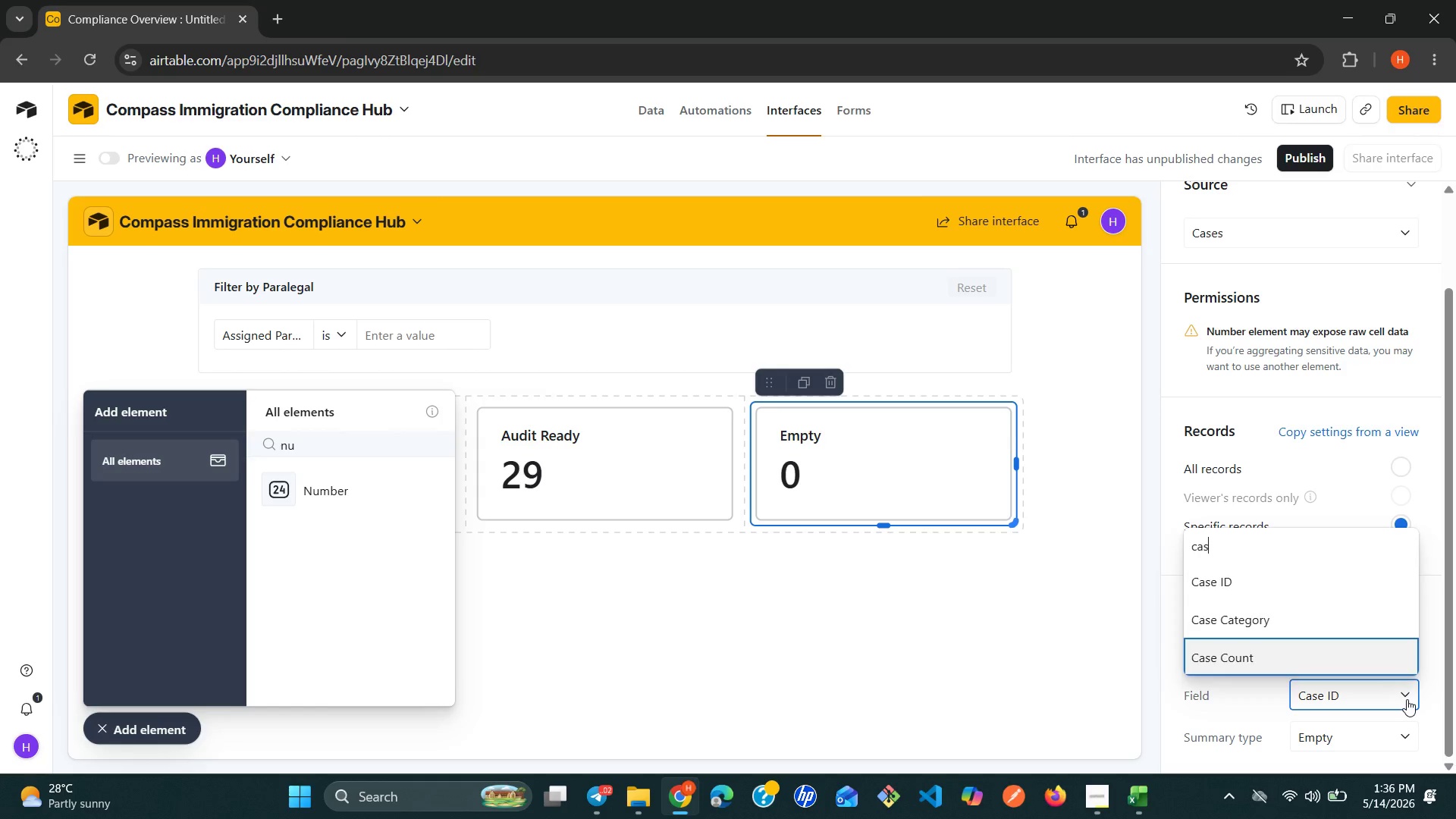 
key(Enter)
 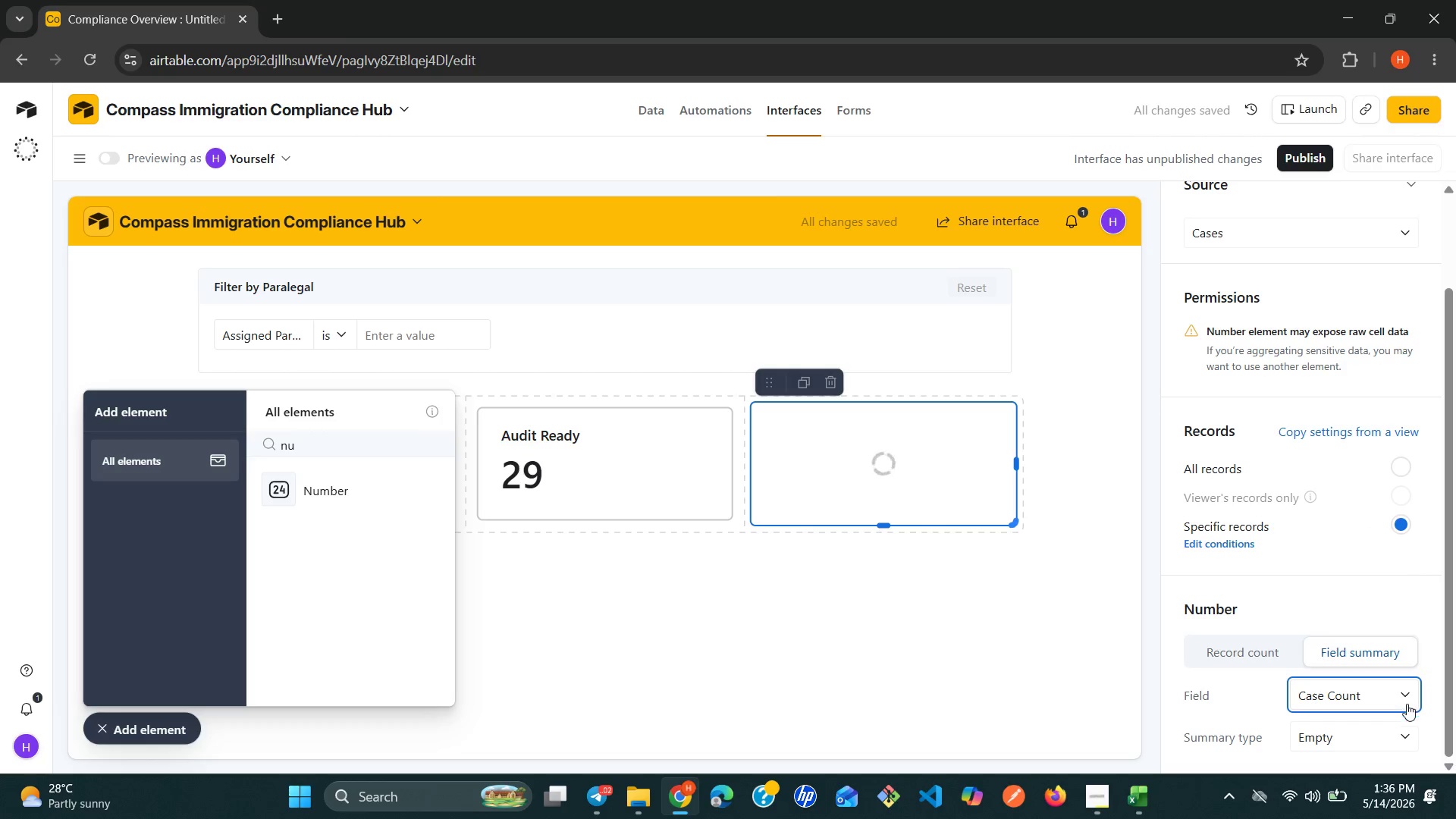 
left_click([1406, 746])
 